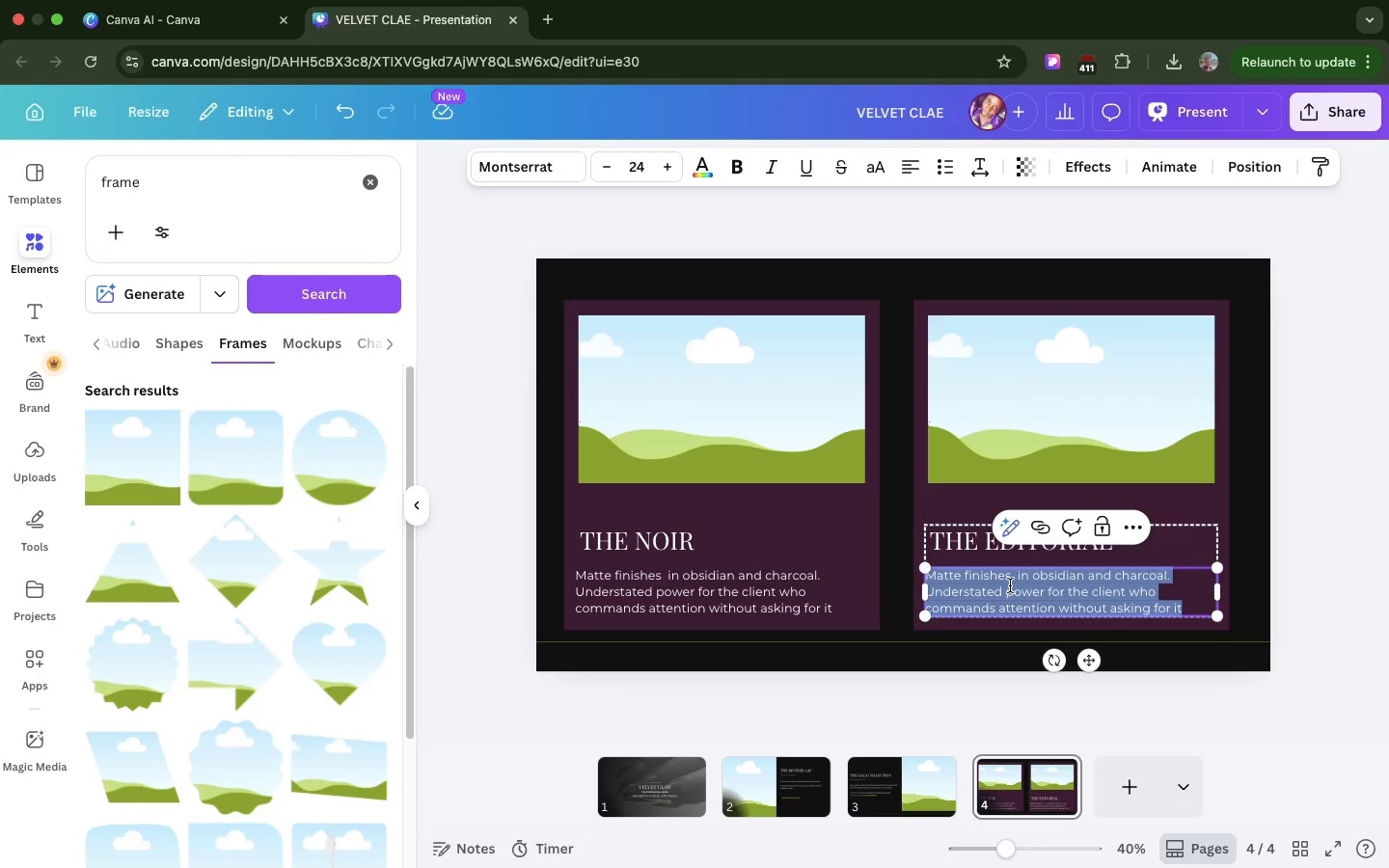 
type(AVANT)
 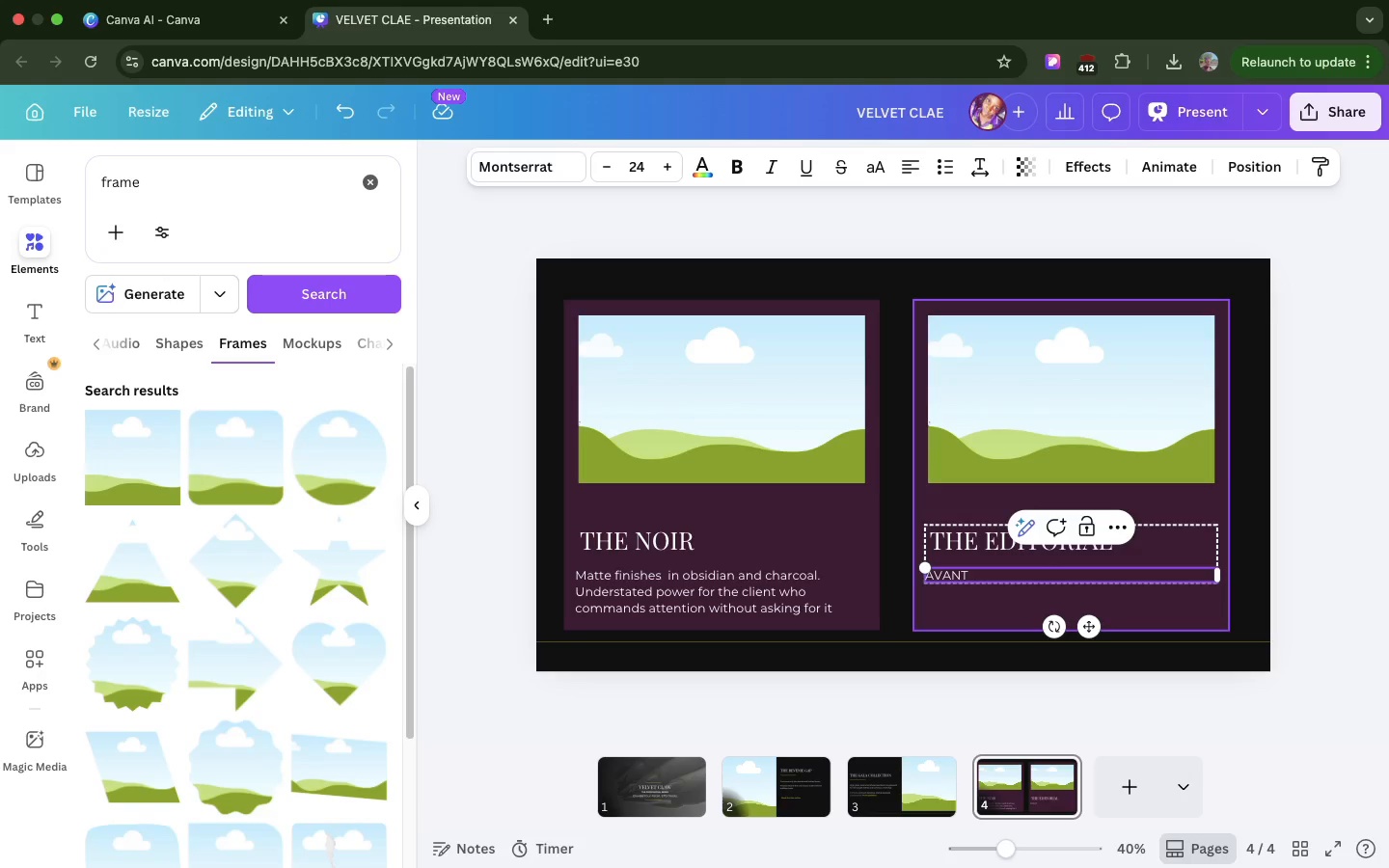 
wait(15.96)
 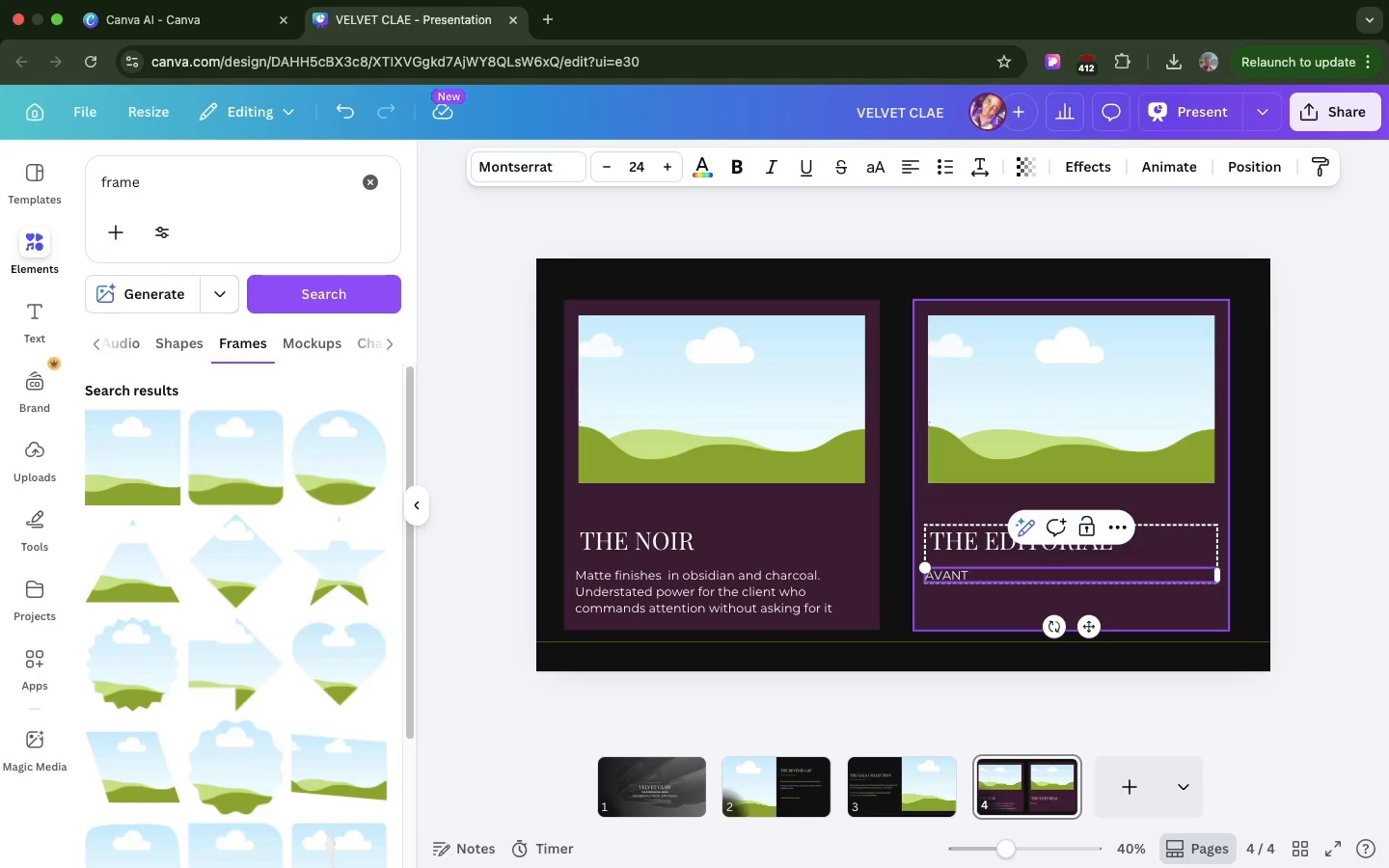 
key(Backspace)
key(Backspace)
key(Backspace)
key(Backspace)
type(vant-grade shapes am)
key(Backspace)
type(nd archo)
key(Backspace)
type(itectural lines.)
 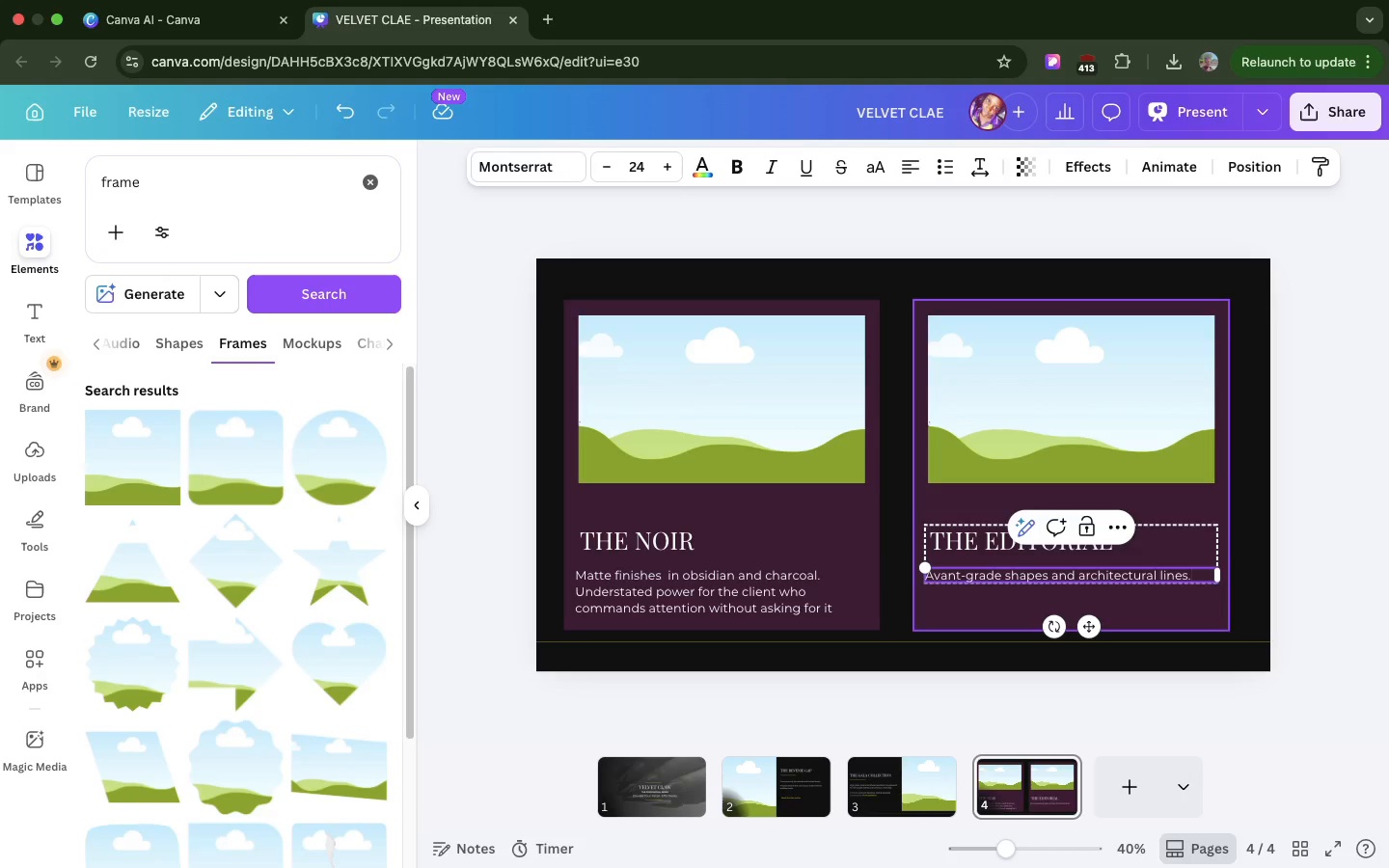 
wait(8.41)
 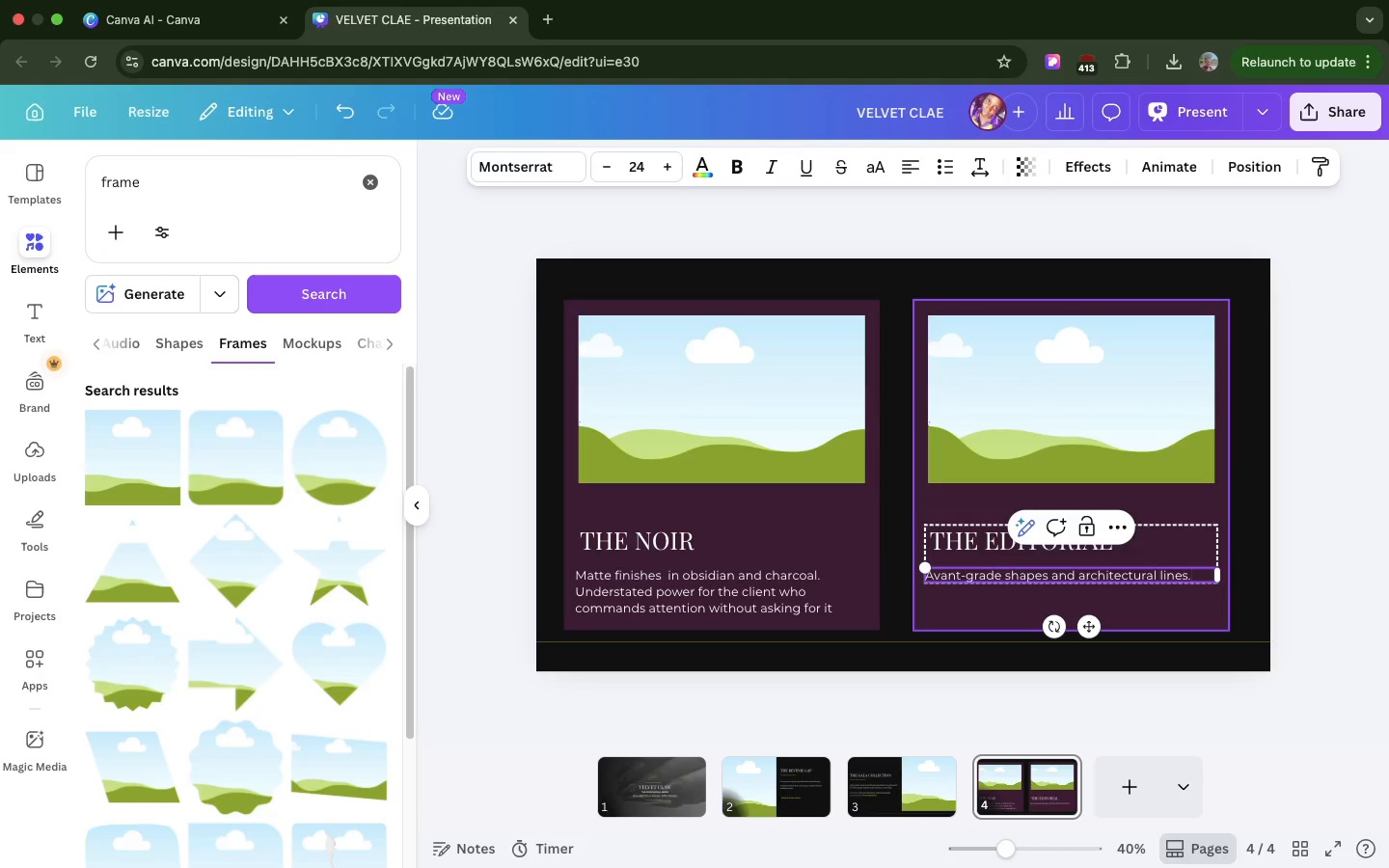 
type( Fot)
key(Backspace)
type(r the trn)
key(Backspace)
type(end focusedclient who treay)
key(Backspace)
type(ts every outing as a runway.)
 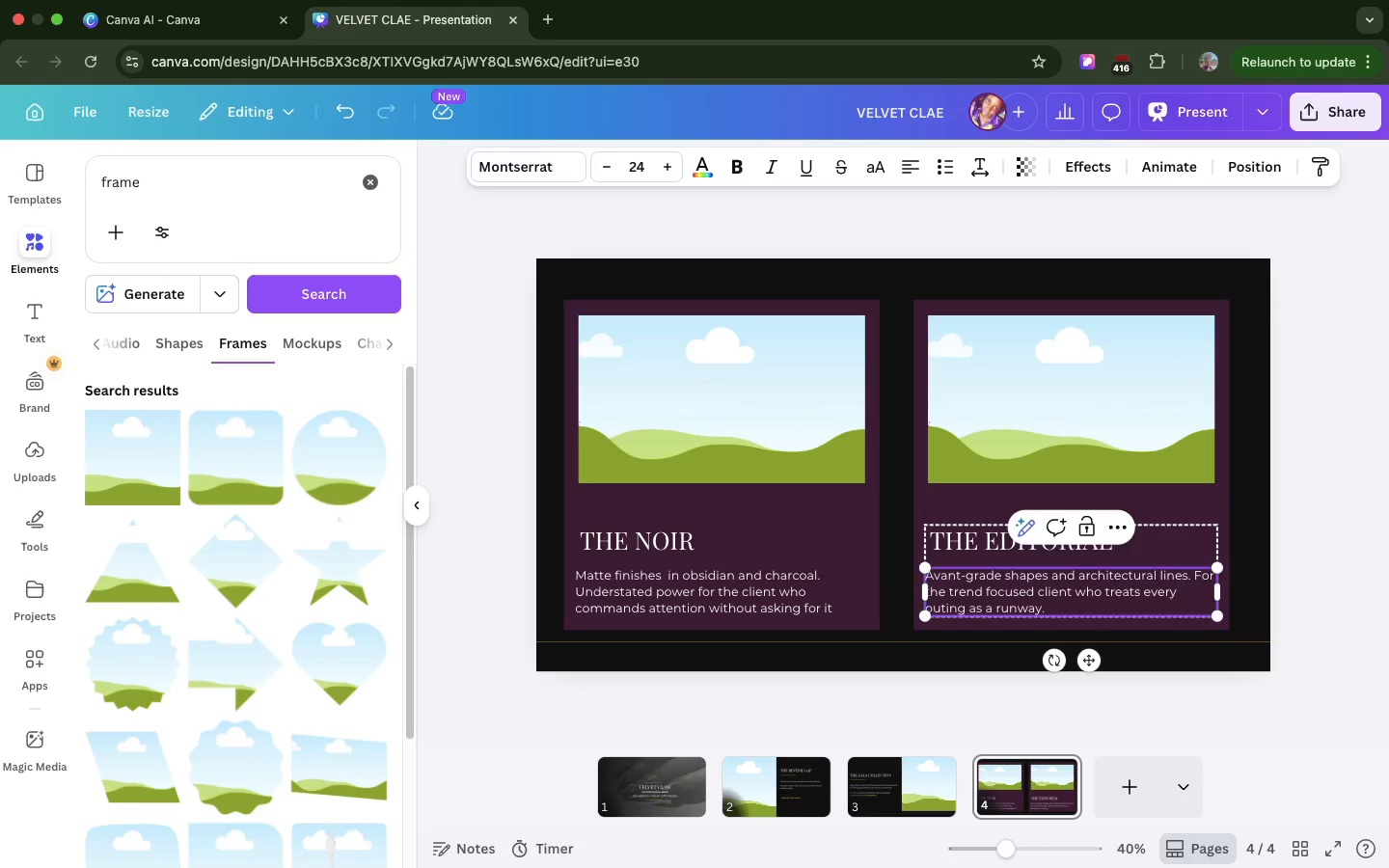 
left_click([760, 540])
 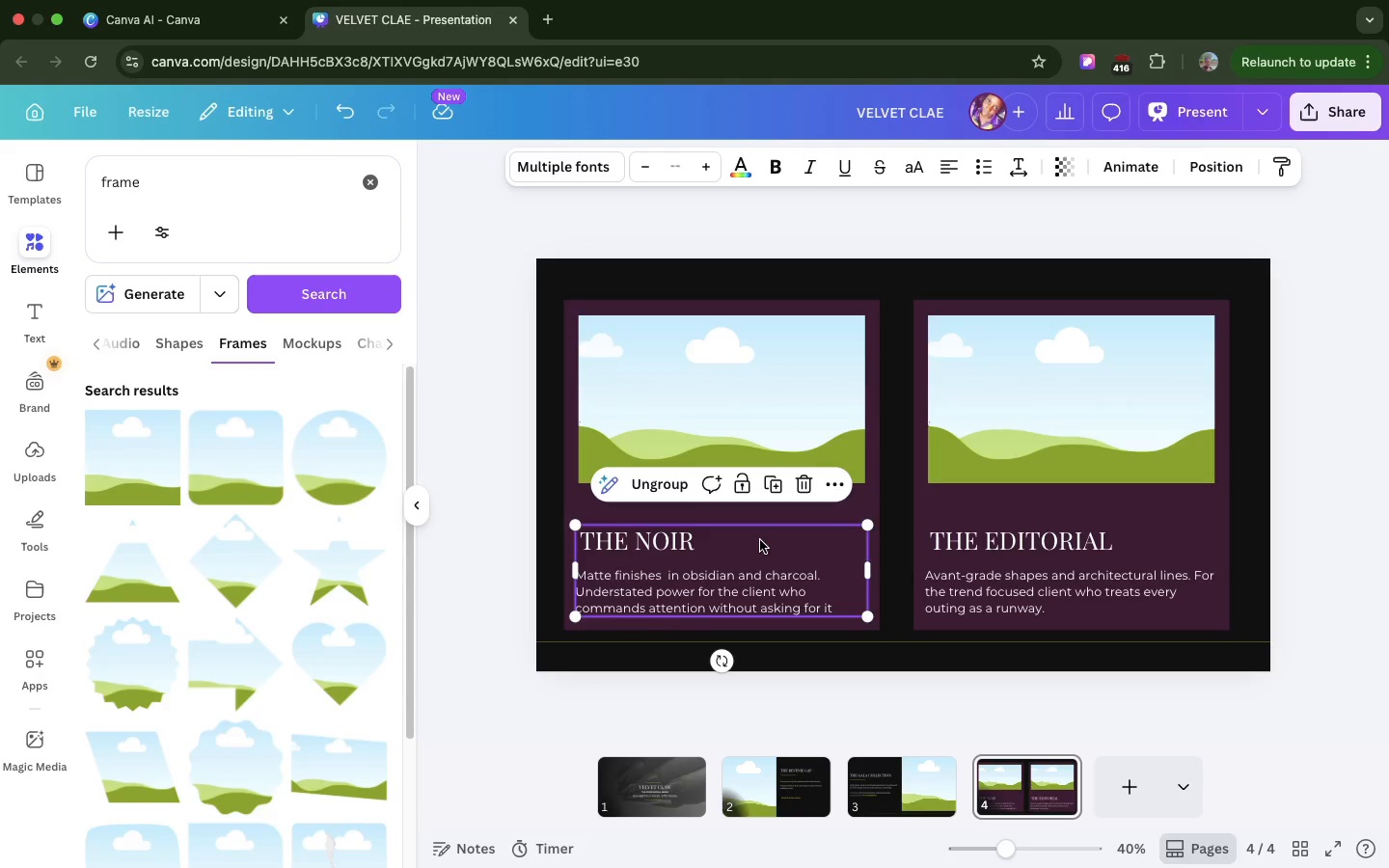 
key(Shift+ShiftRight)
 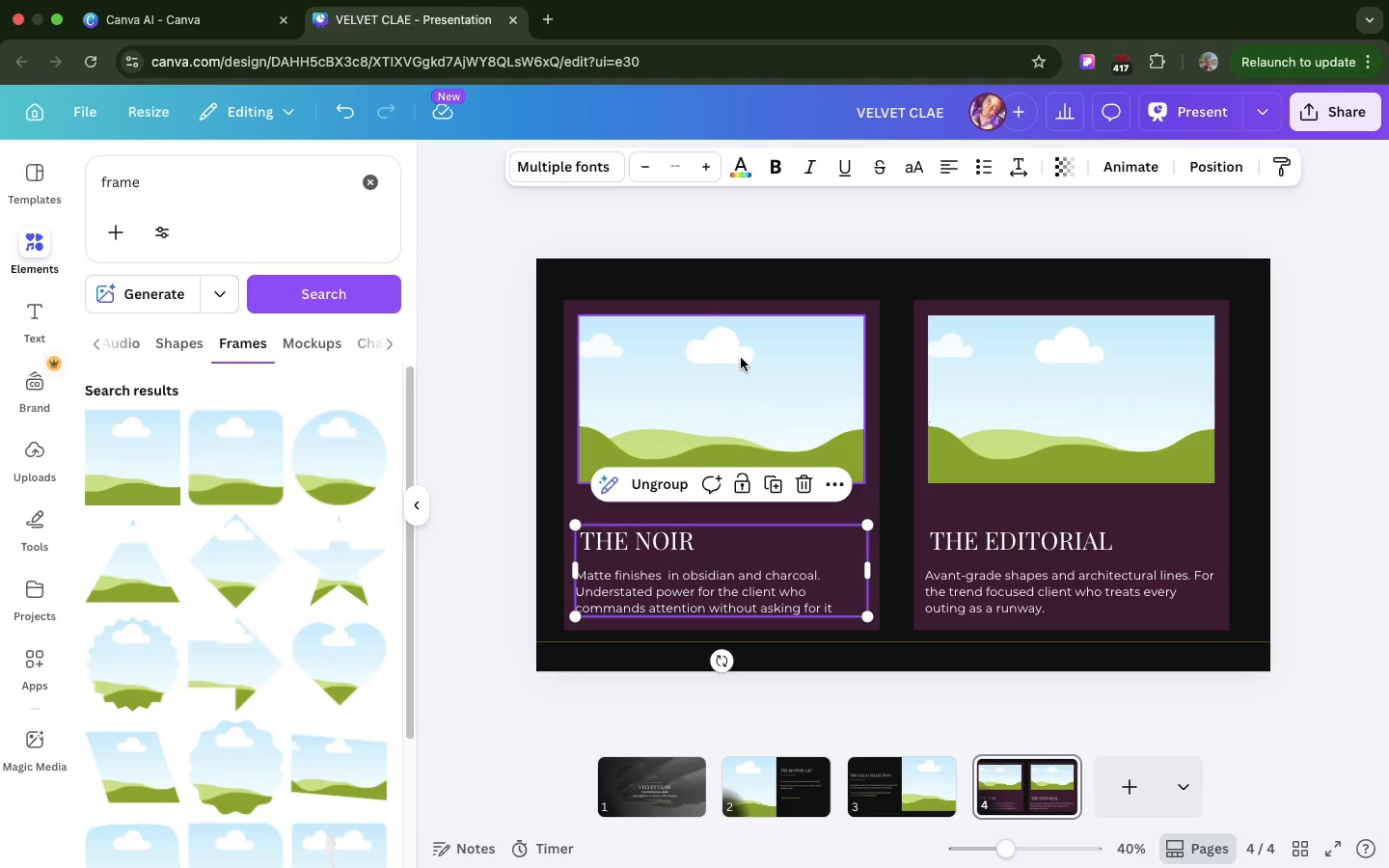 
left_click([741, 358])
 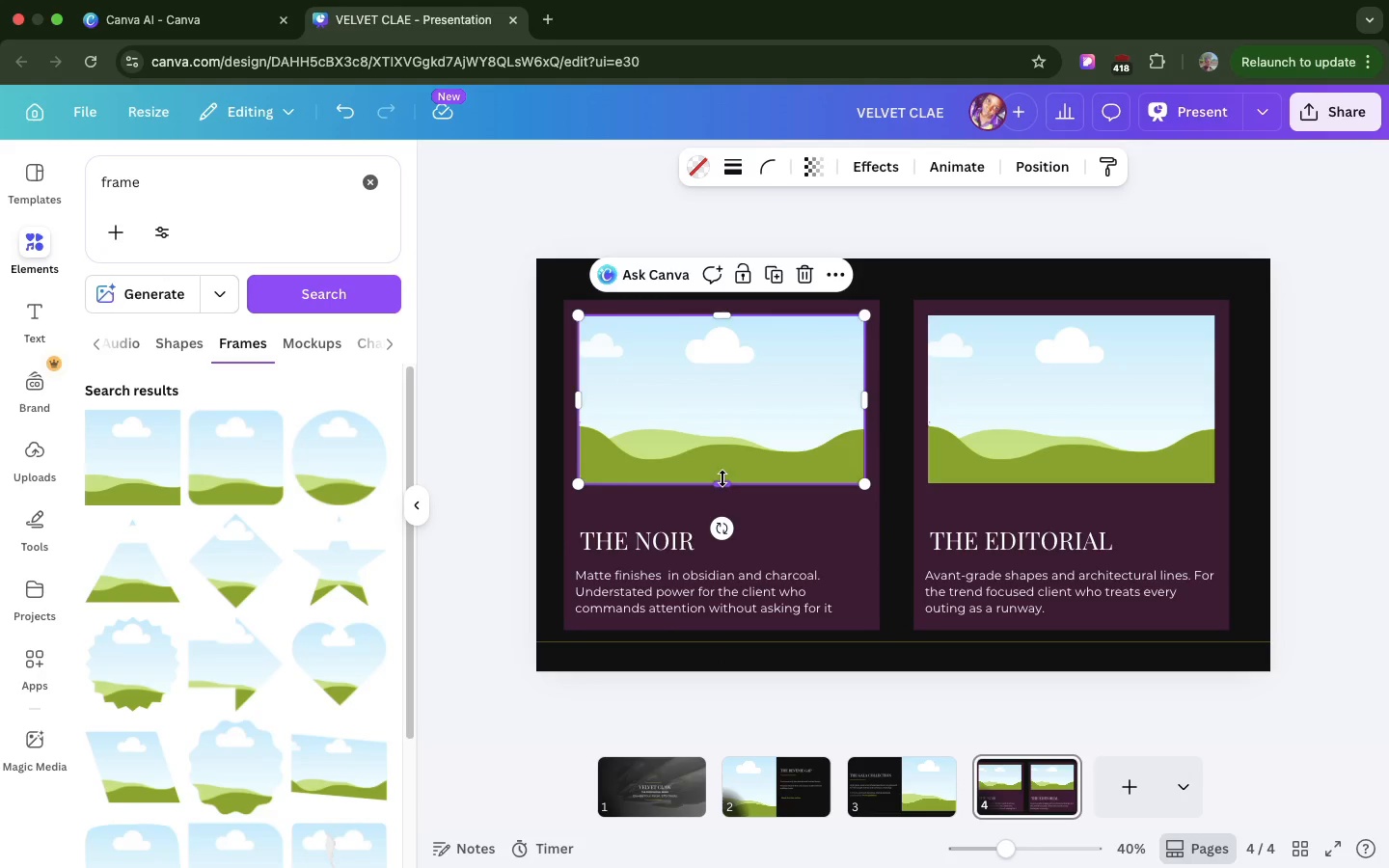 
left_click_drag(start_coordinate=[722, 478], to_coordinate=[722, 504])
 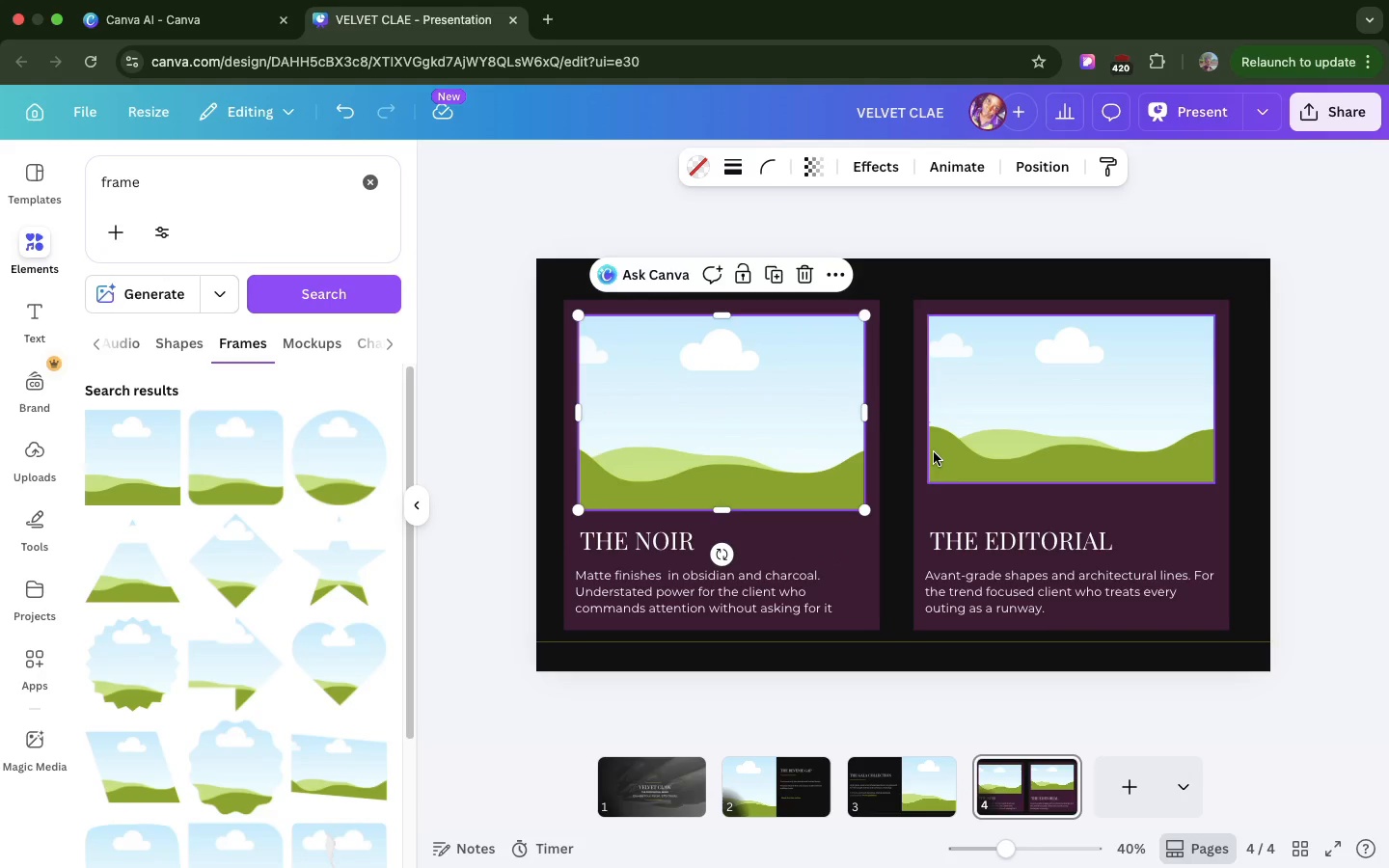 
left_click([934, 452])
 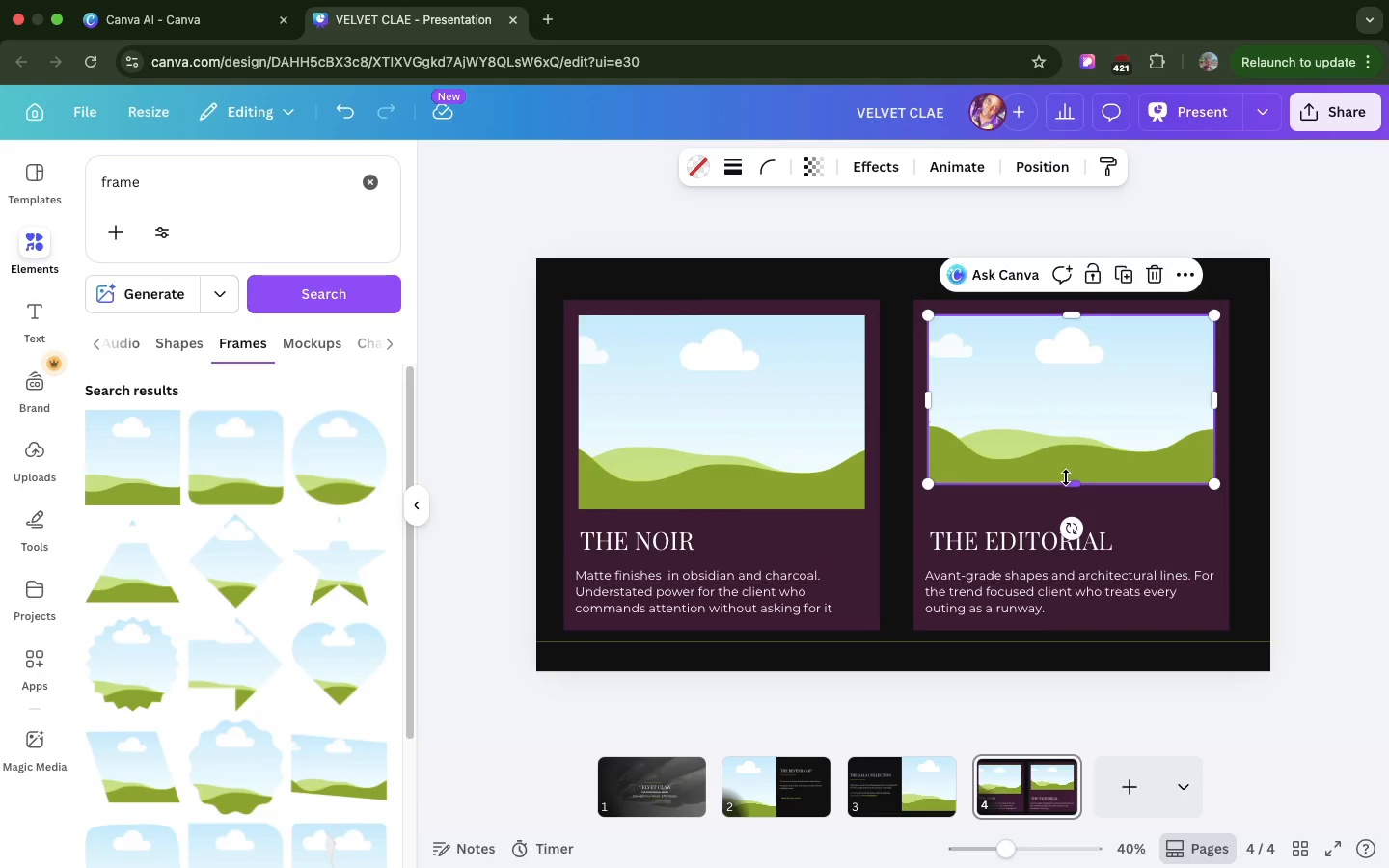 
left_click_drag(start_coordinate=[1066, 477], to_coordinate=[1074, 502])
 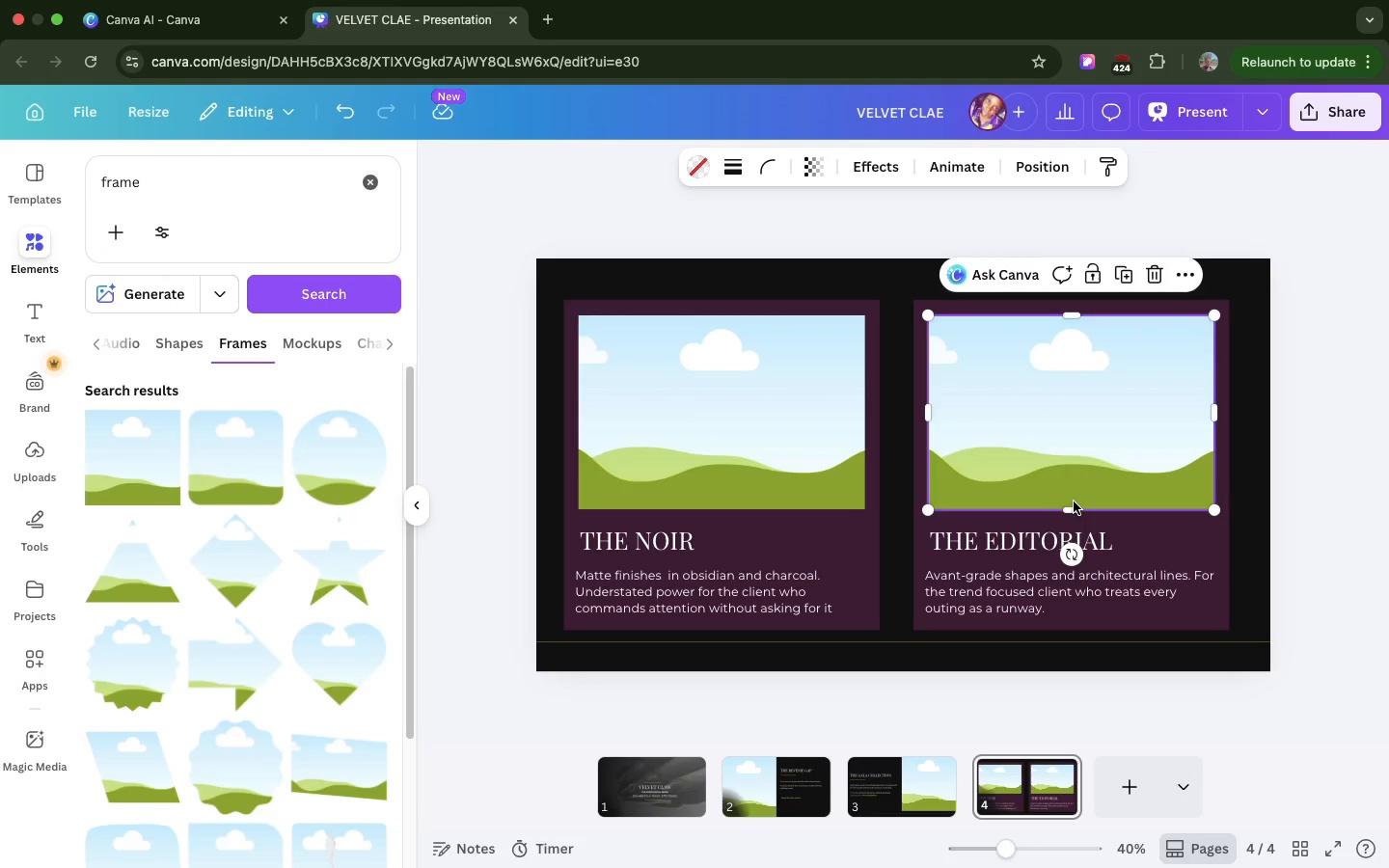 
wait(19.62)
 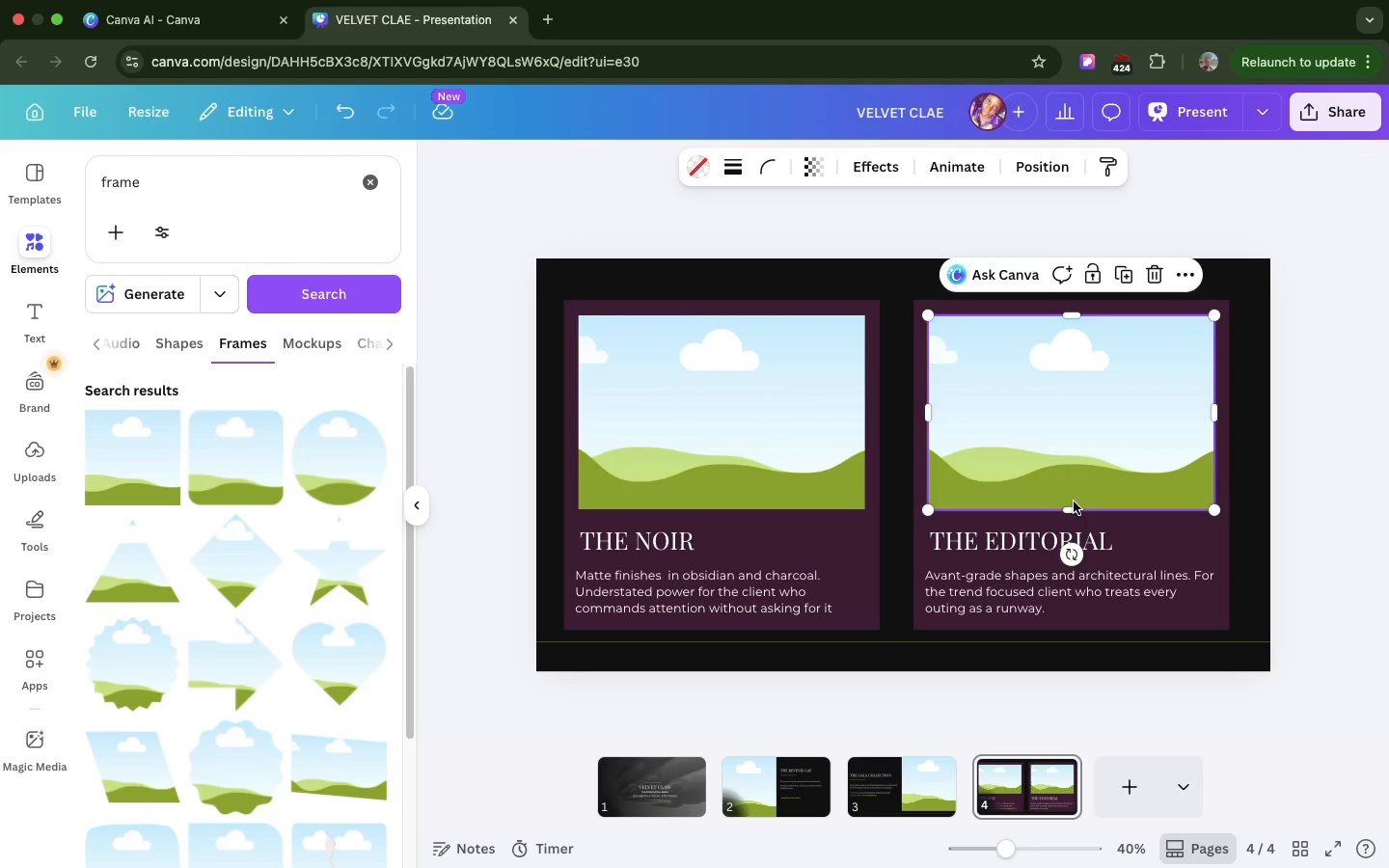 
left_click([821, 796])
 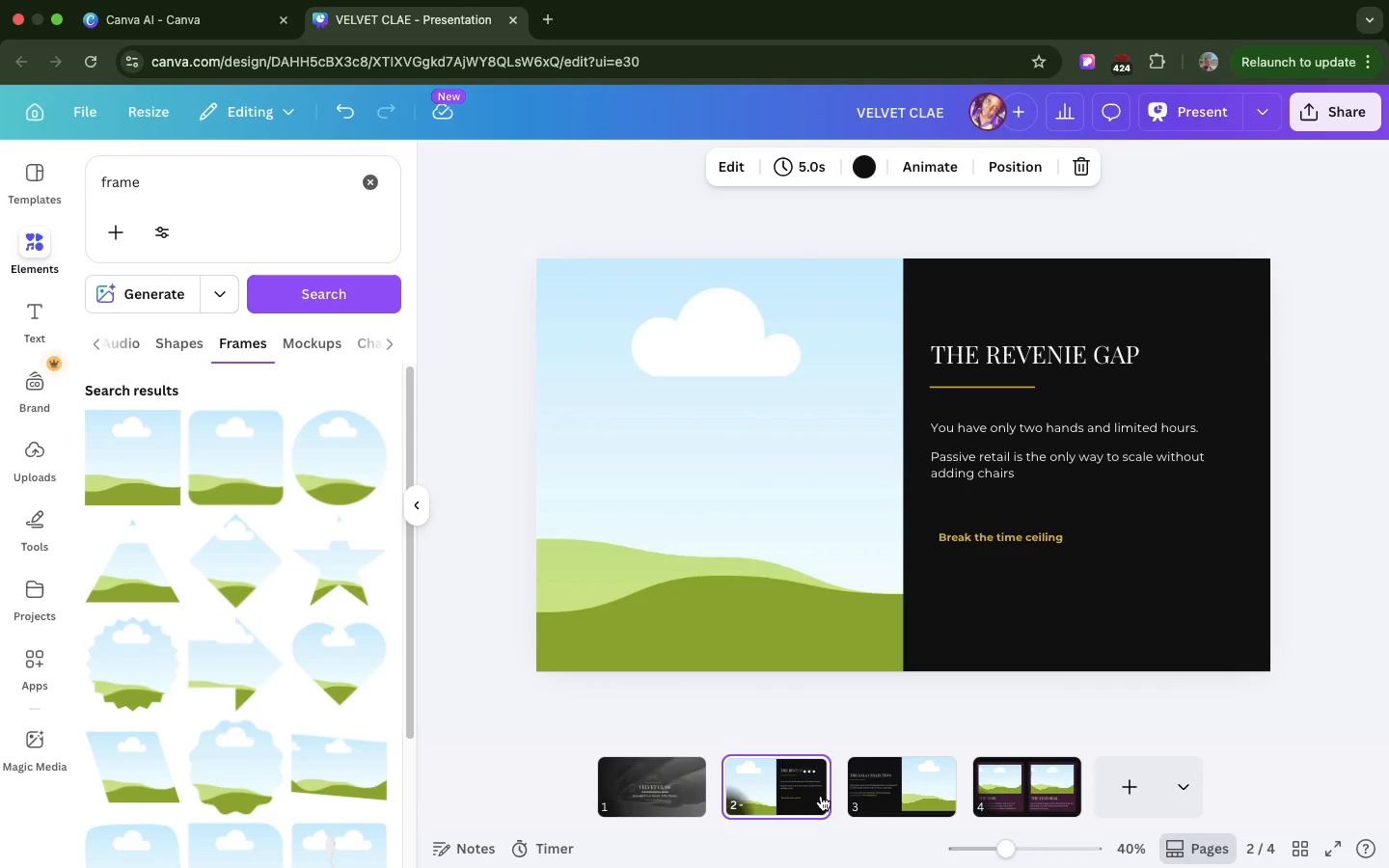 
left_click([821, 796])
 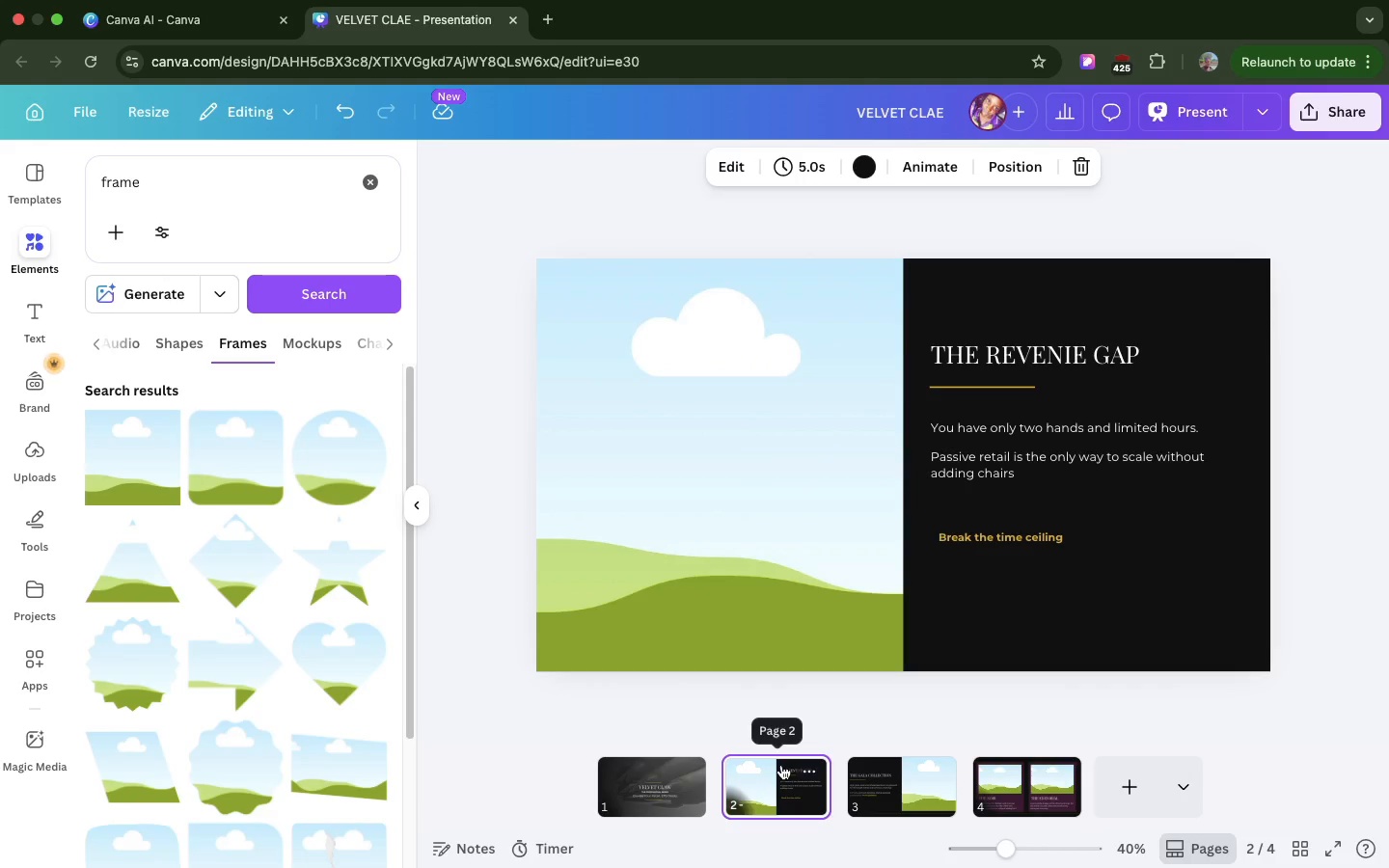 
left_click([810, 766])
 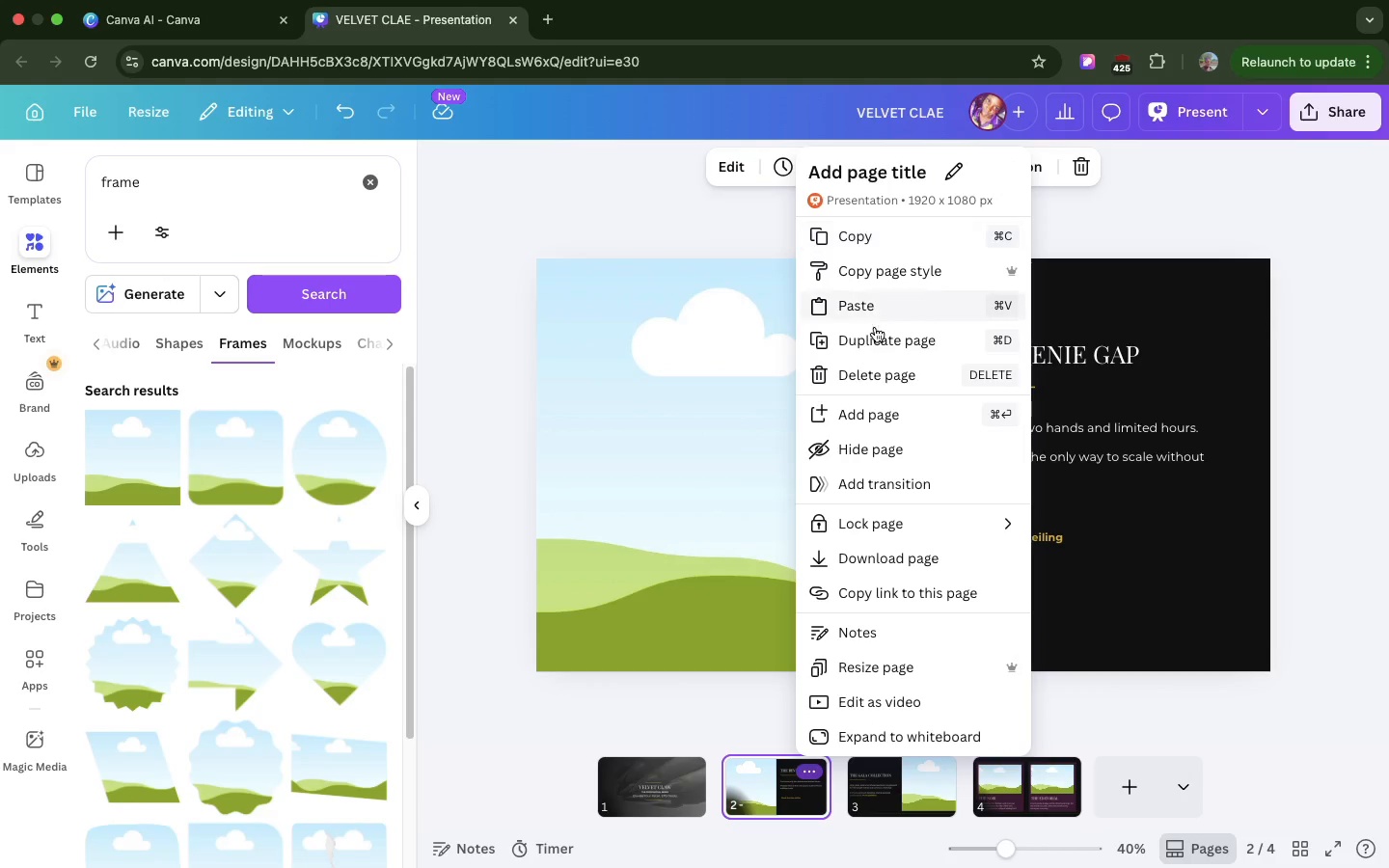 
left_click([875, 334])
 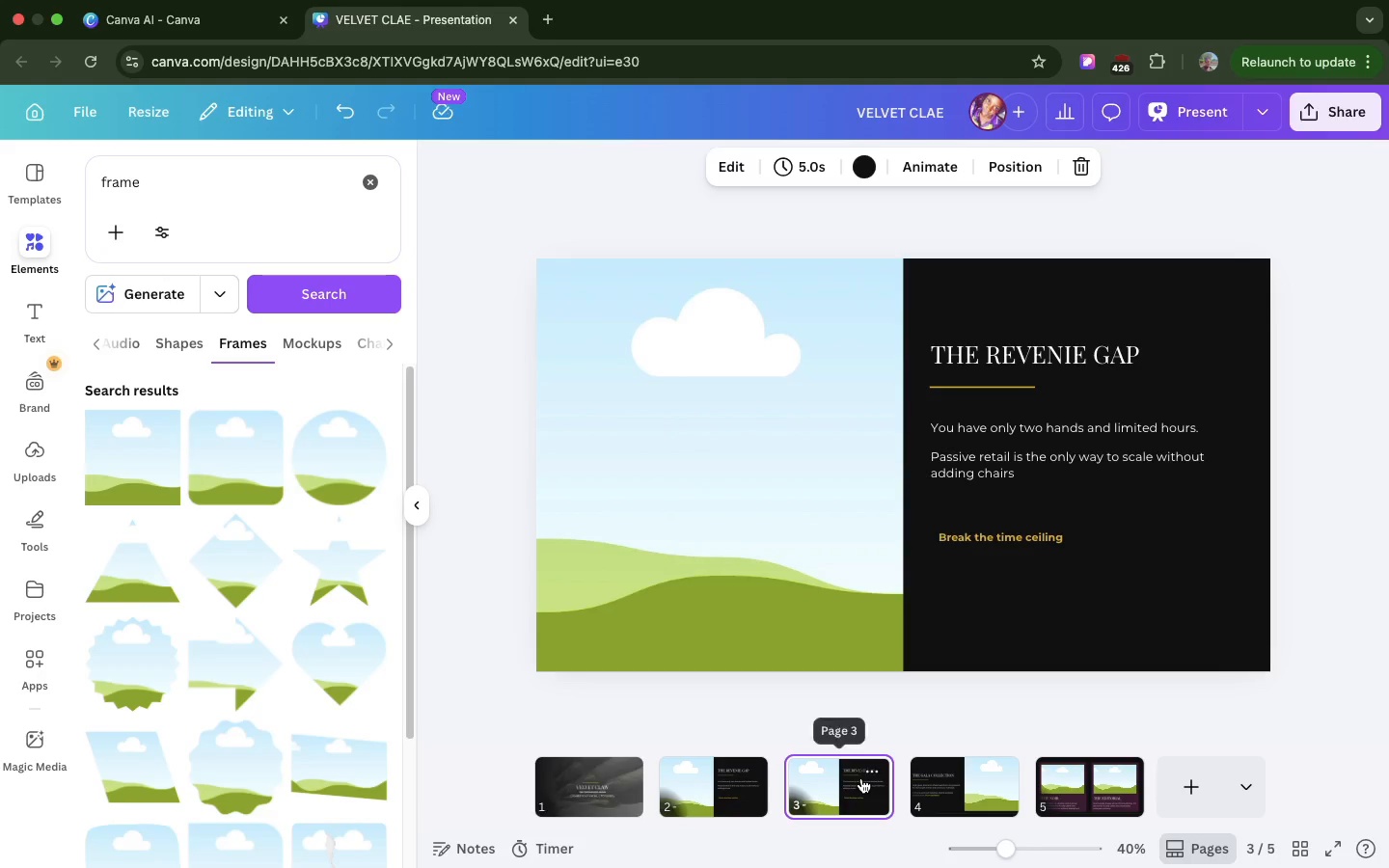 
left_click_drag(start_coordinate=[861, 778], to_coordinate=[1136, 796])
 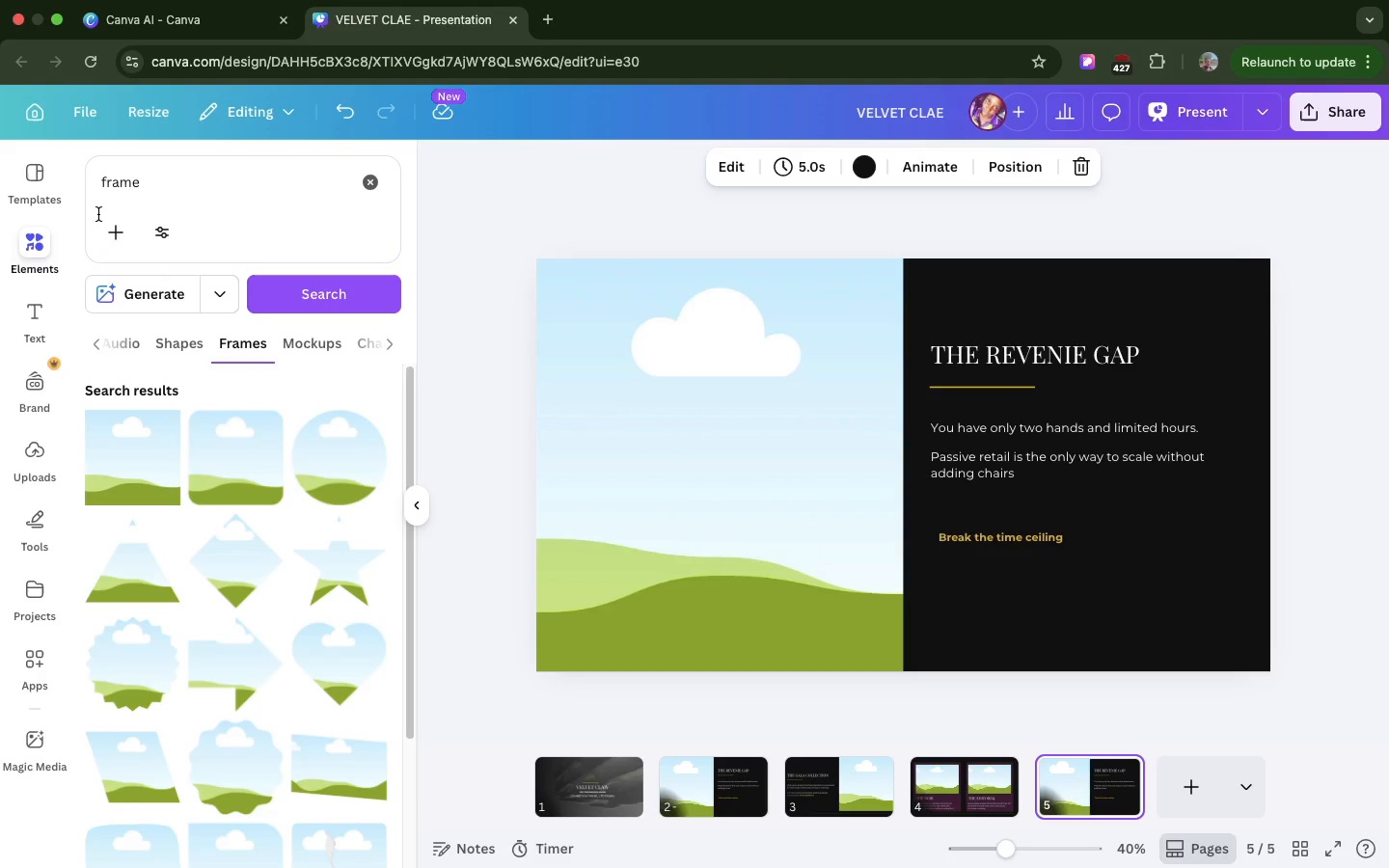 
double_click([123, 206])
 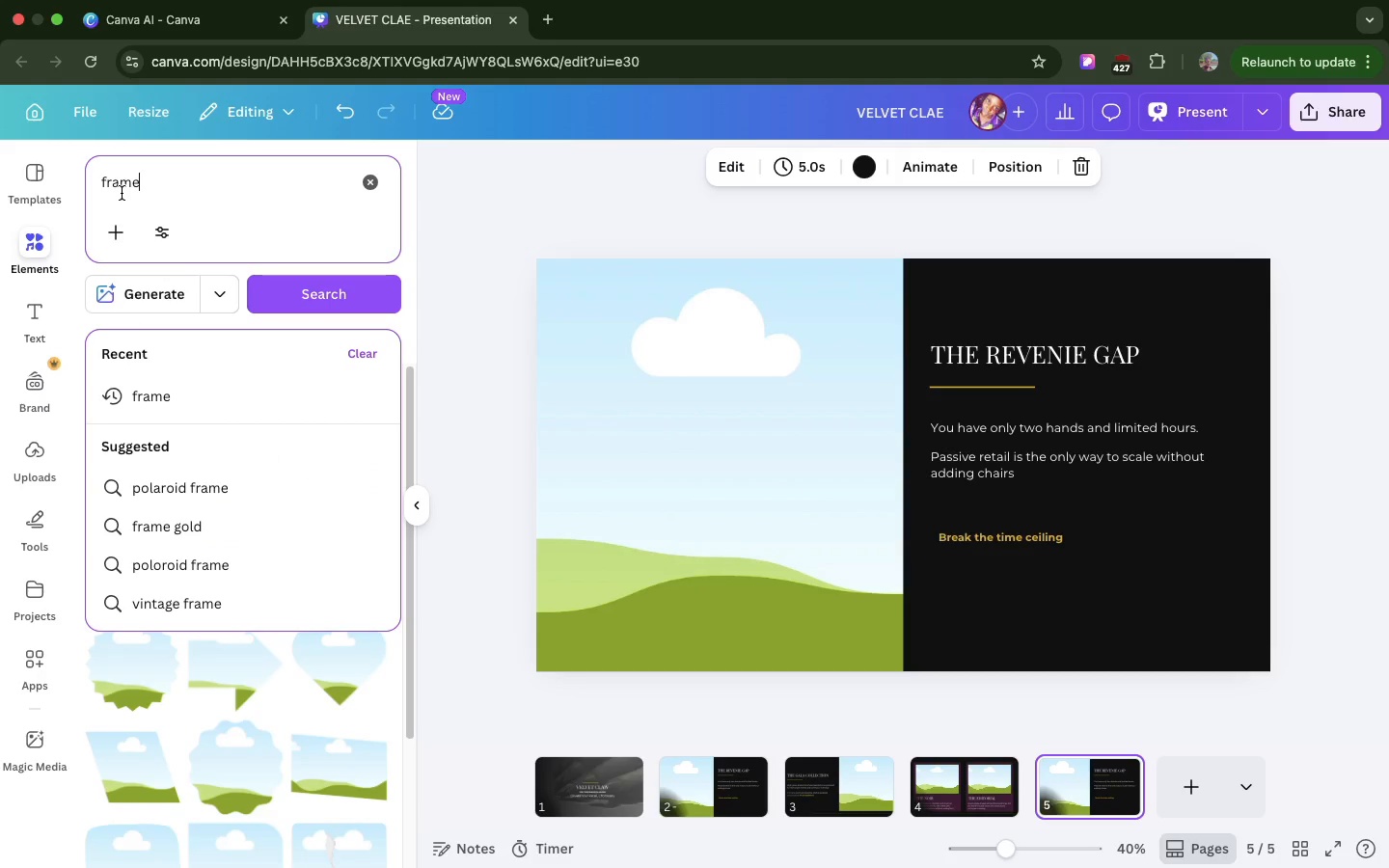 
double_click([122, 193])
 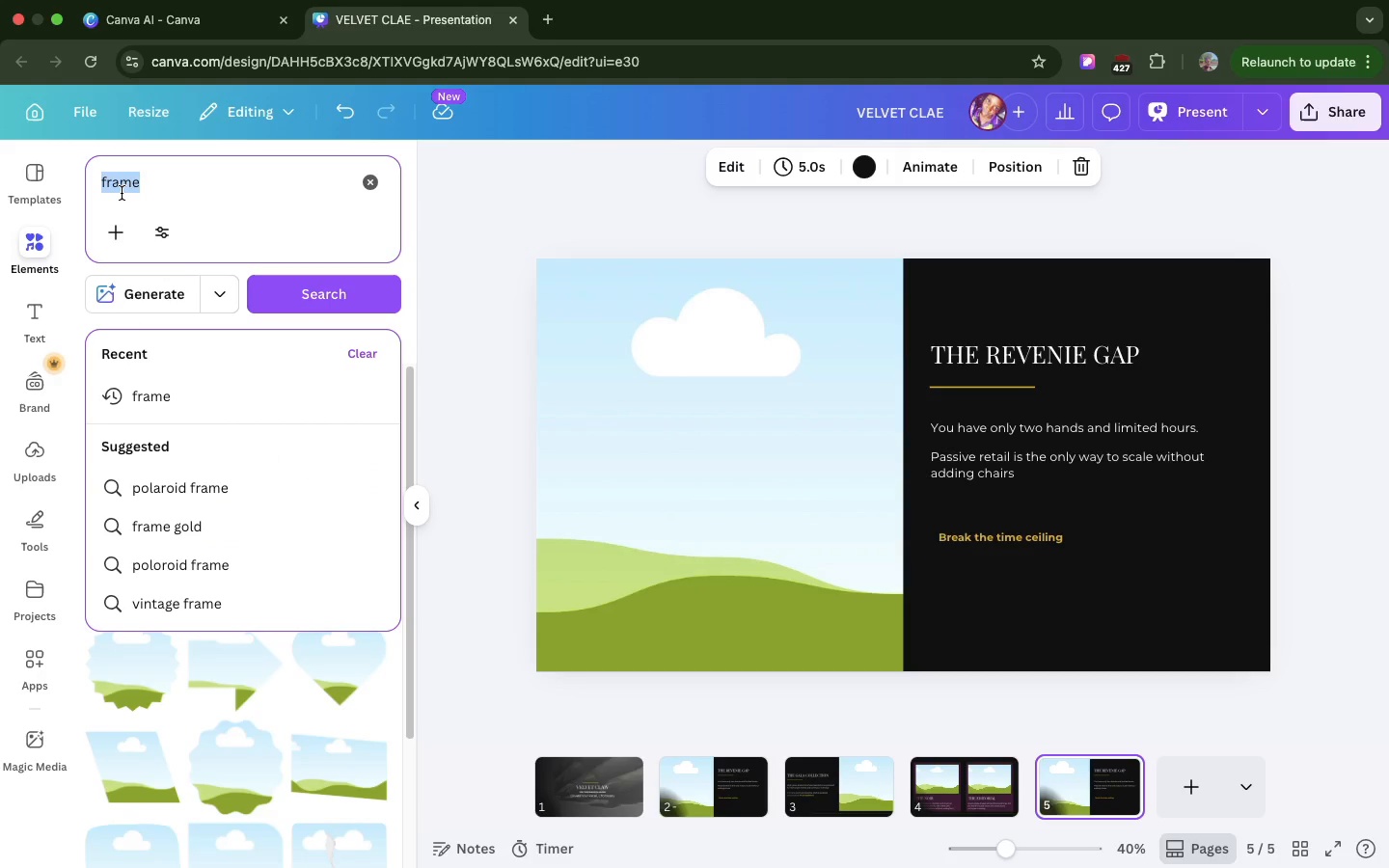 
triple_click([122, 193])
 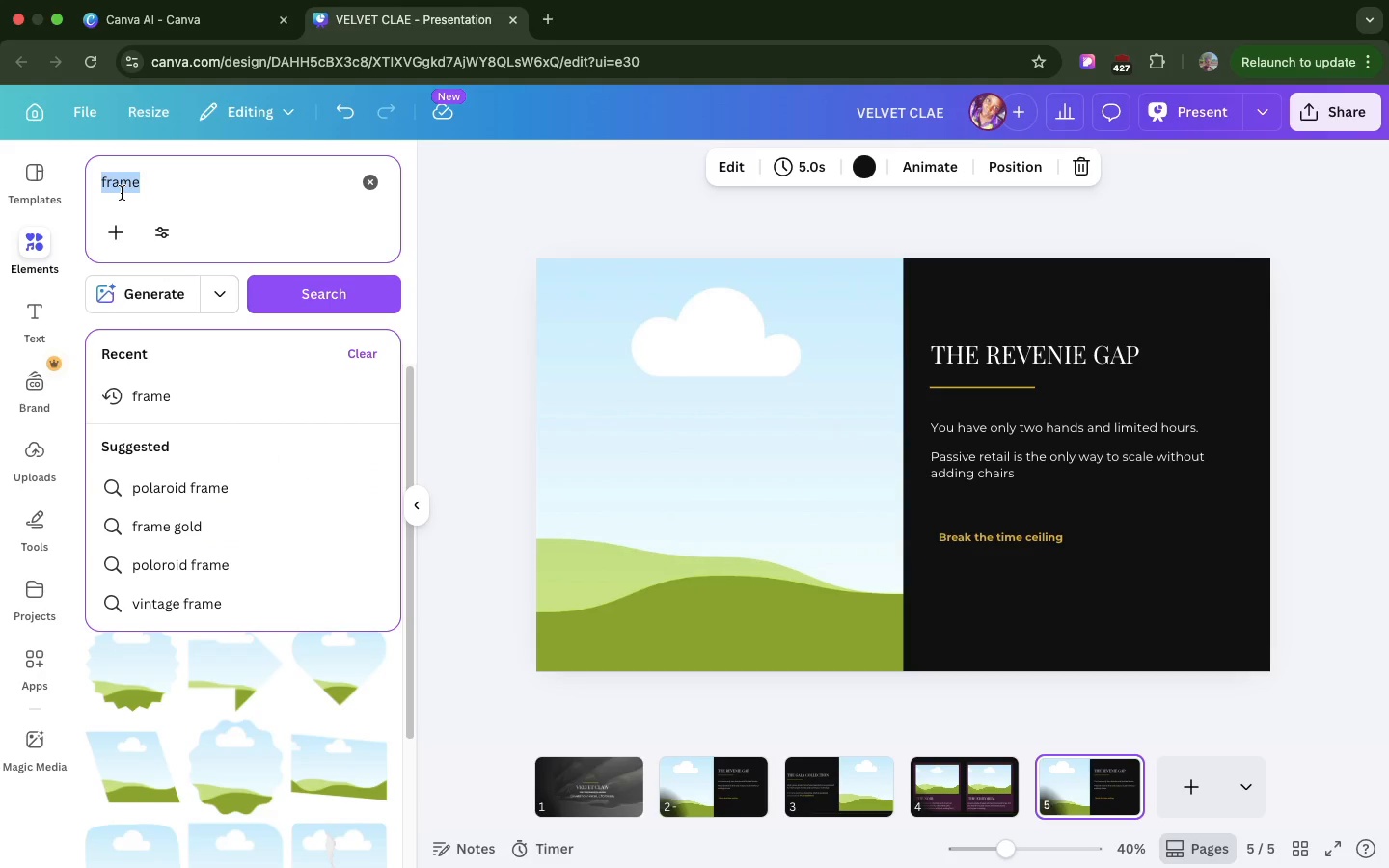 
type(Nail retail rack)
 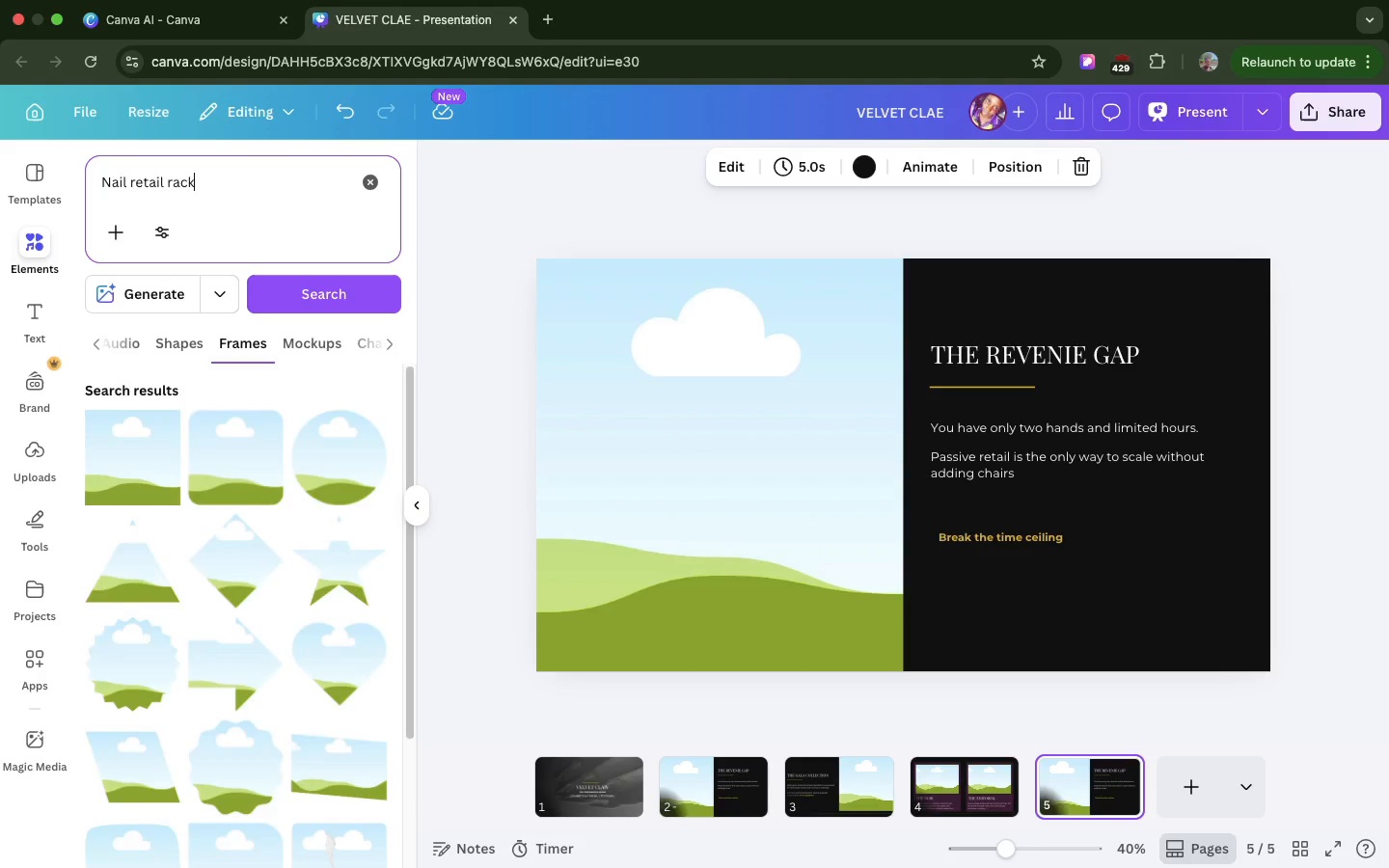 
key(Enter)
 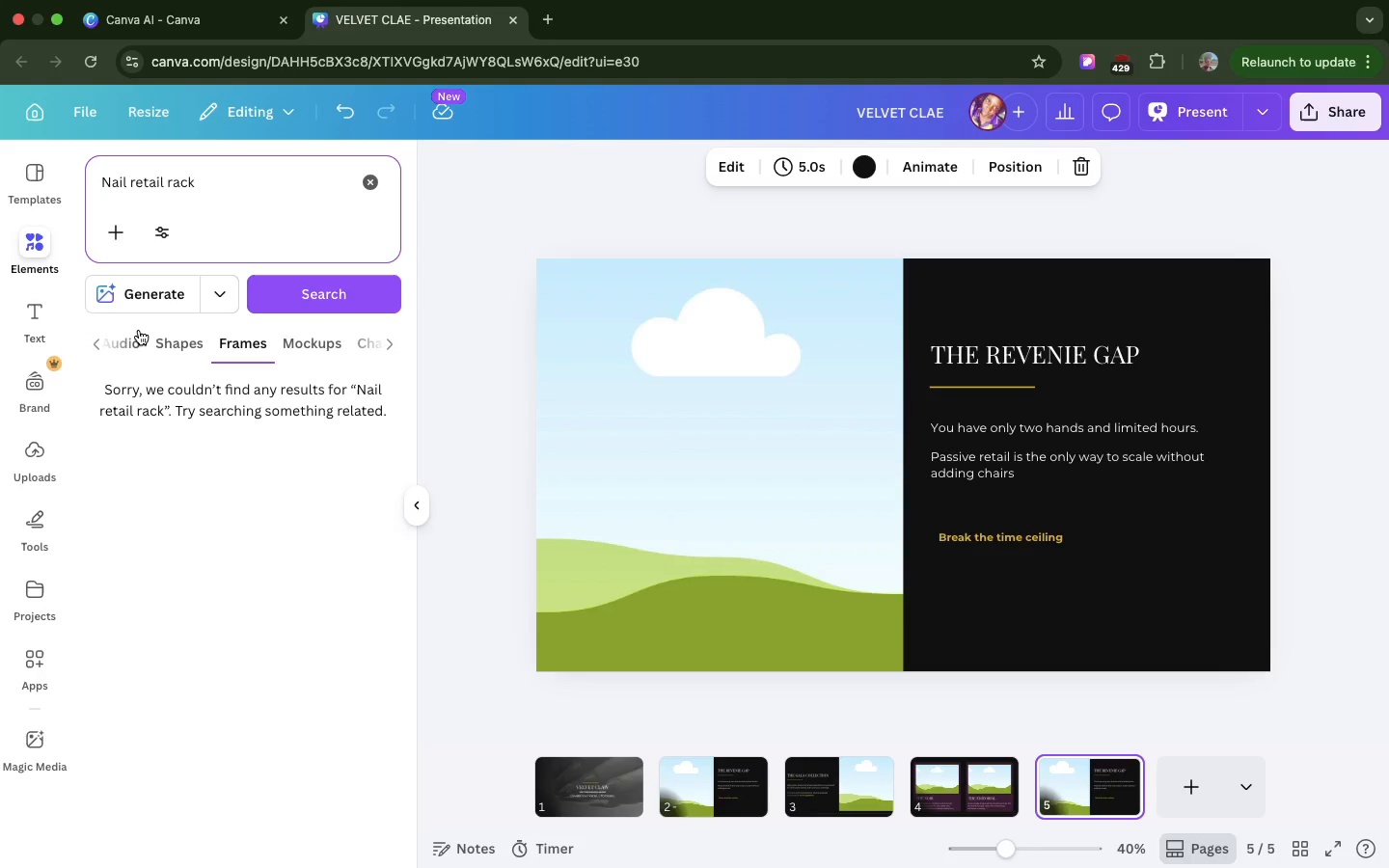 
scroll: coordinate [139, 330], scroll_direction: up, amount: 33.0
 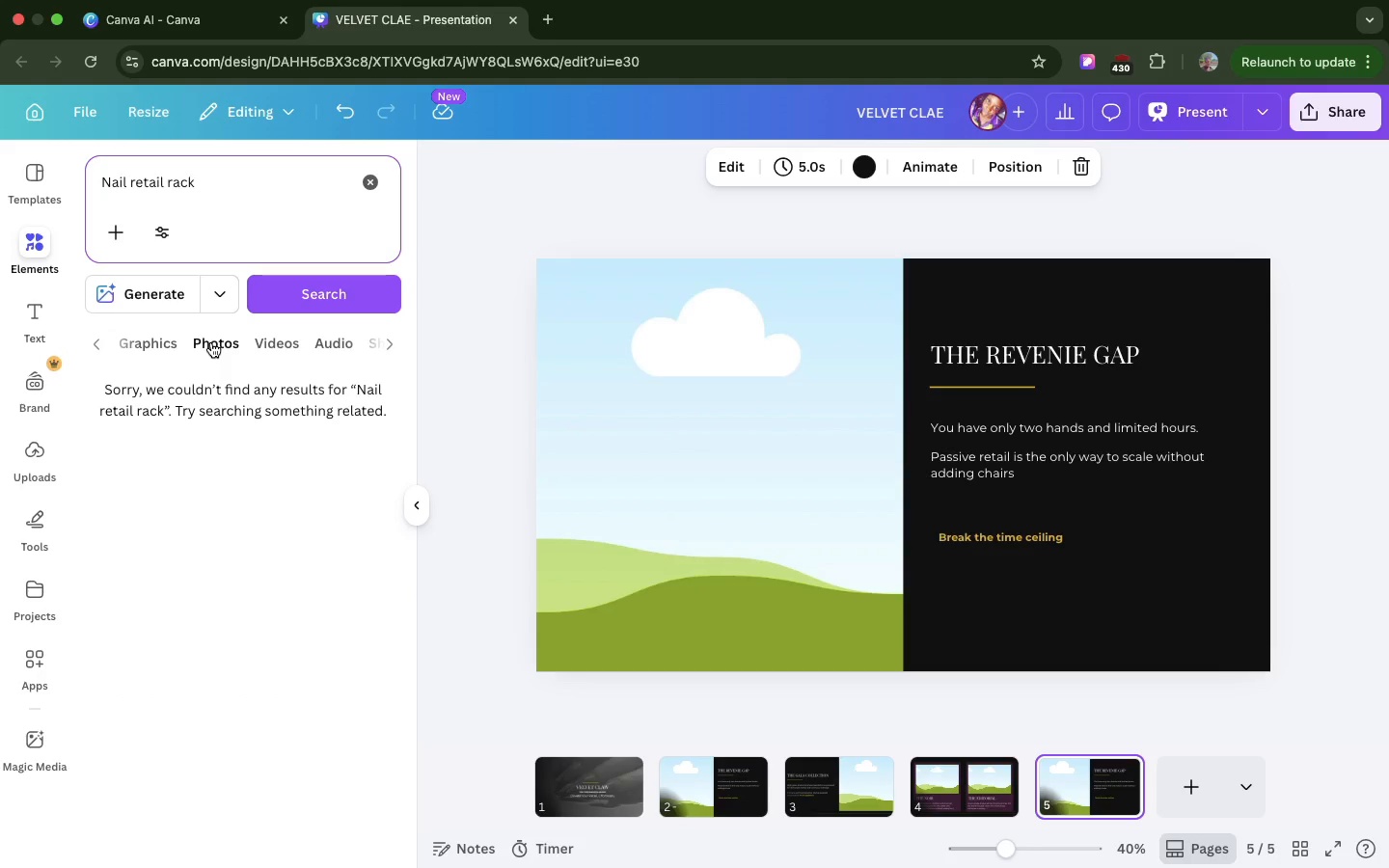 
left_click([211, 342])
 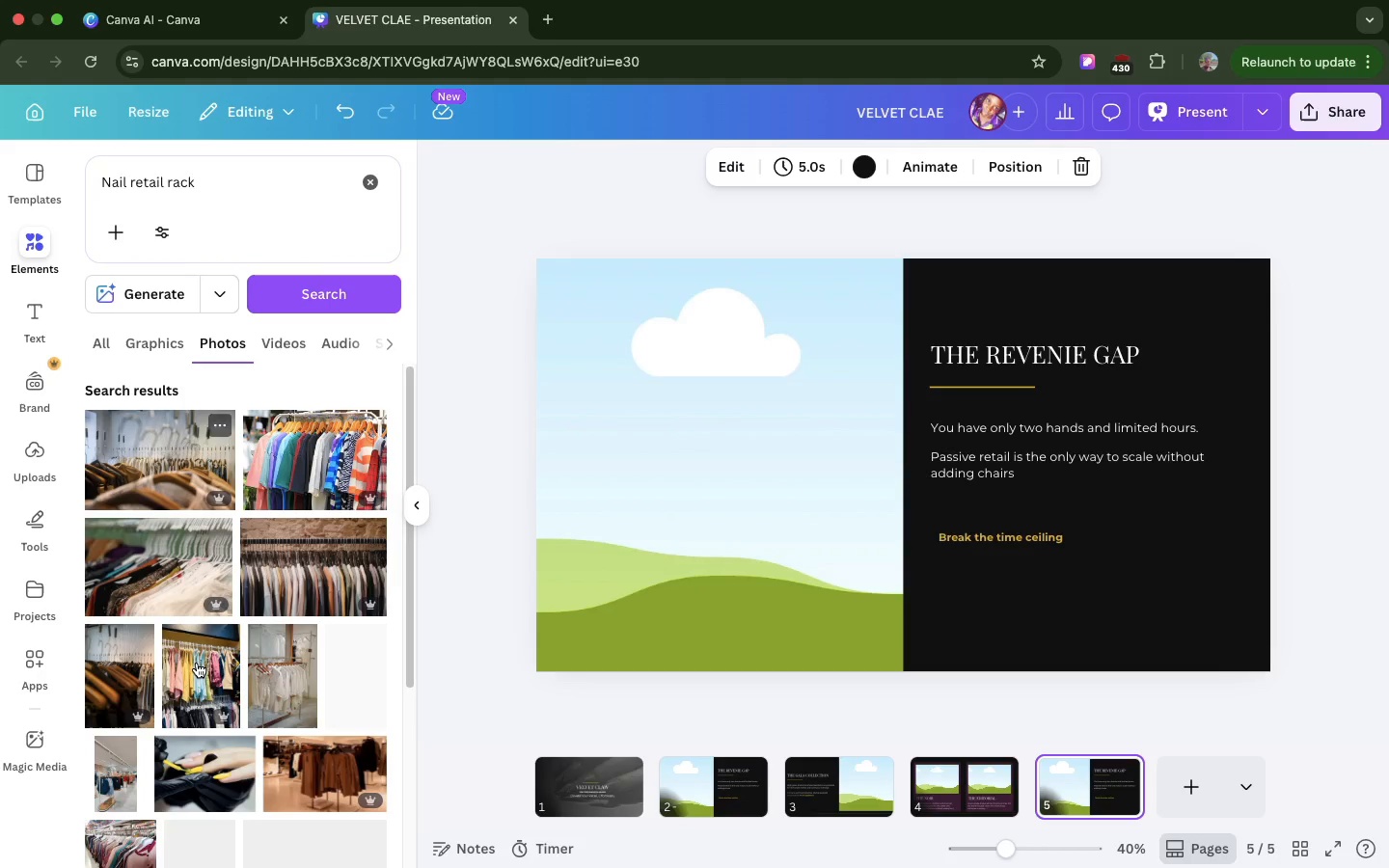 
scroll: coordinate [207, 641], scroll_direction: down, amount: 102.0
 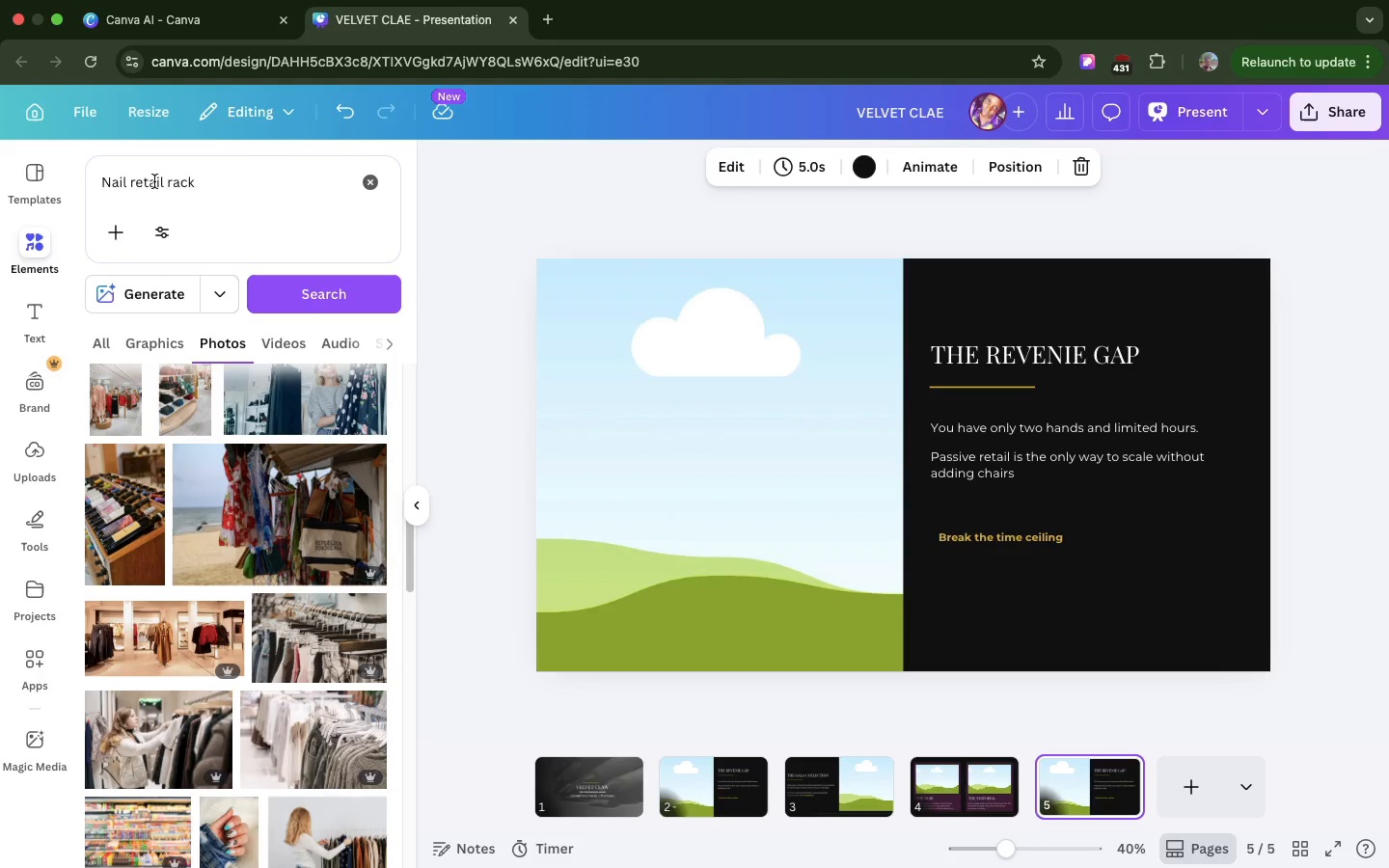 
double_click([154, 181])
 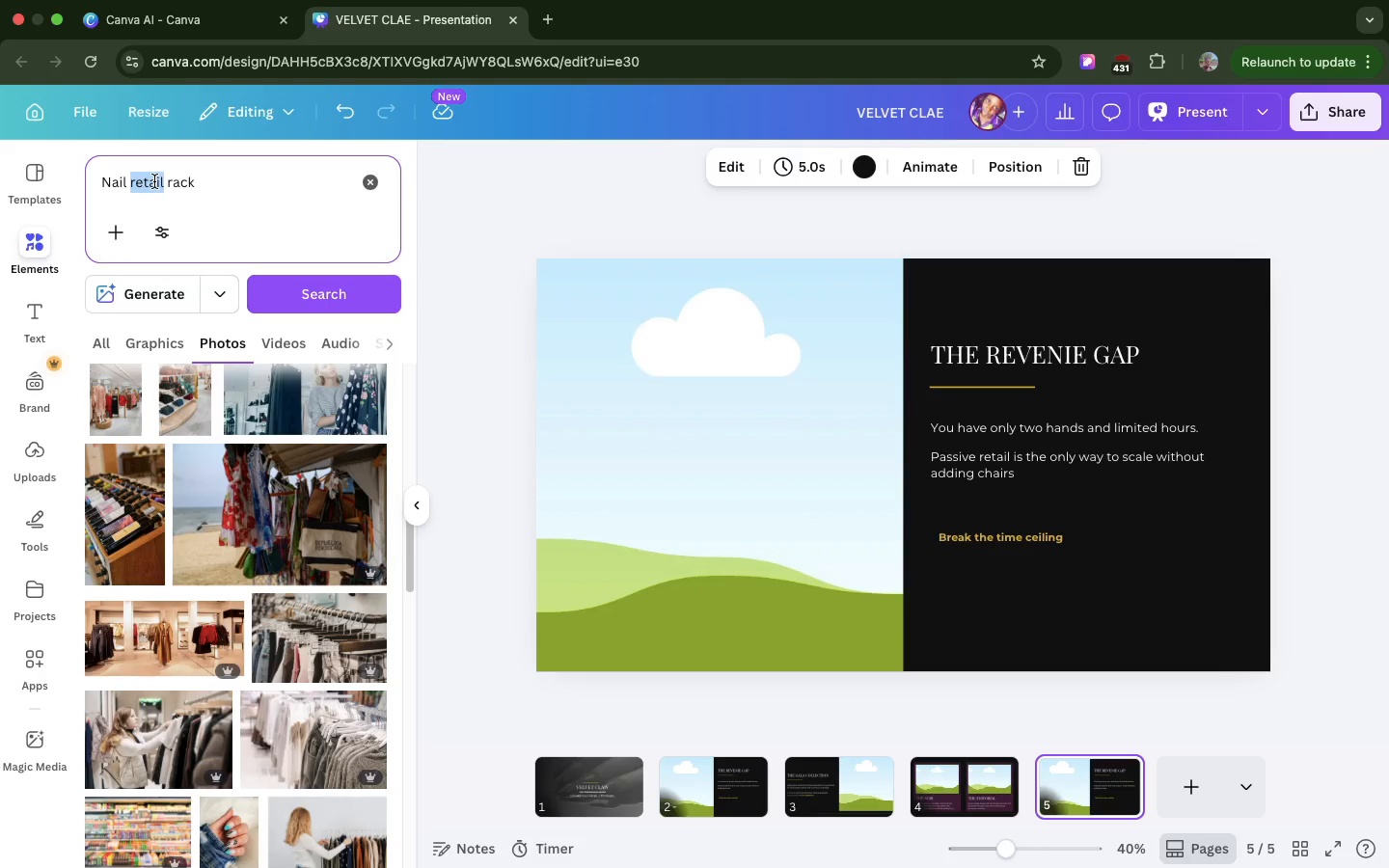 
key(Backspace)
 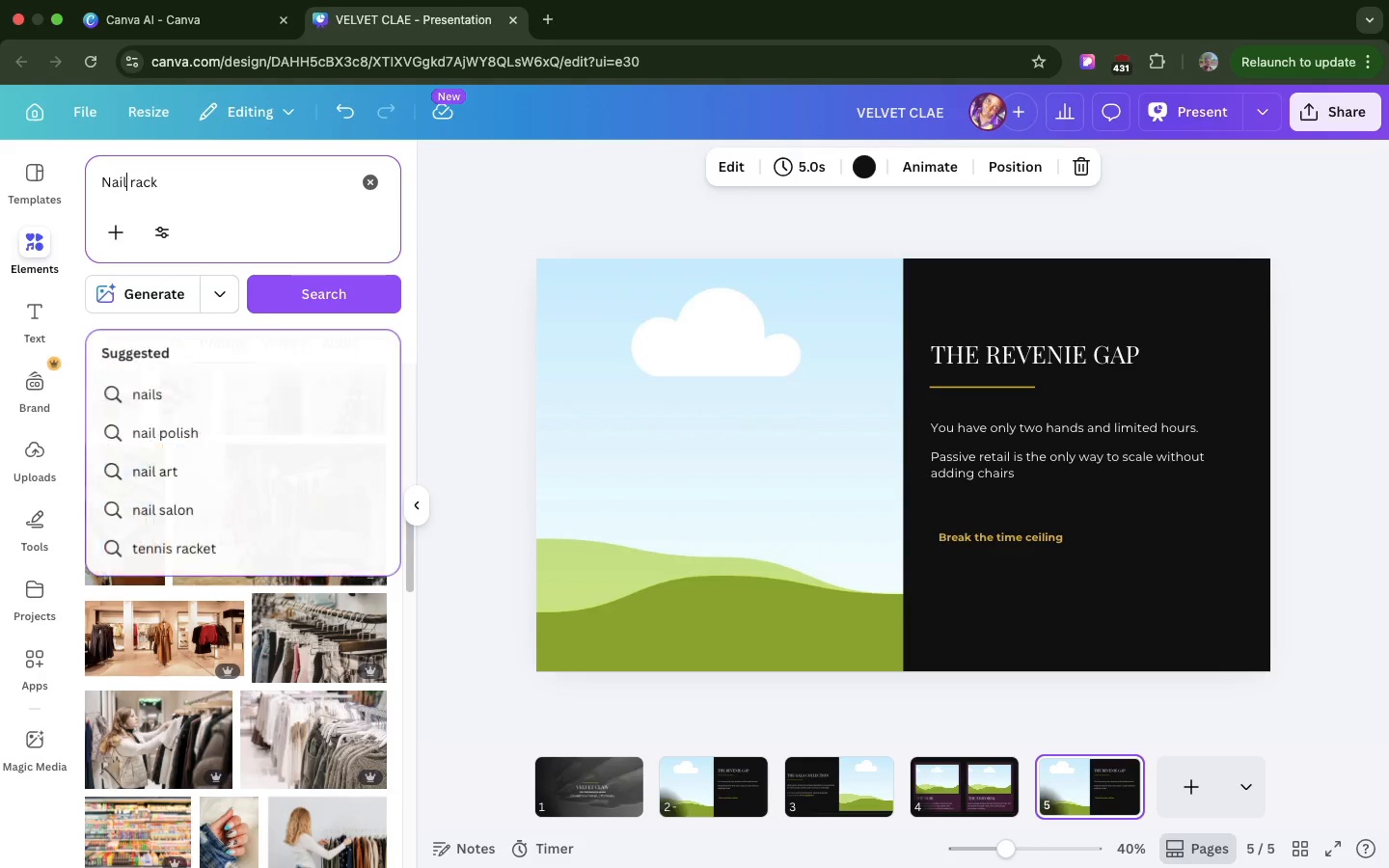 
key(Enter)
 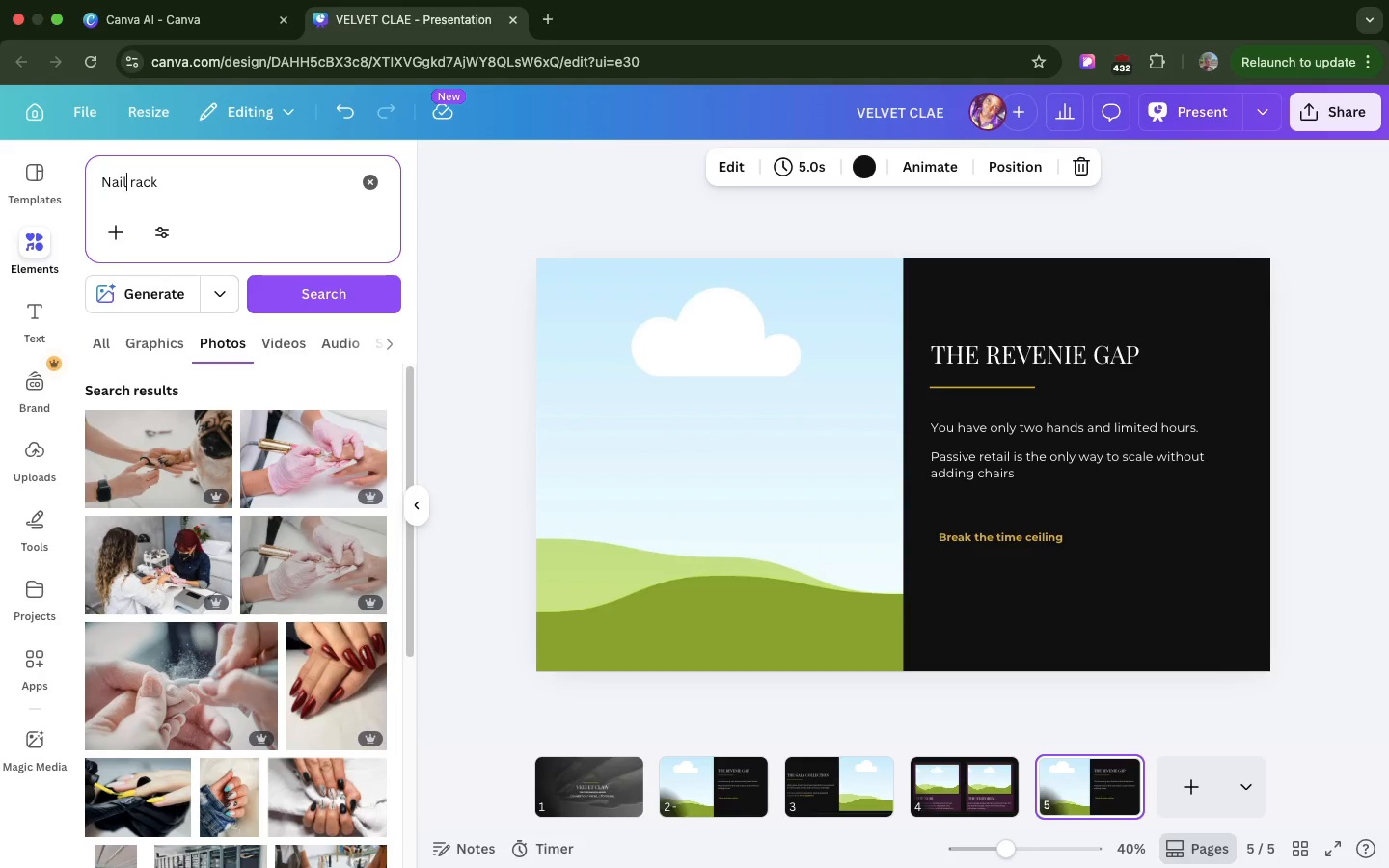 
left_click([406, 0])
 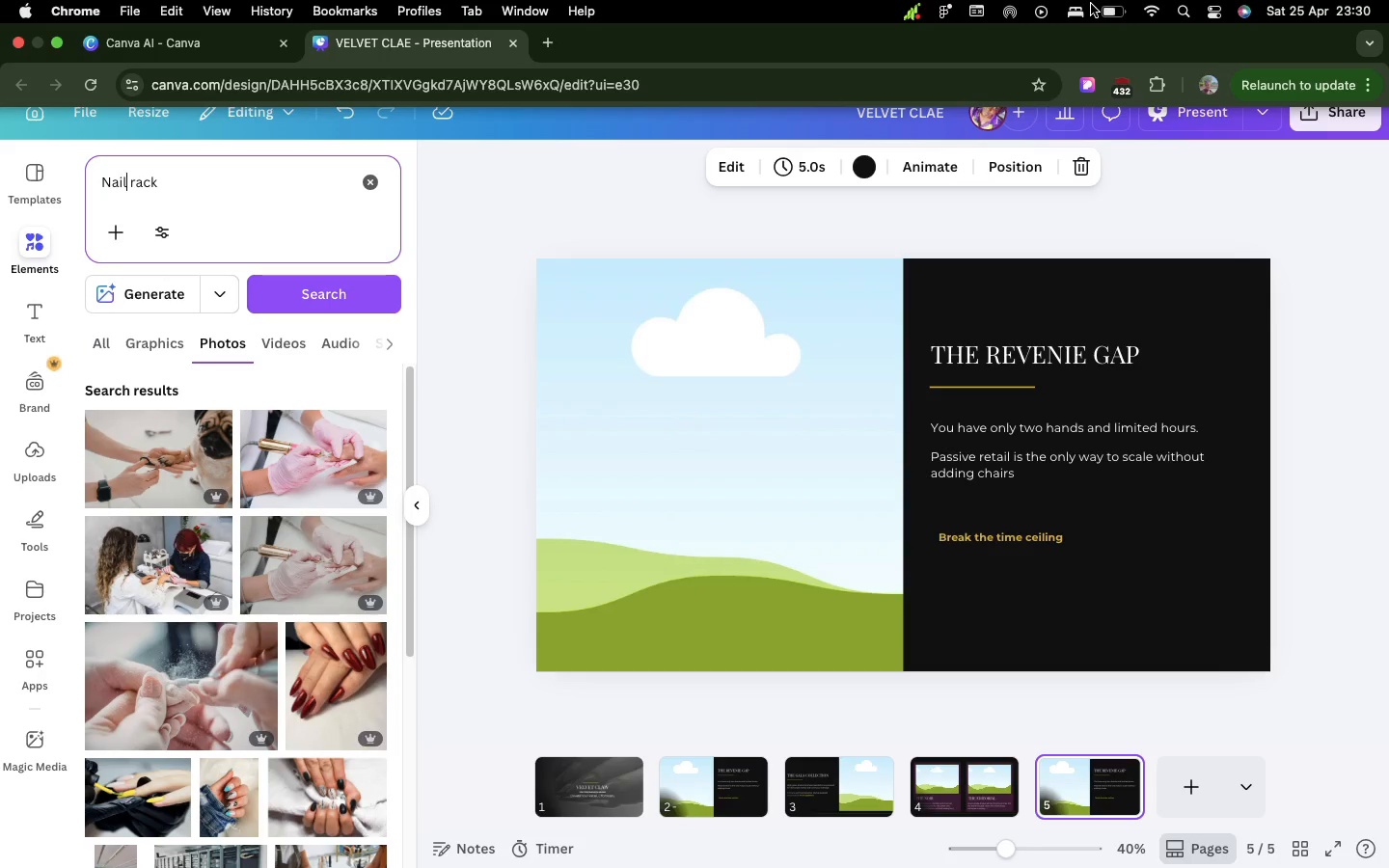 
left_click([1096, 5])
 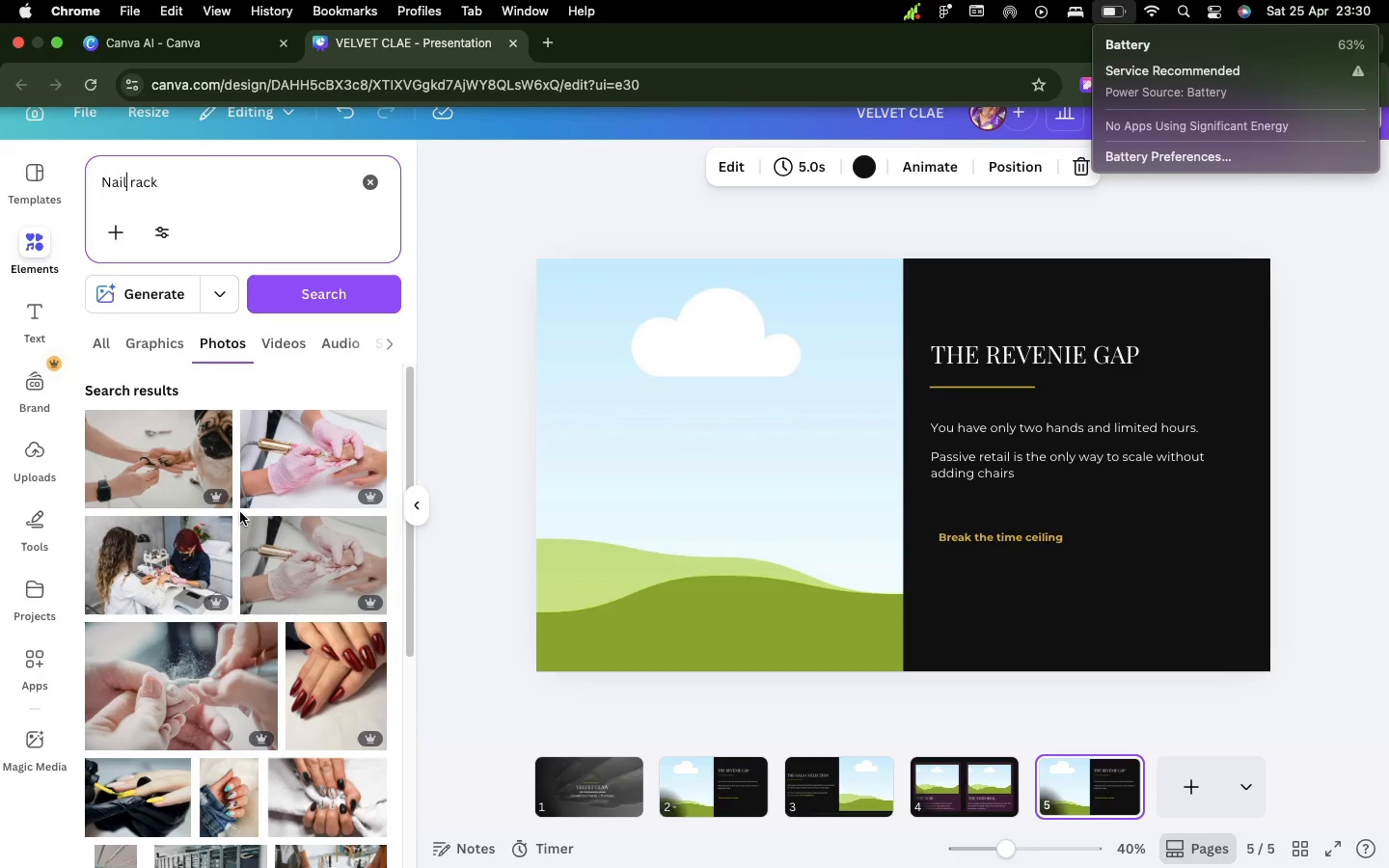 
scroll: coordinate [244, 642], scroll_direction: down, amount: 170.0
 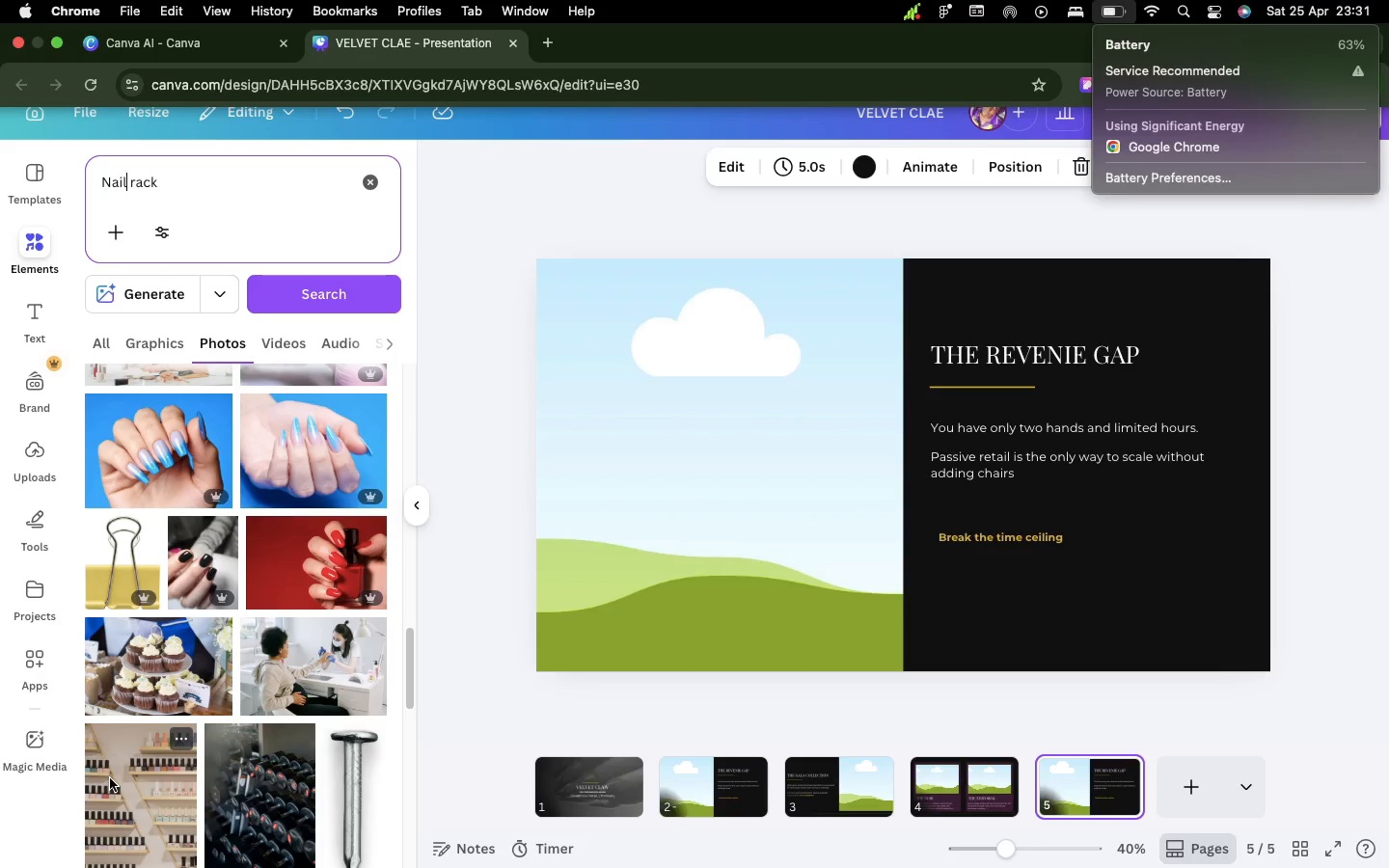 
left_click_drag(start_coordinate=[110, 778], to_coordinate=[584, 650])
 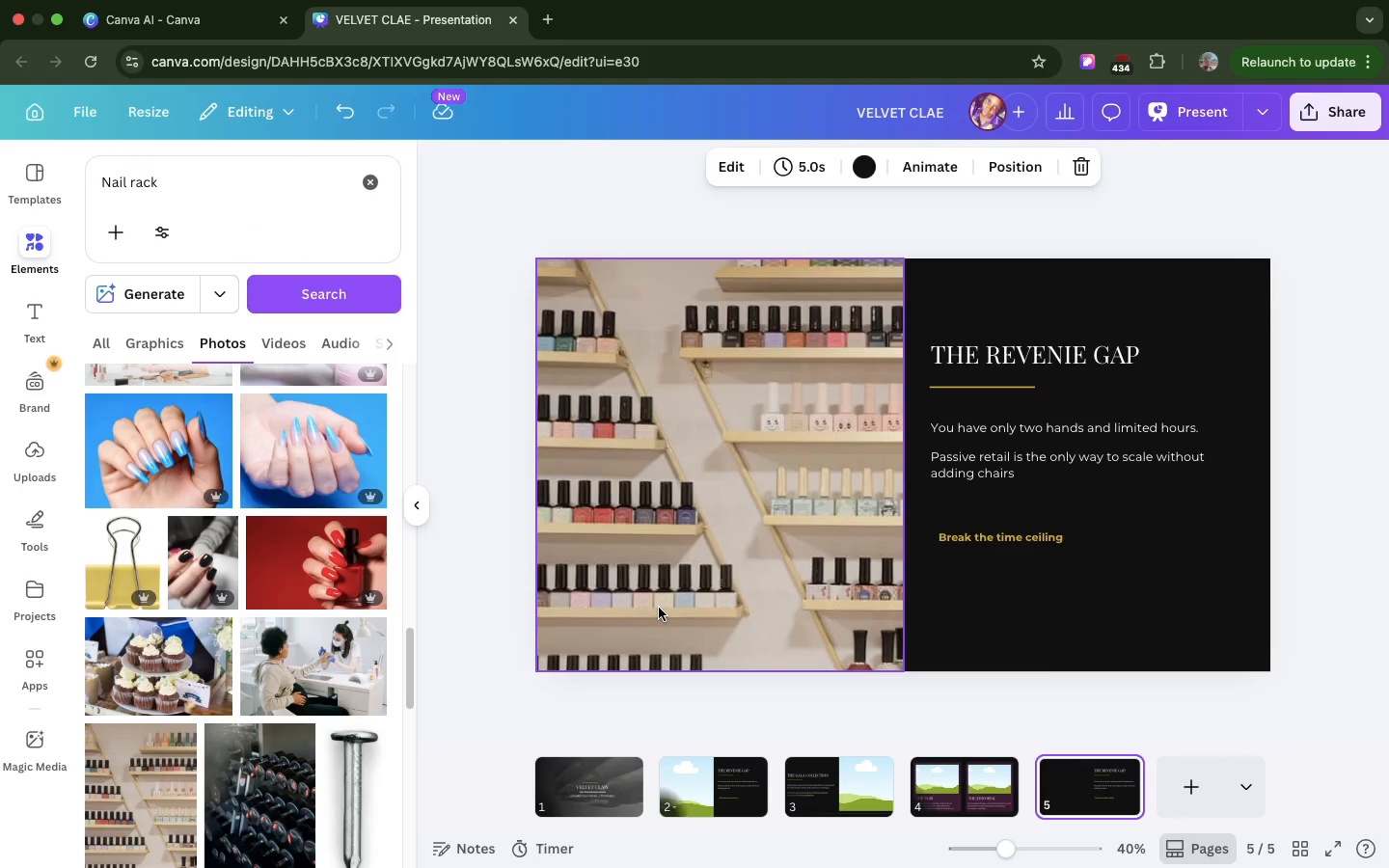 
key(Meta+Z)
 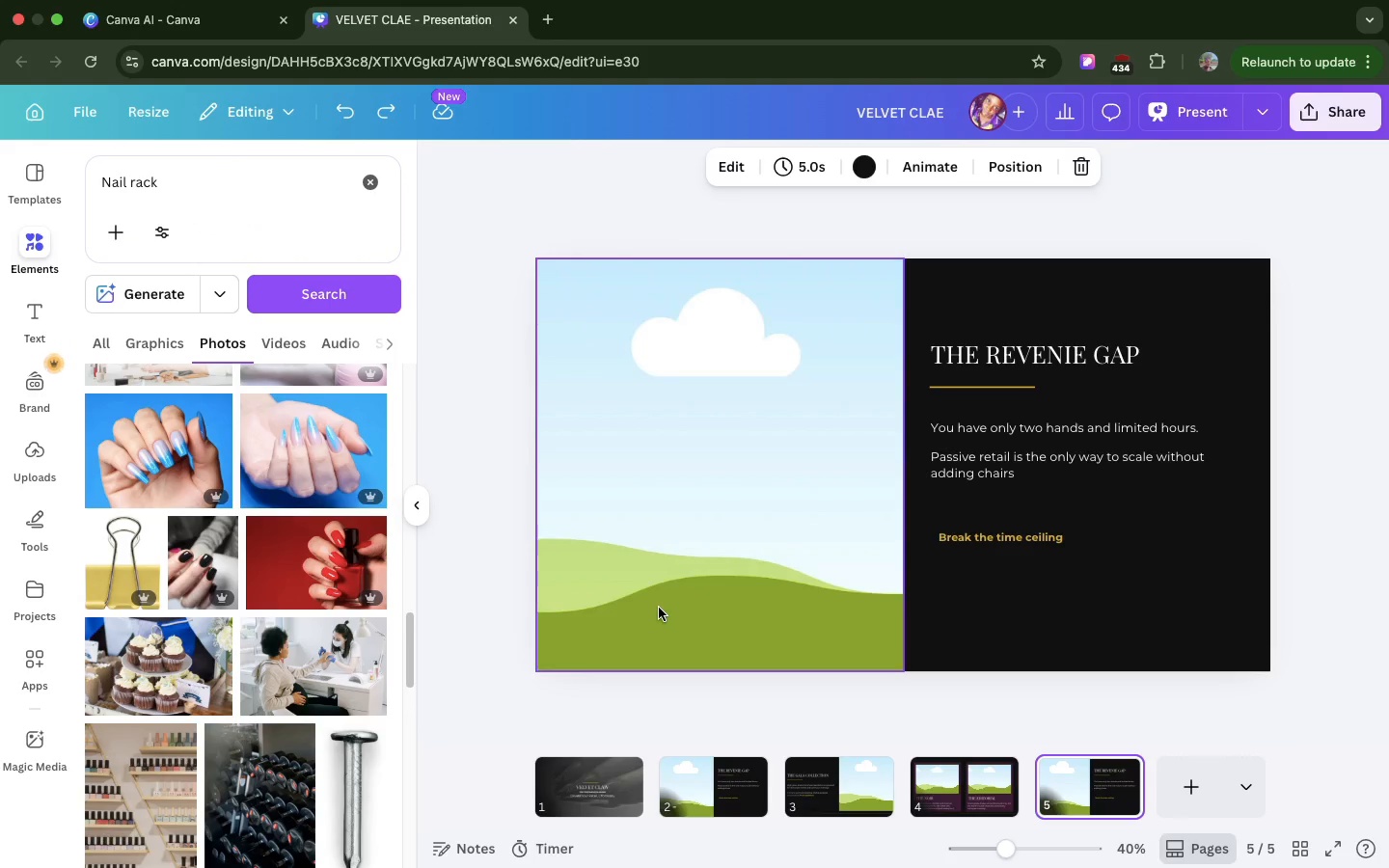 
left_click([659, 608])
 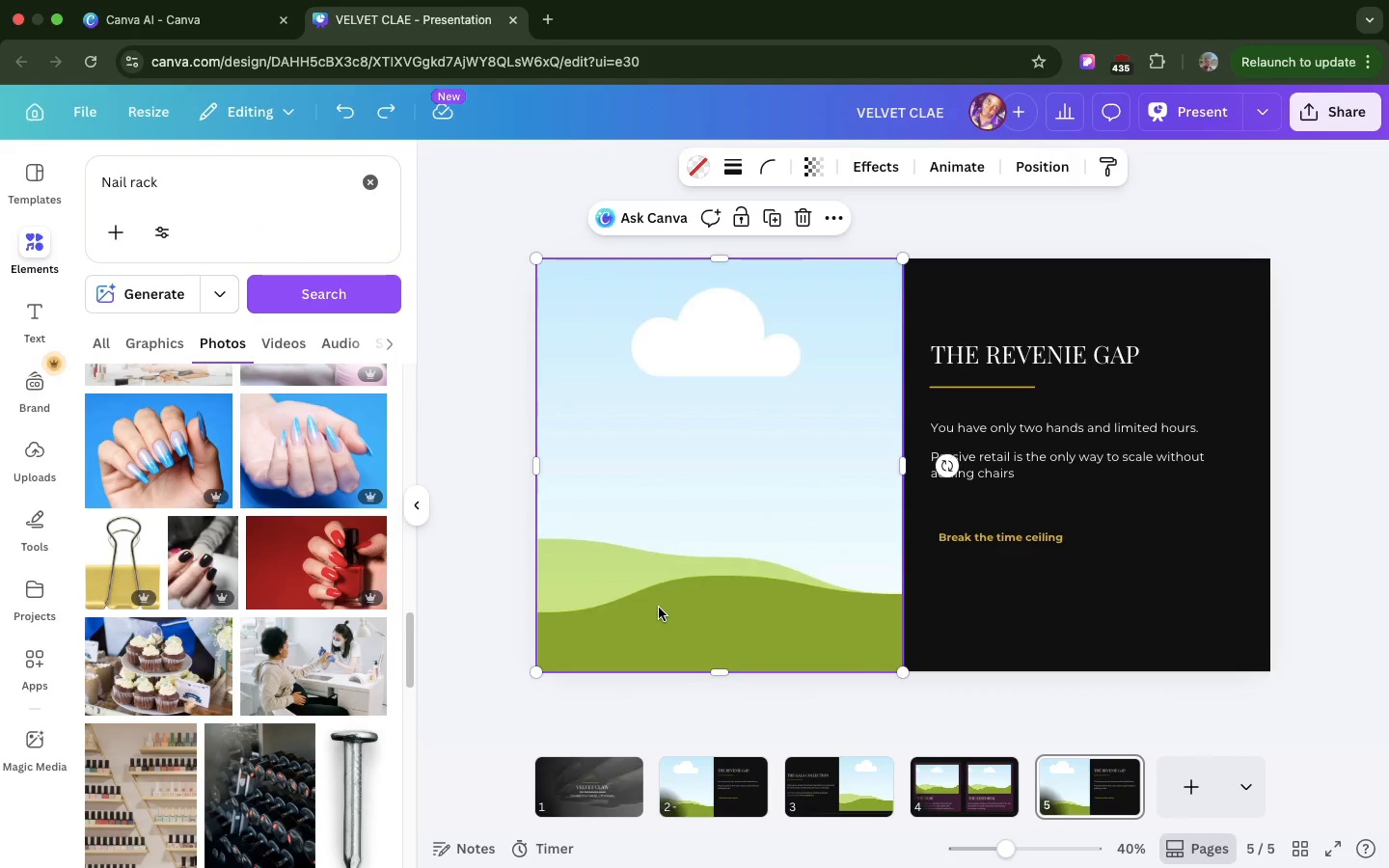 
key(Backspace)
 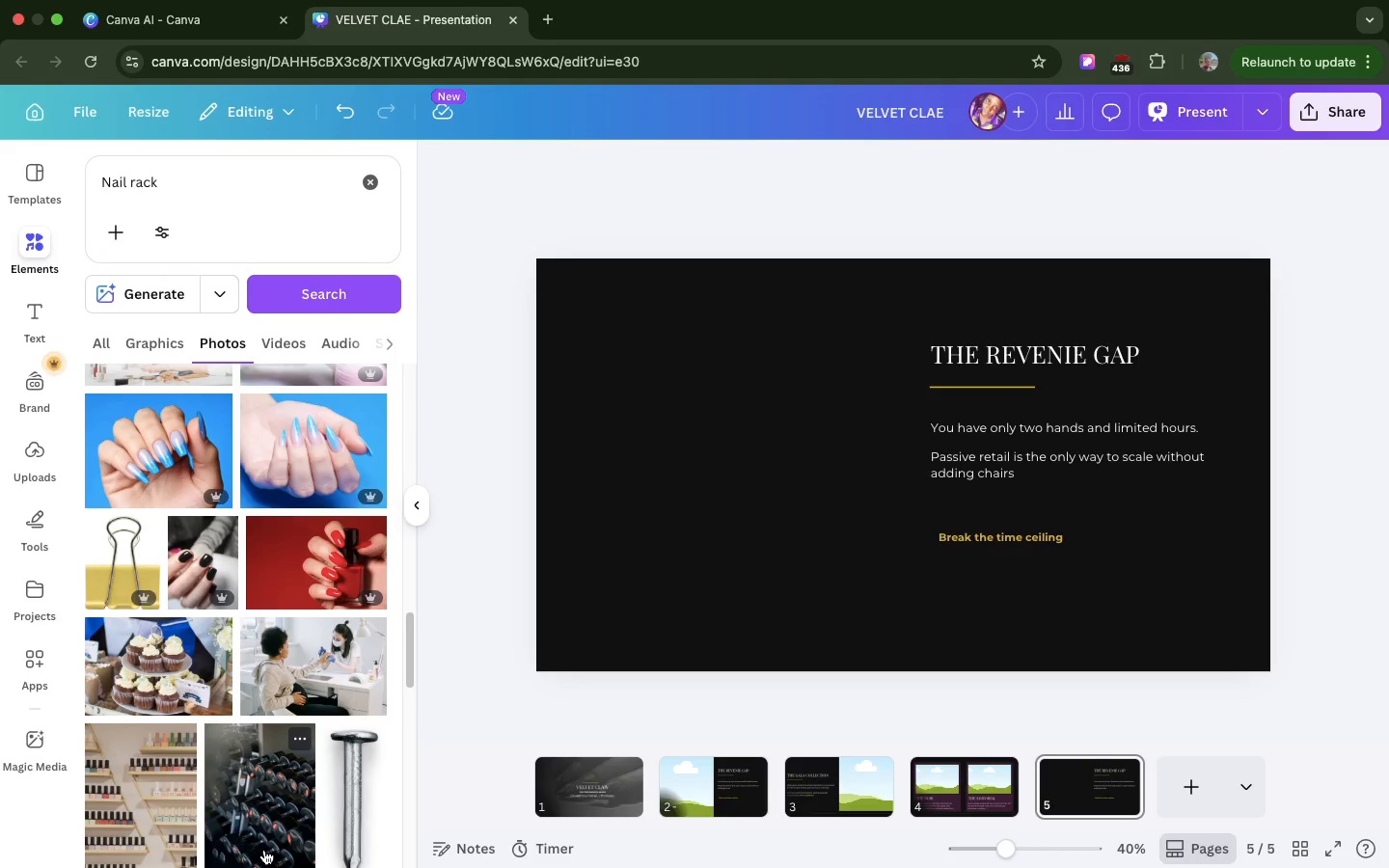 
scroll: coordinate [271, 570], scroll_direction: down, amount: 66.0
 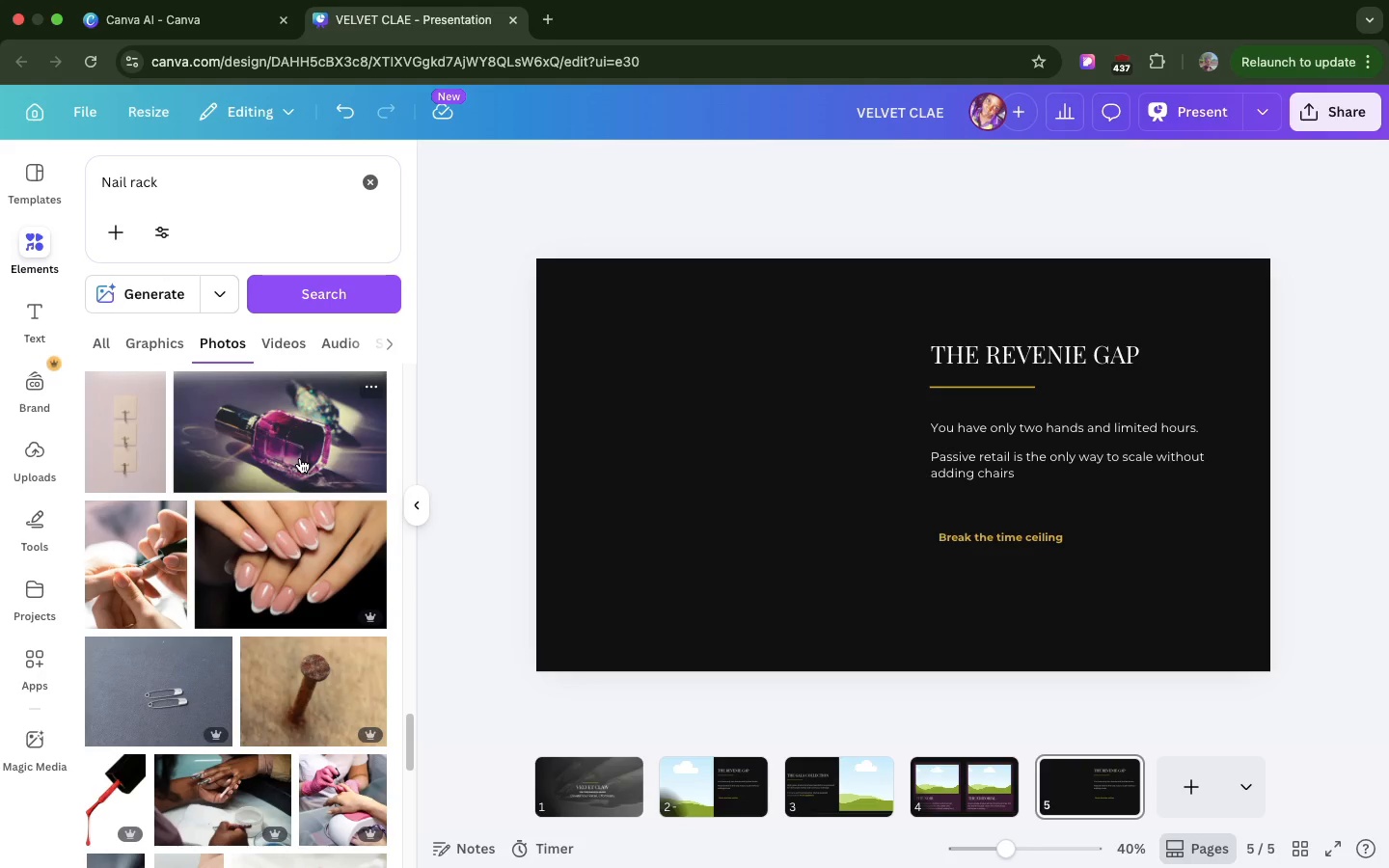 
left_click_drag(start_coordinate=[300, 458], to_coordinate=[572, 425])
 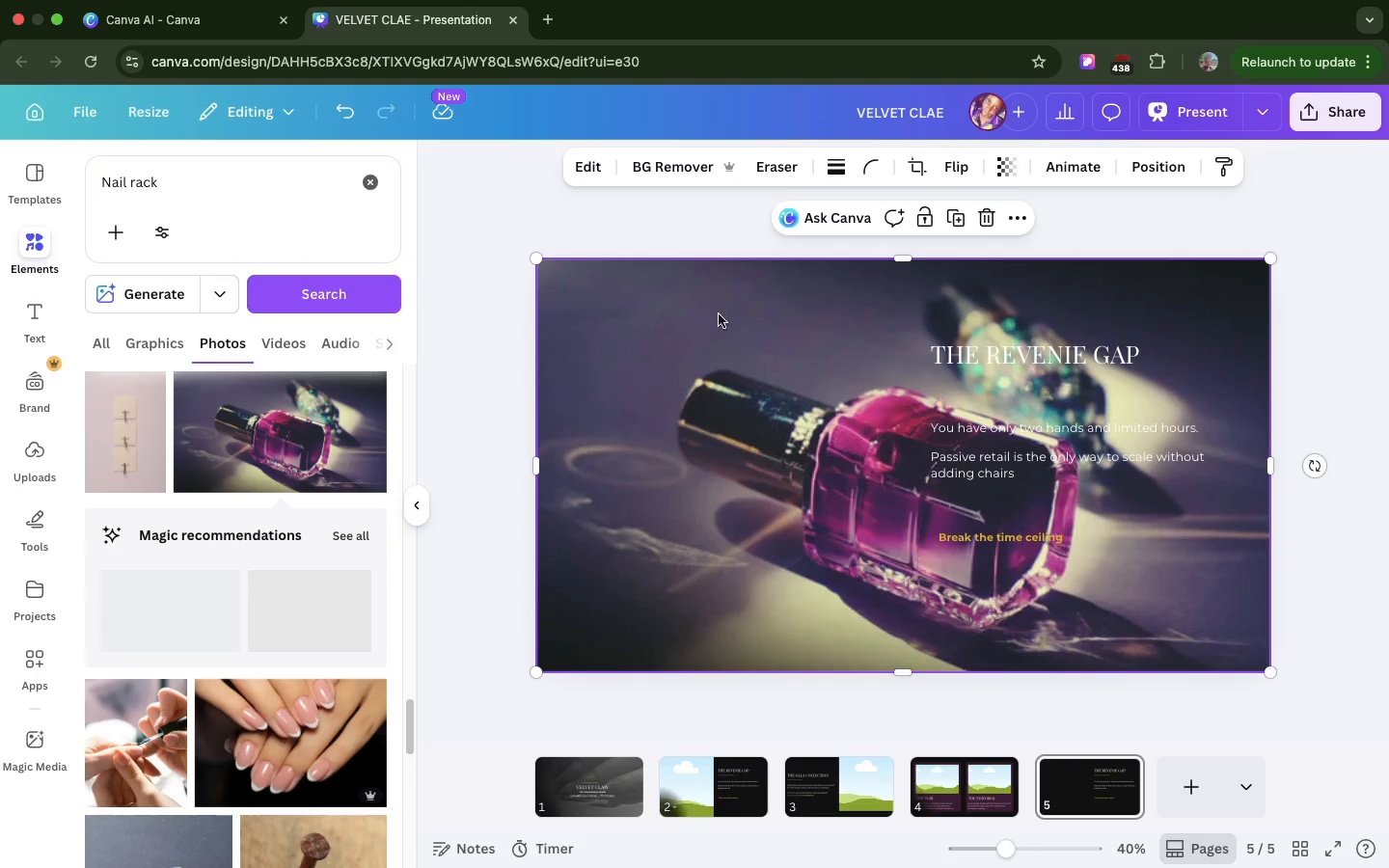 
key(R)
 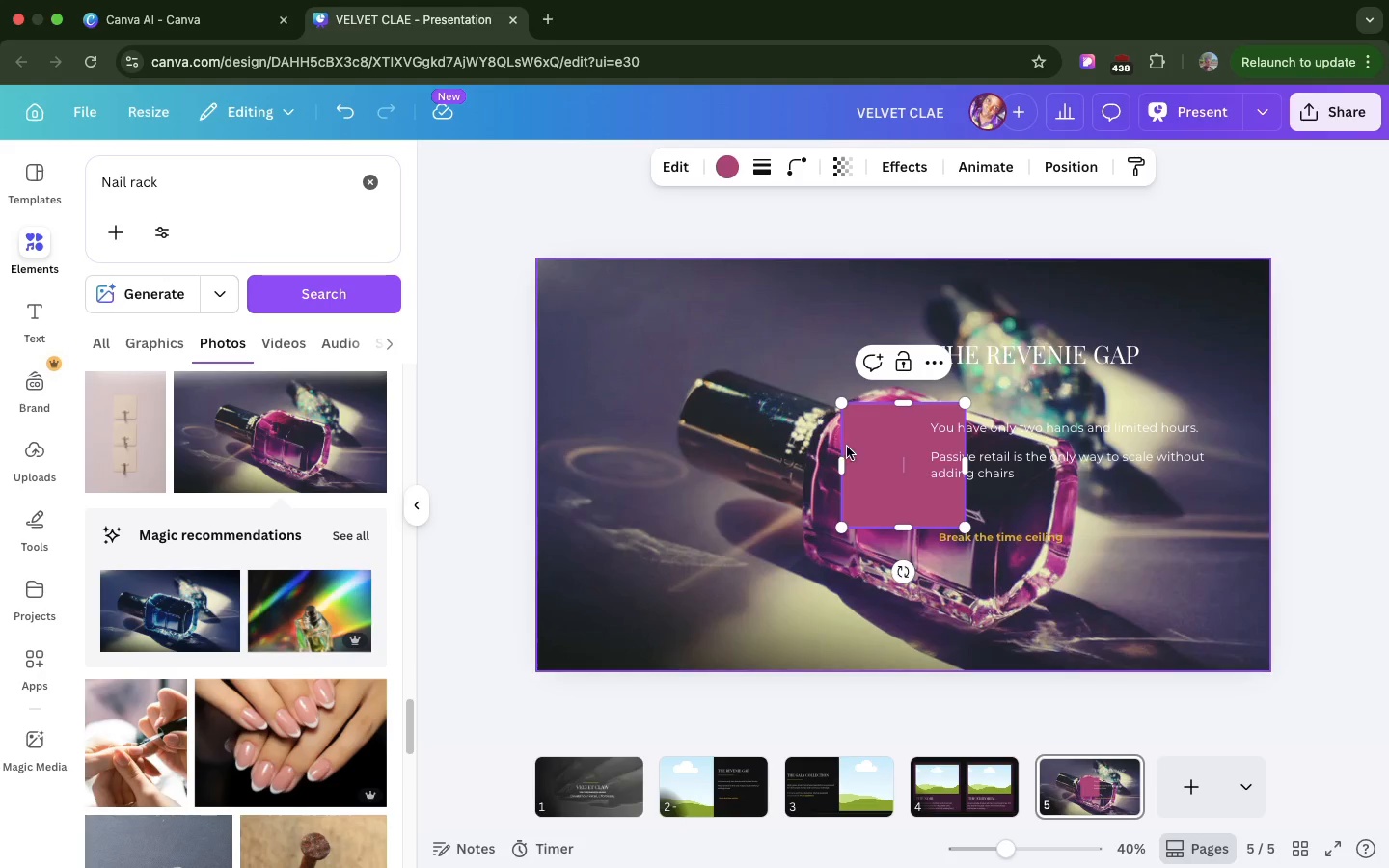 
left_click_drag(start_coordinate=[861, 447], to_coordinate=[559, 297])
 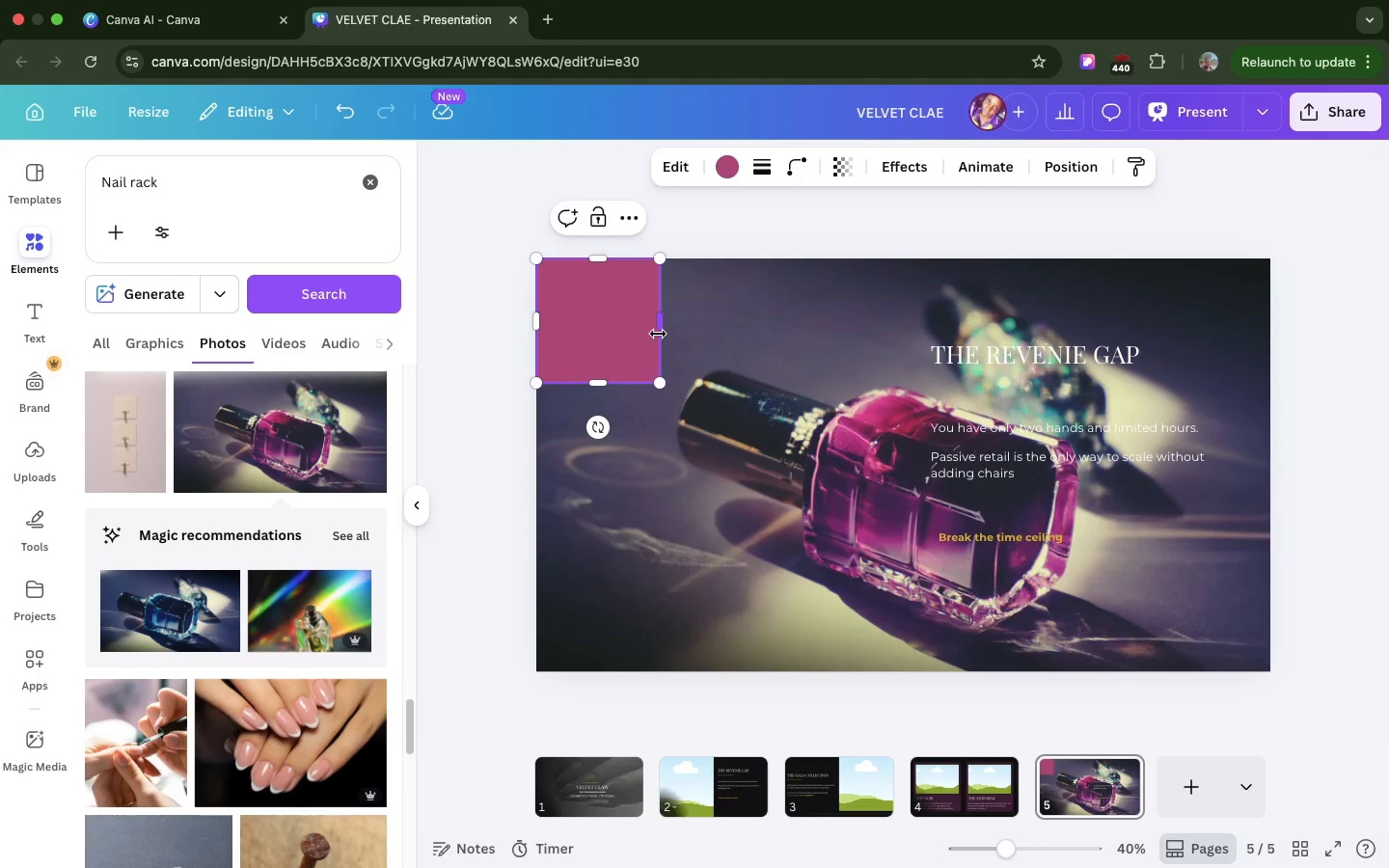 
left_click_drag(start_coordinate=[658, 334], to_coordinate=[1254, 404])
 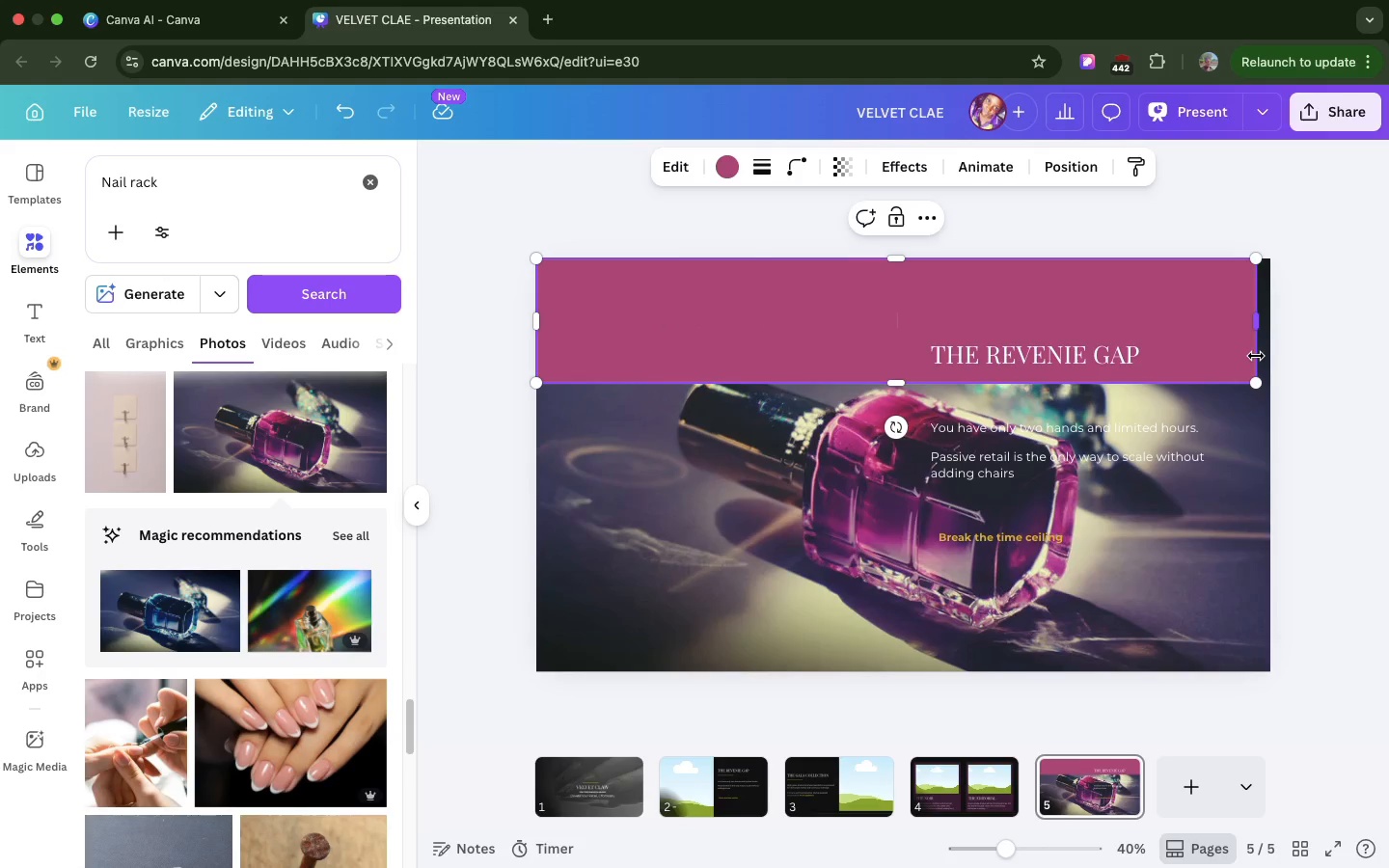 
left_click_drag(start_coordinate=[1256, 356], to_coordinate=[1272, 378])
 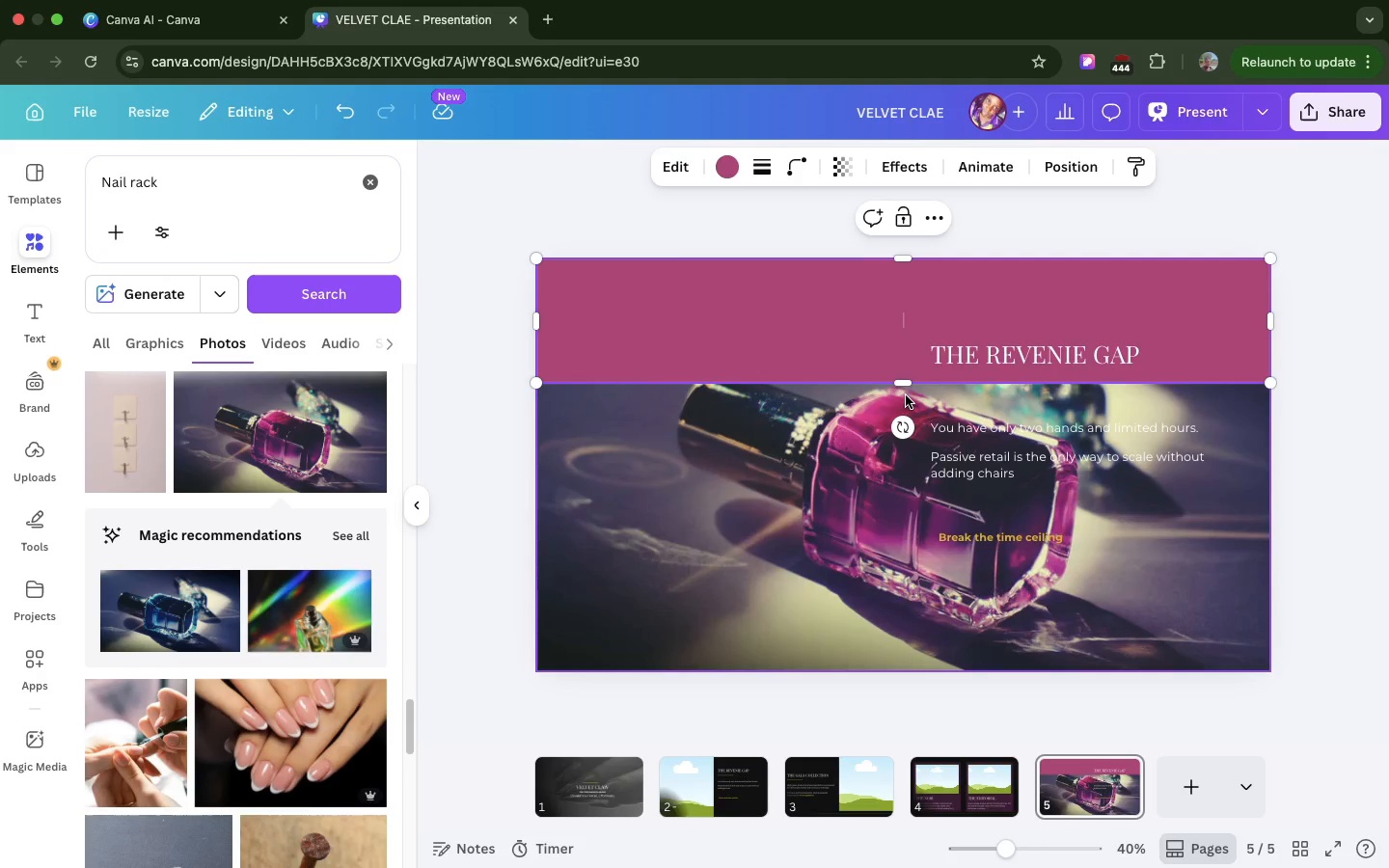 
left_click_drag(start_coordinate=[903, 386], to_coordinate=[853, 669])
 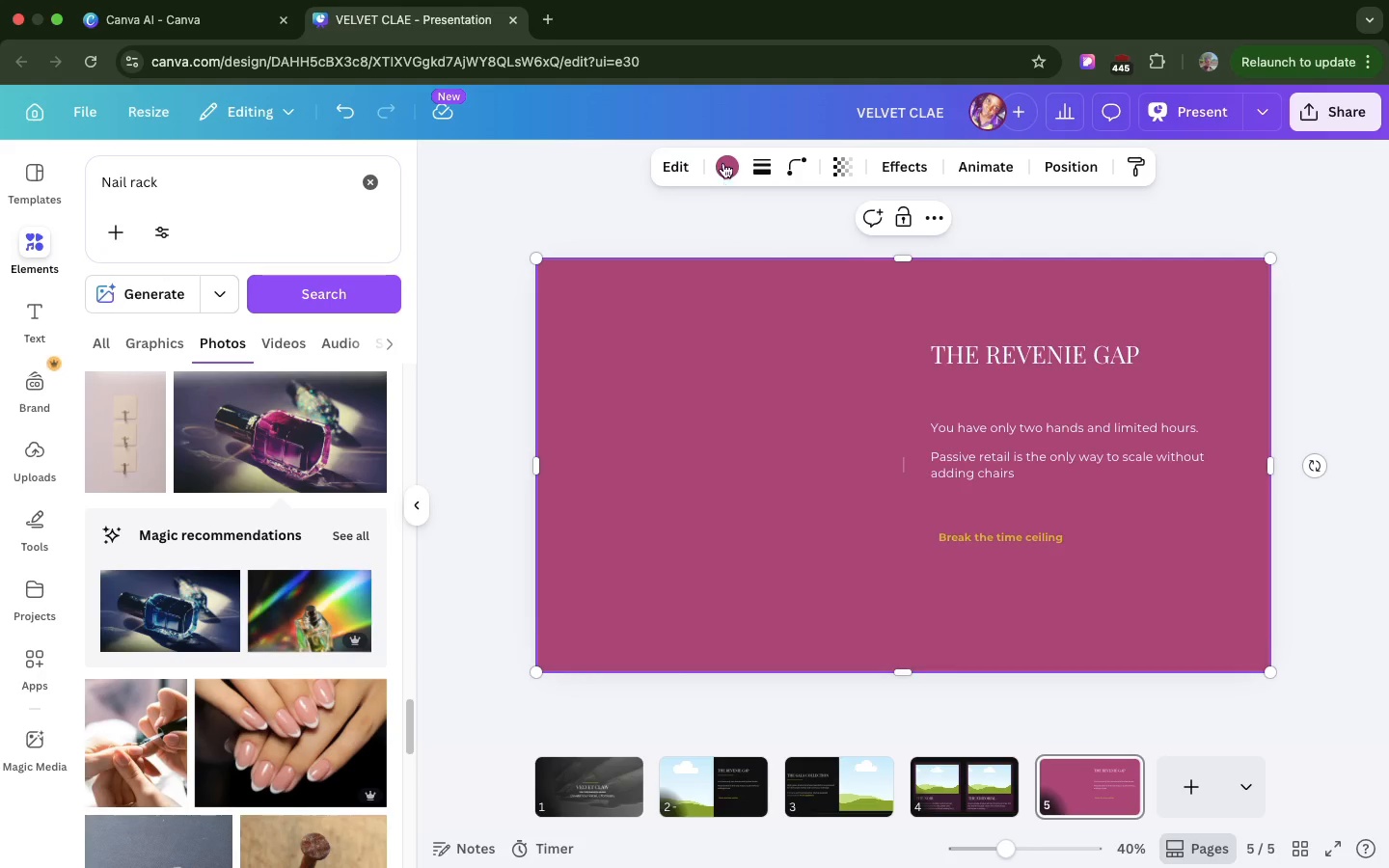 
left_click([724, 161])
 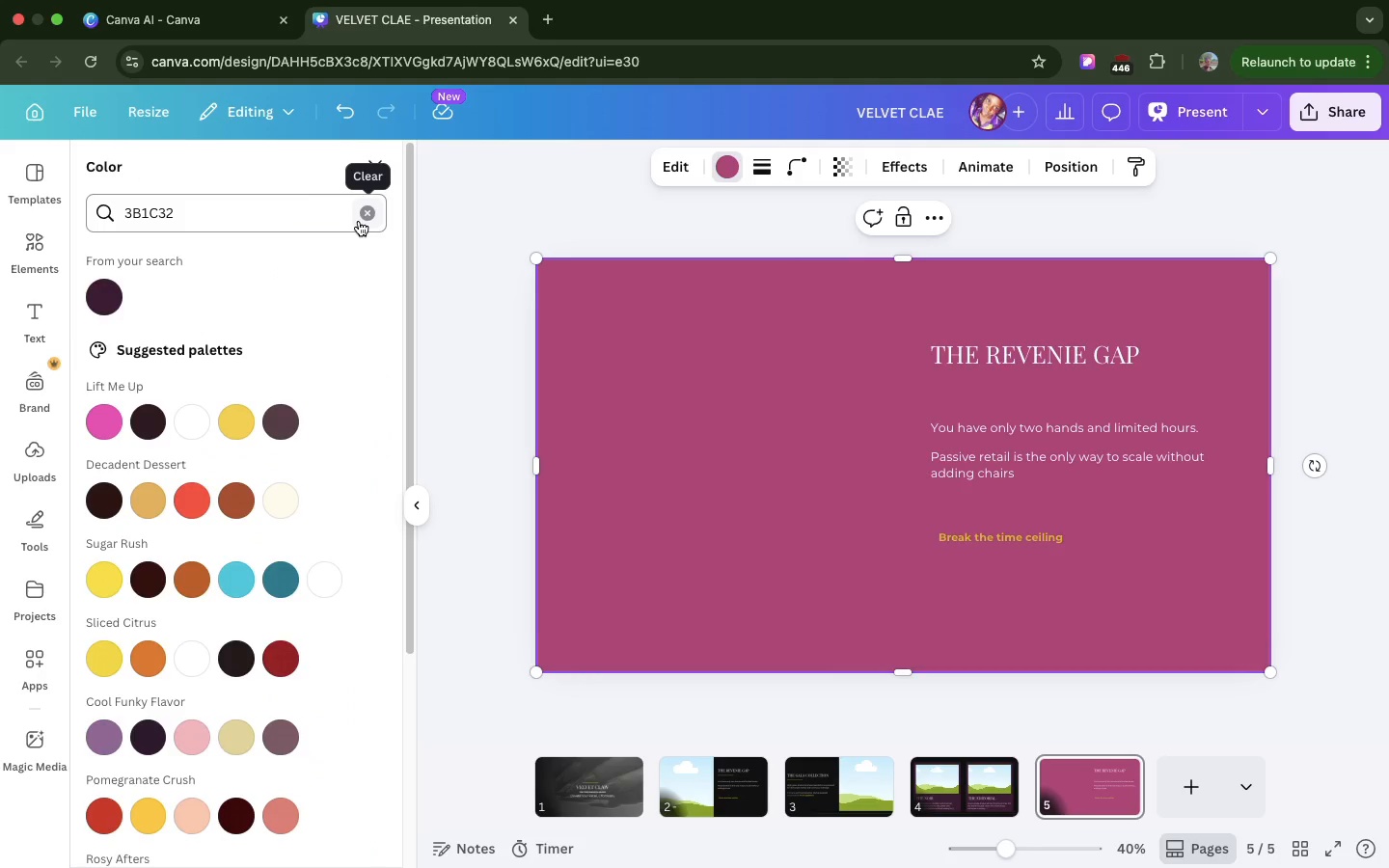 
left_click([359, 221])
 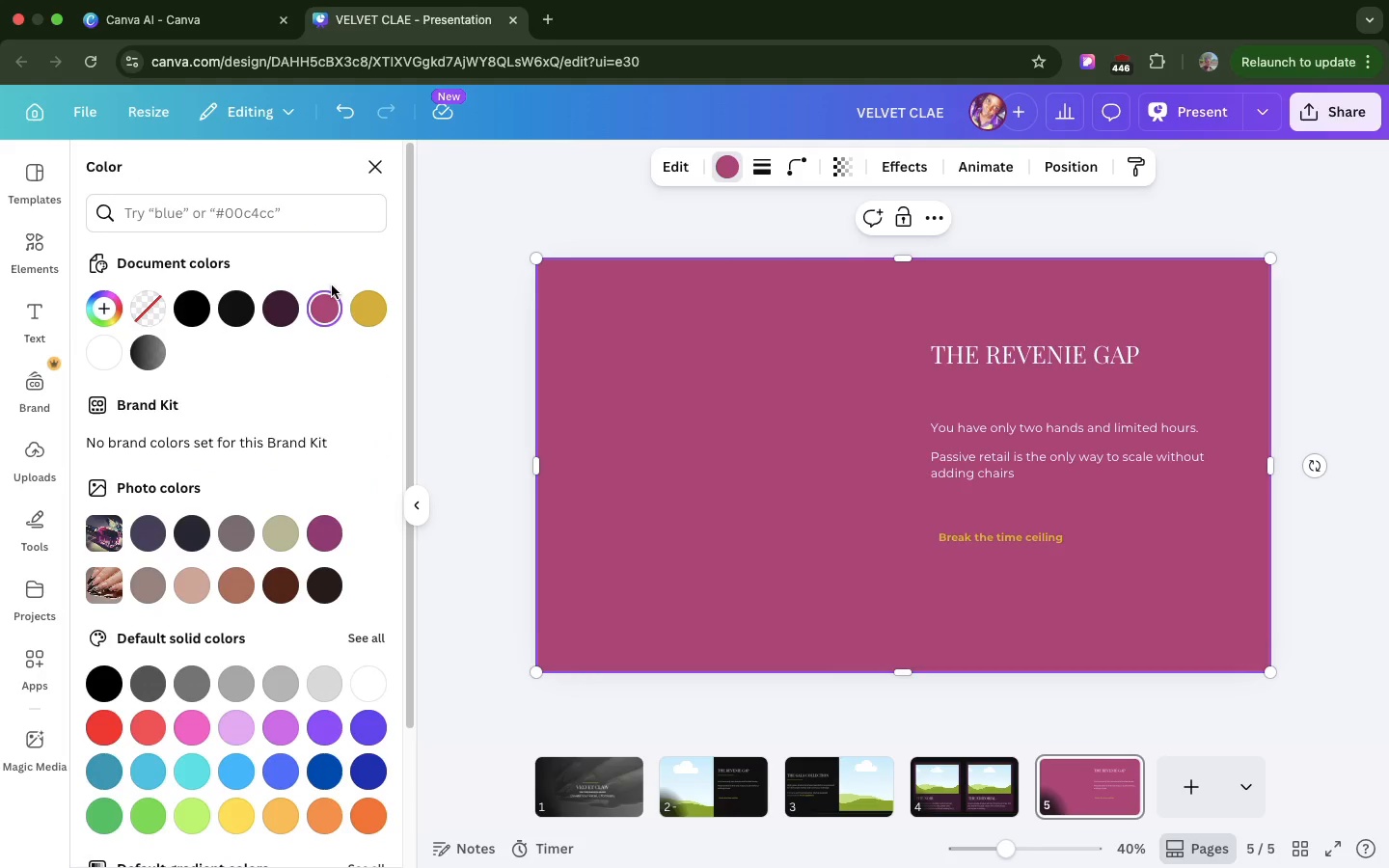 
left_click([326, 312])
 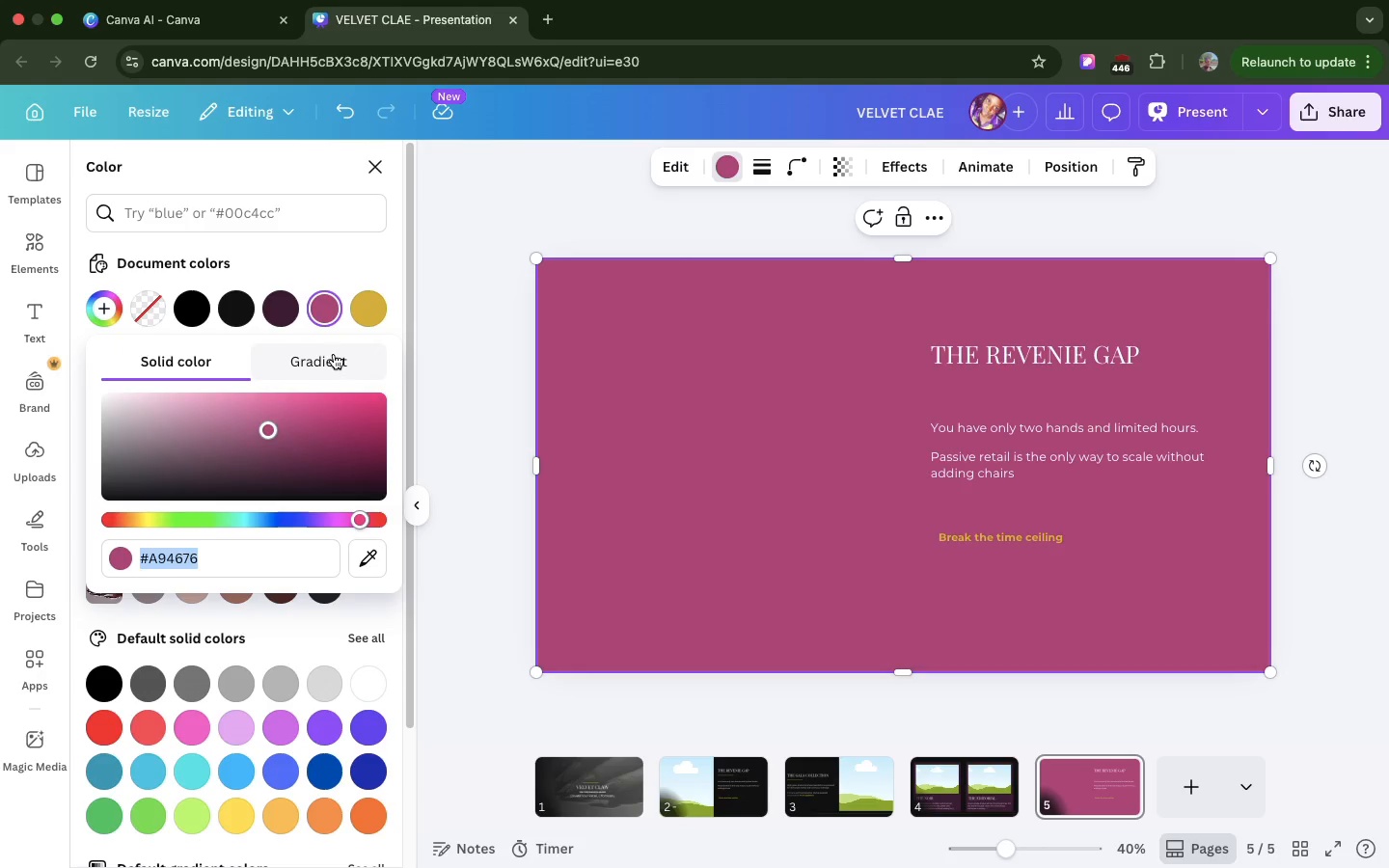 
left_click([334, 354])
 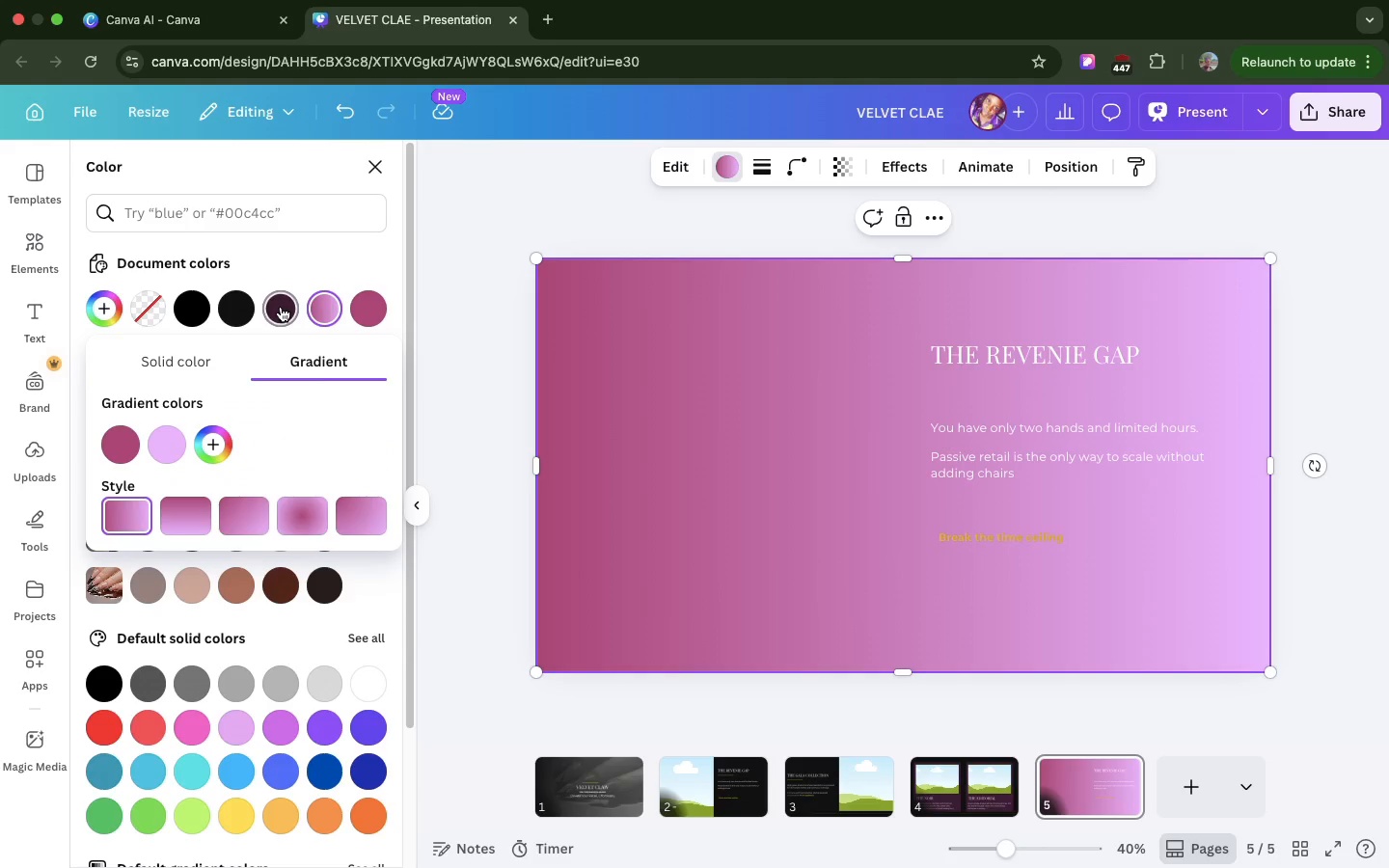 
left_click([281, 307])
 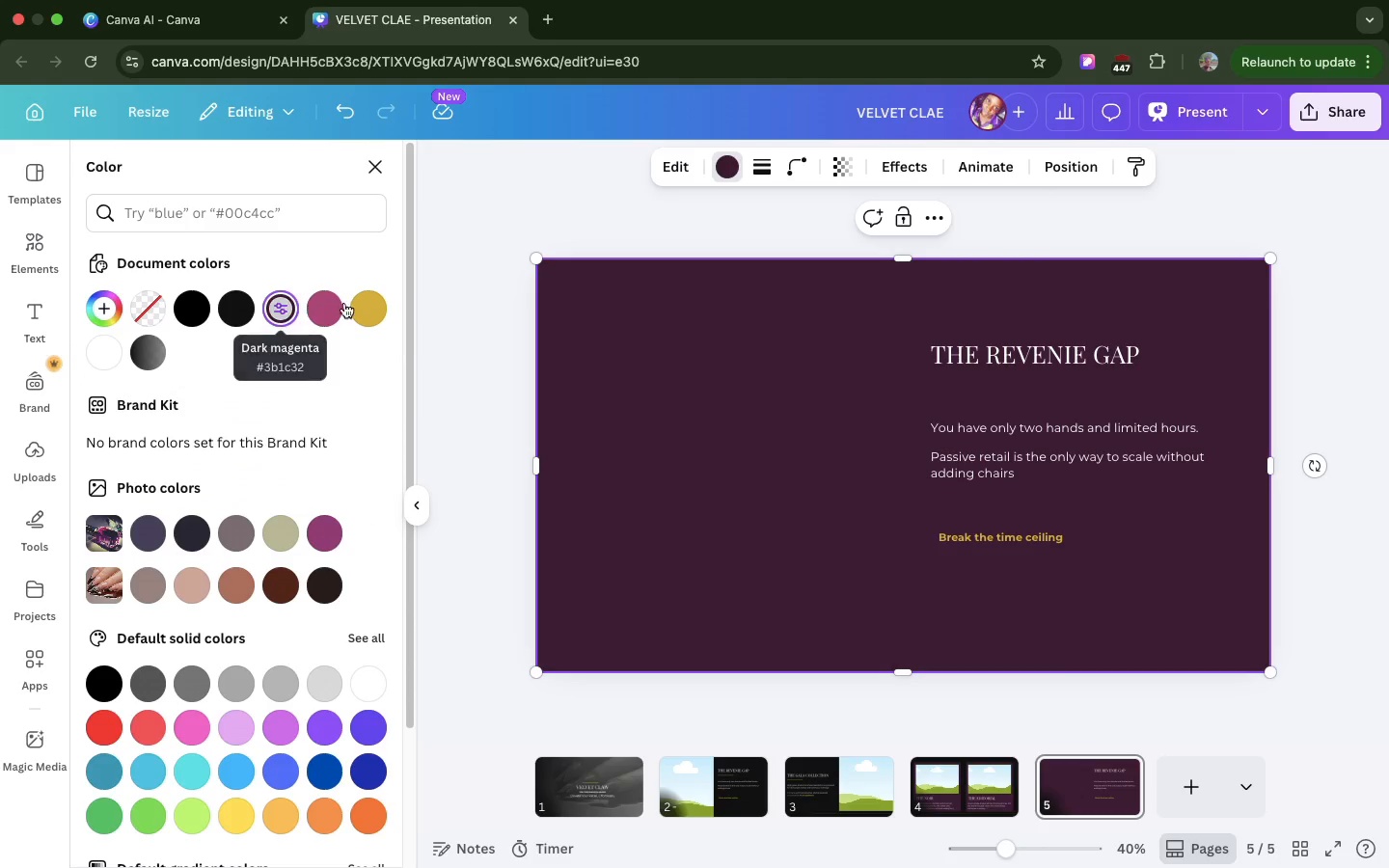 
mouse_move([308, 310])
 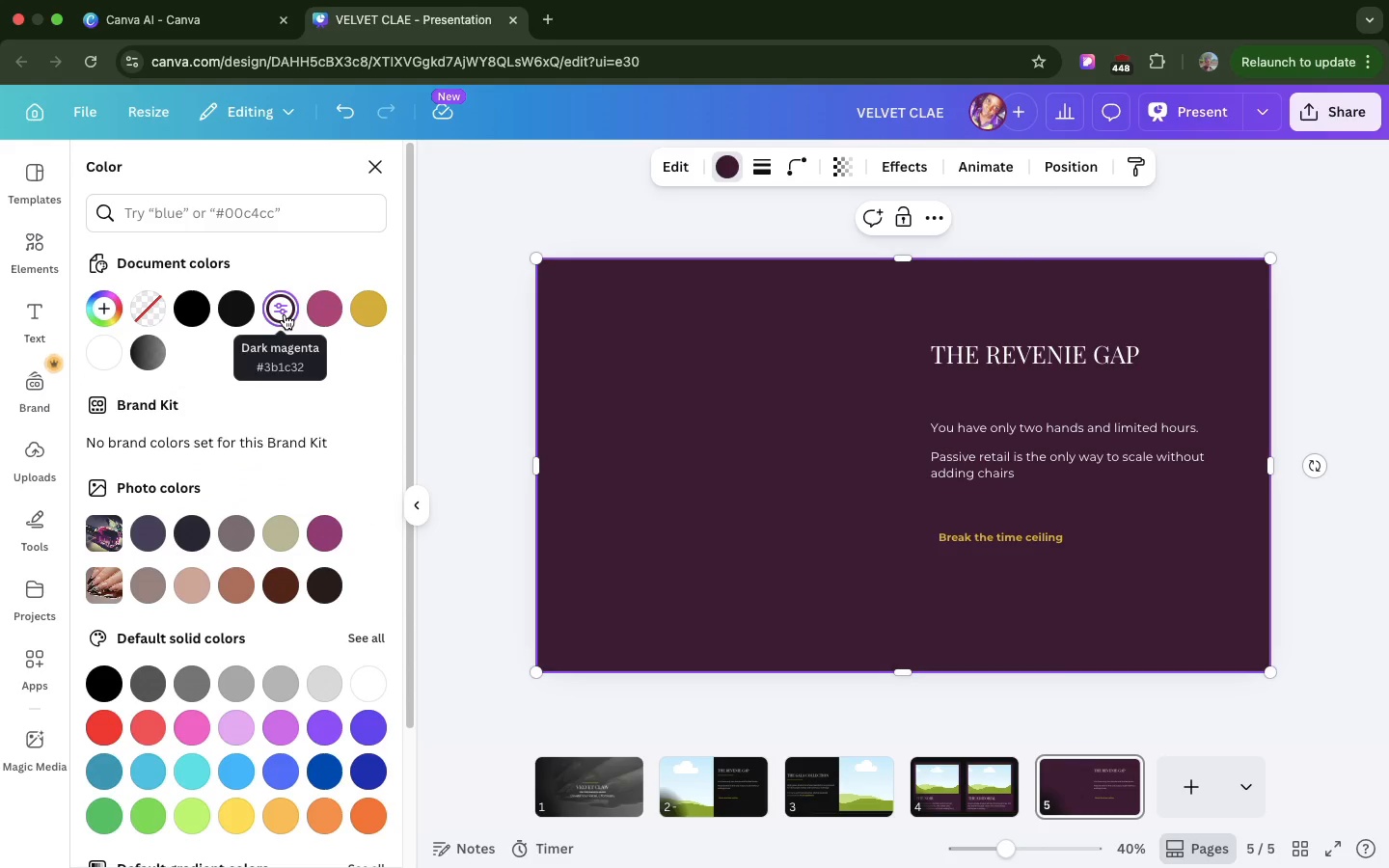 
left_click([285, 314])
 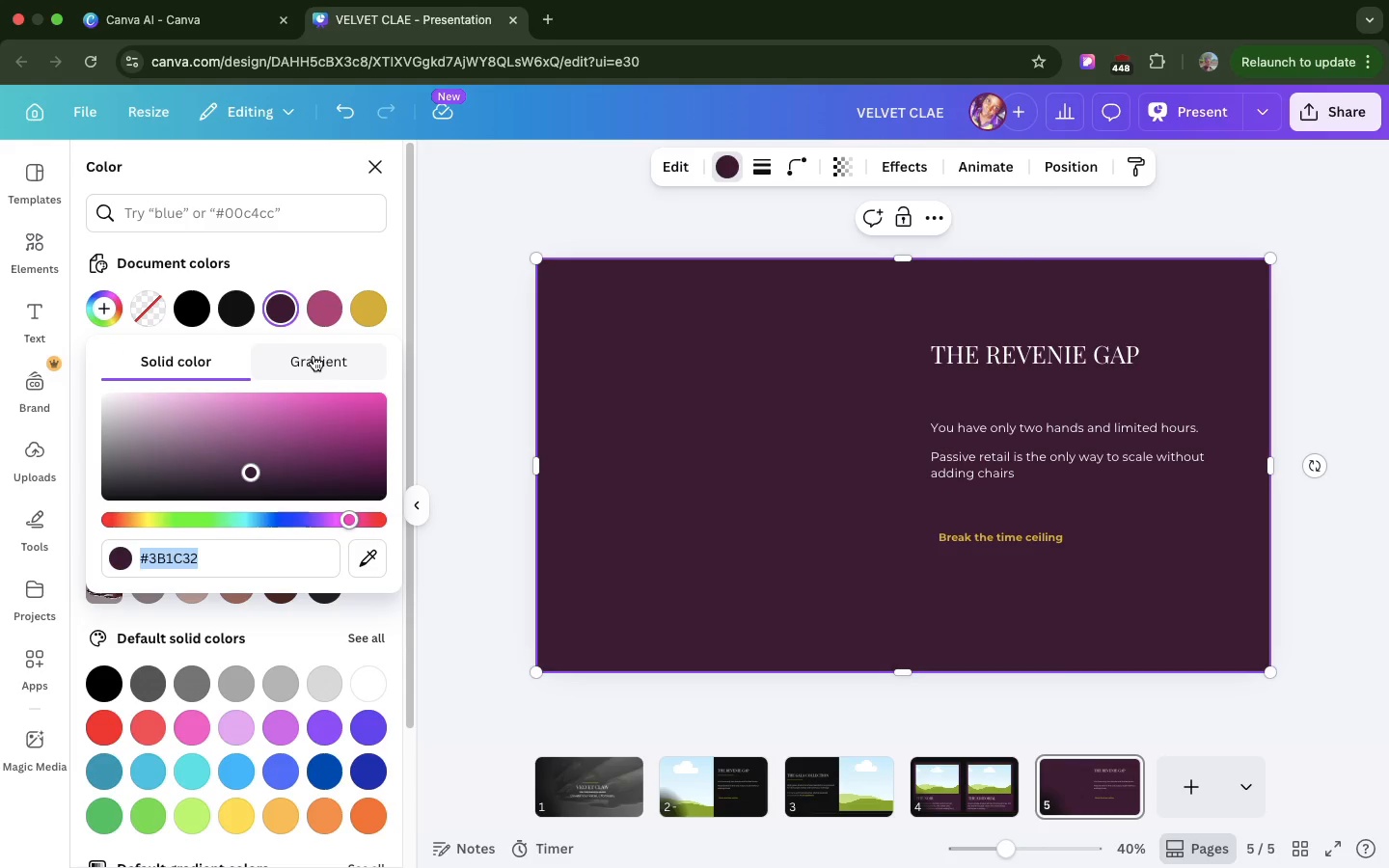 
left_click([313, 356])
 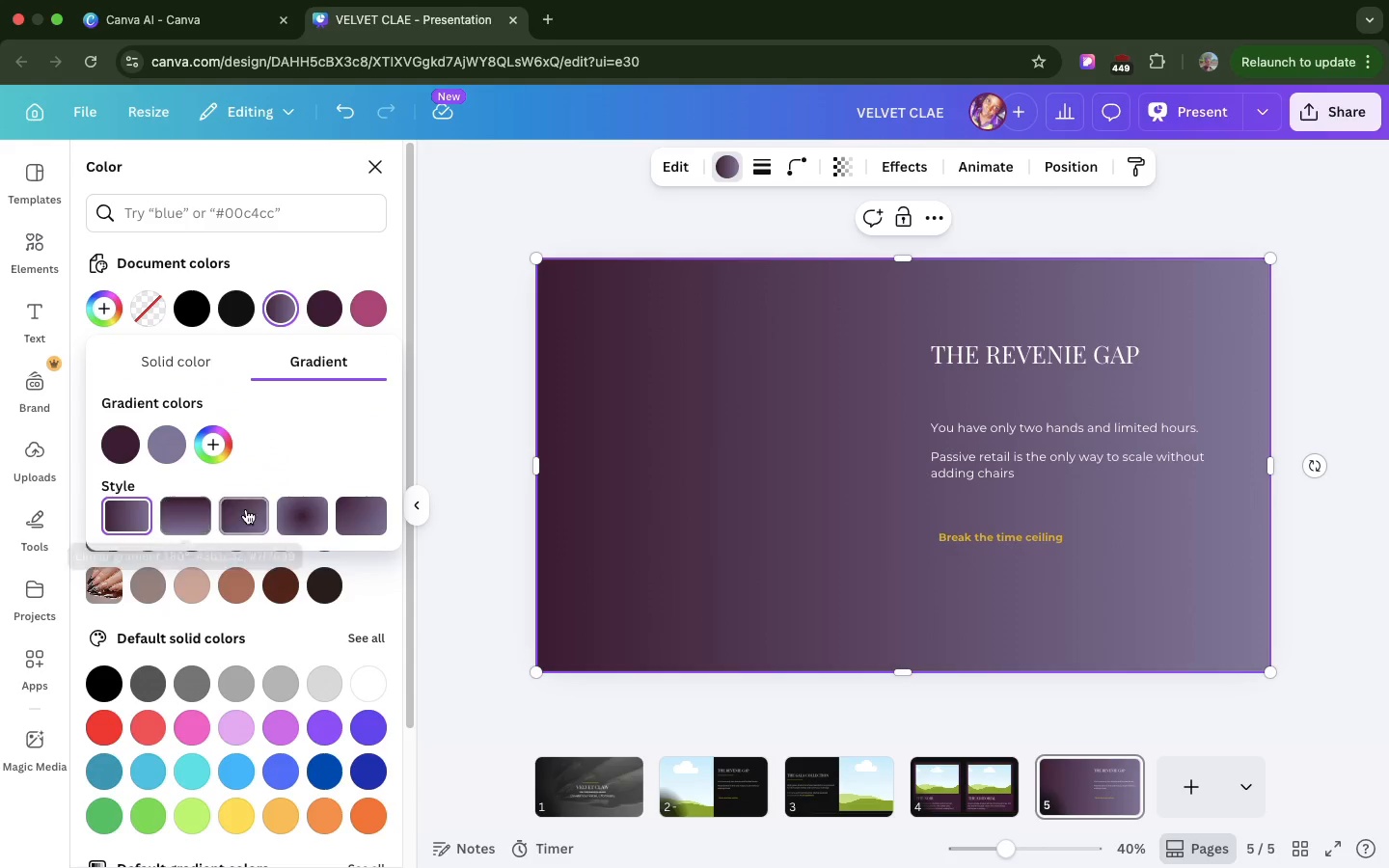 
left_click([248, 510])
 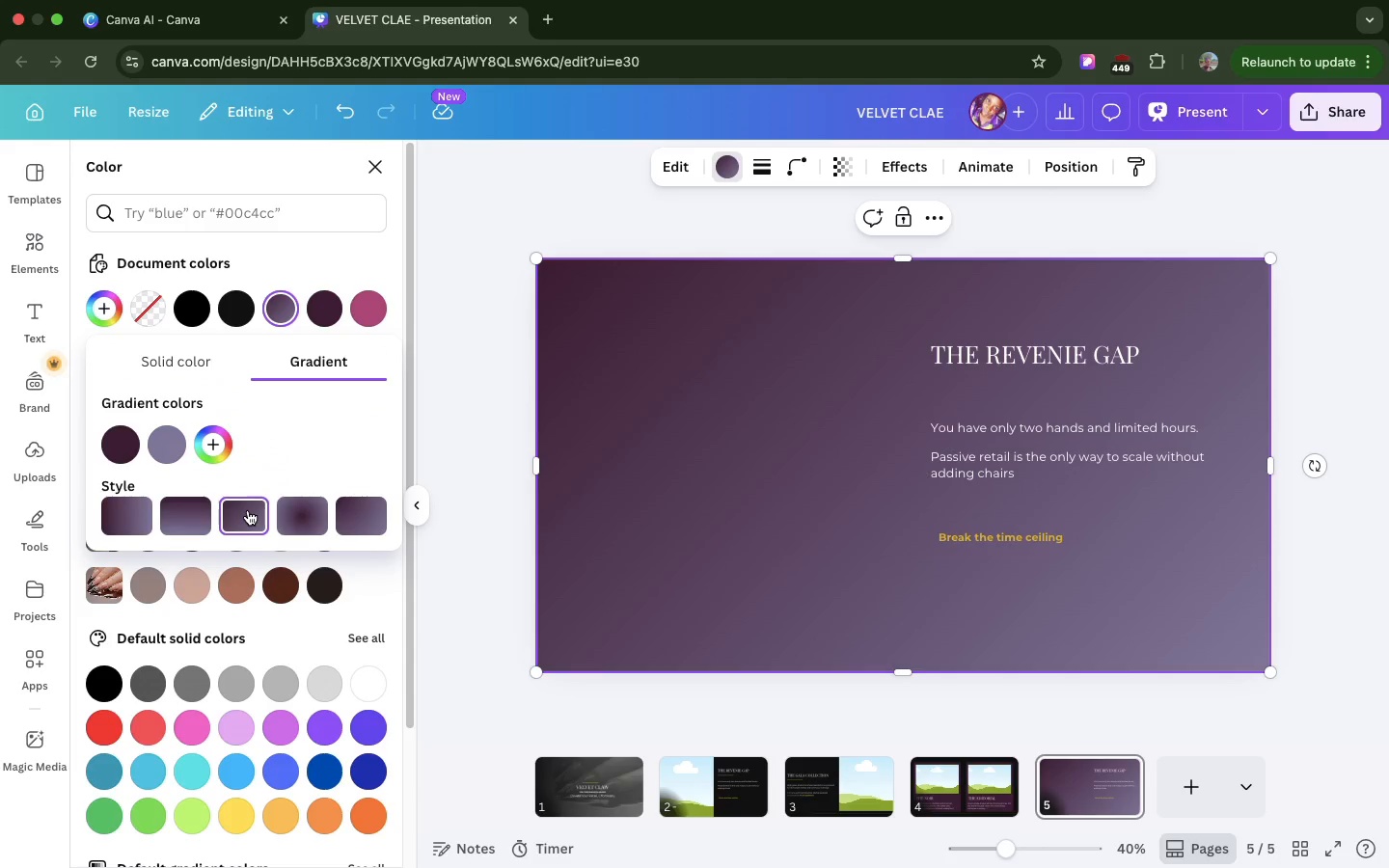 
left_click([248, 510])
 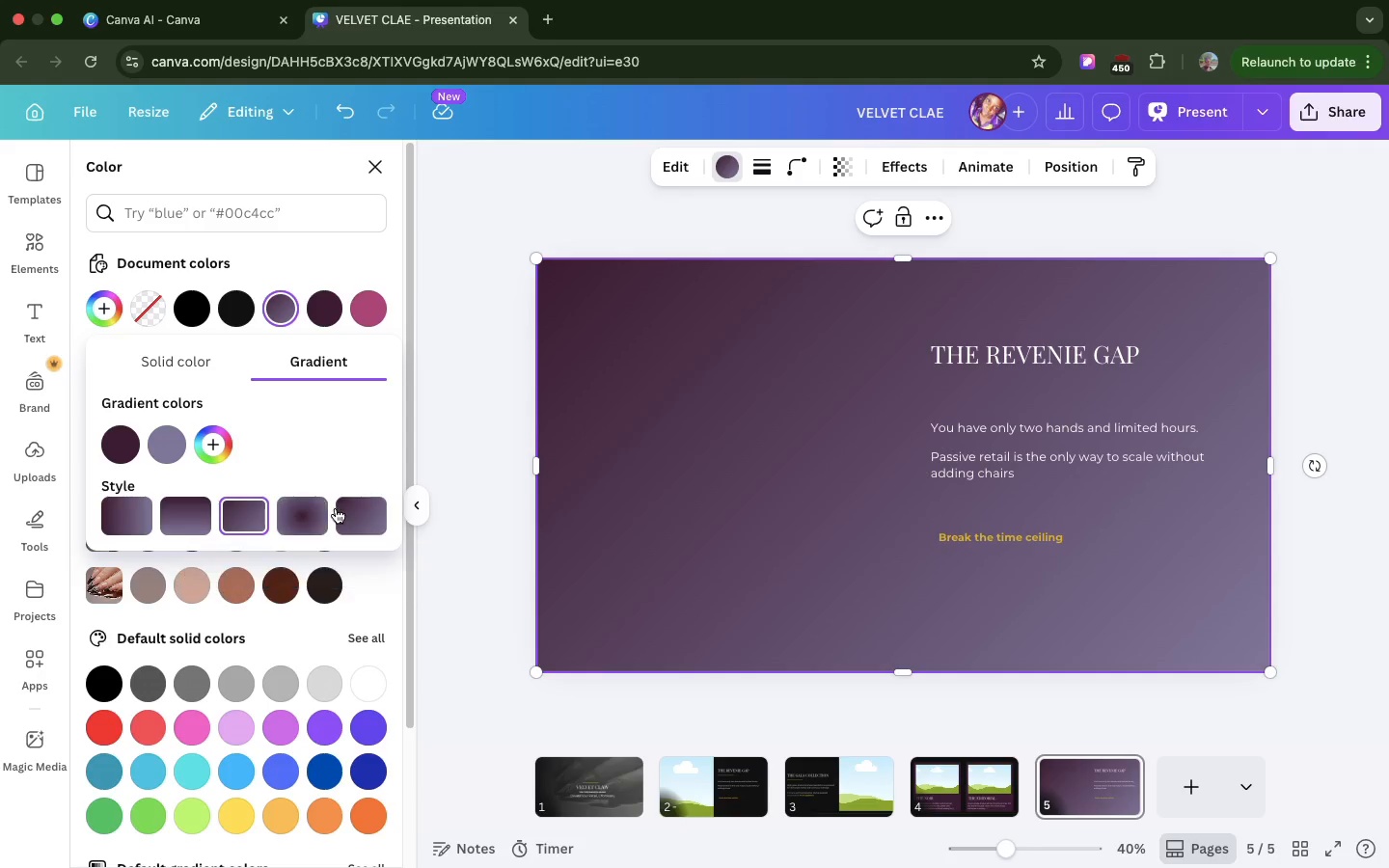 
left_click([336, 508])
 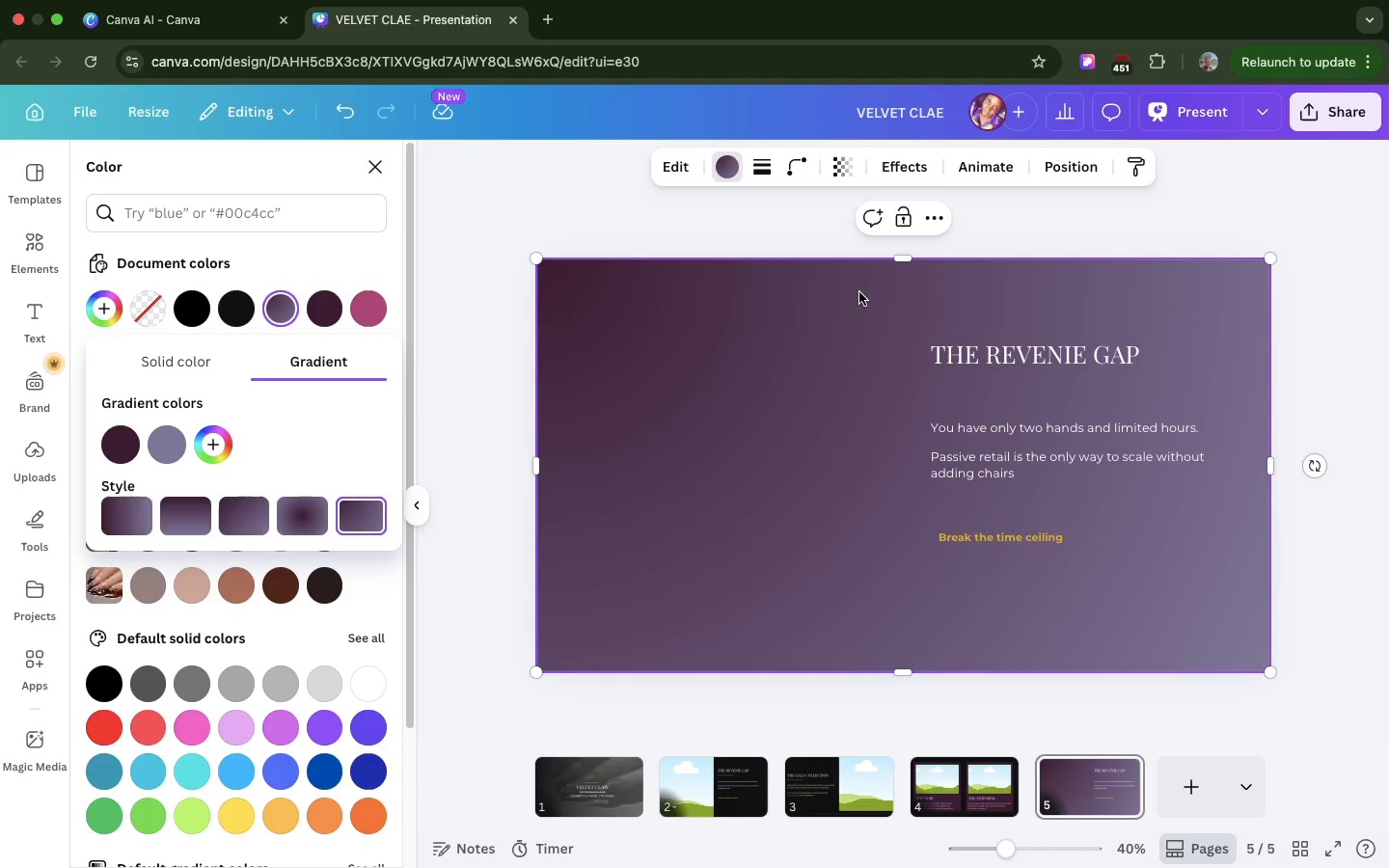 
wait(5.22)
 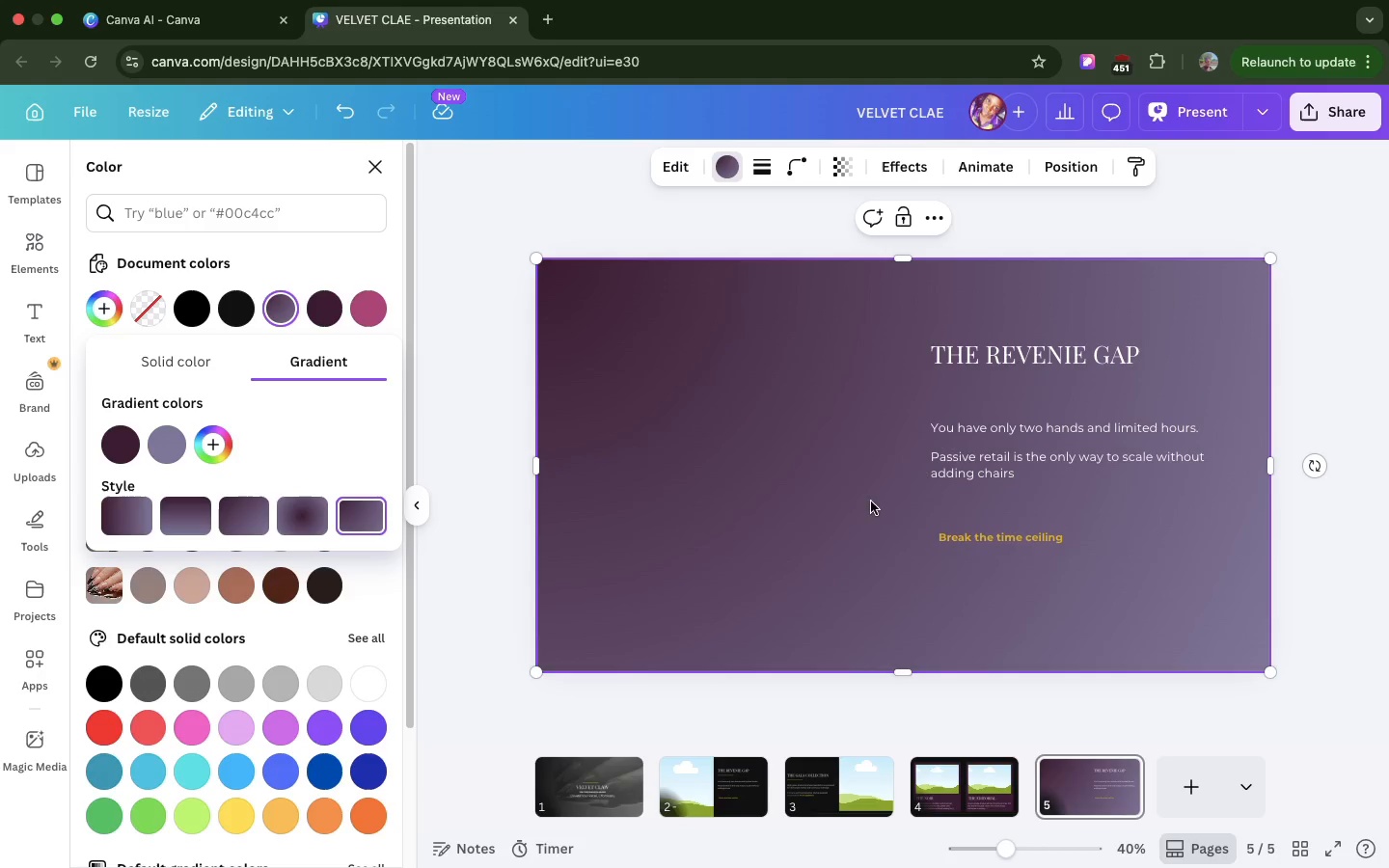 
left_click([911, 222])
 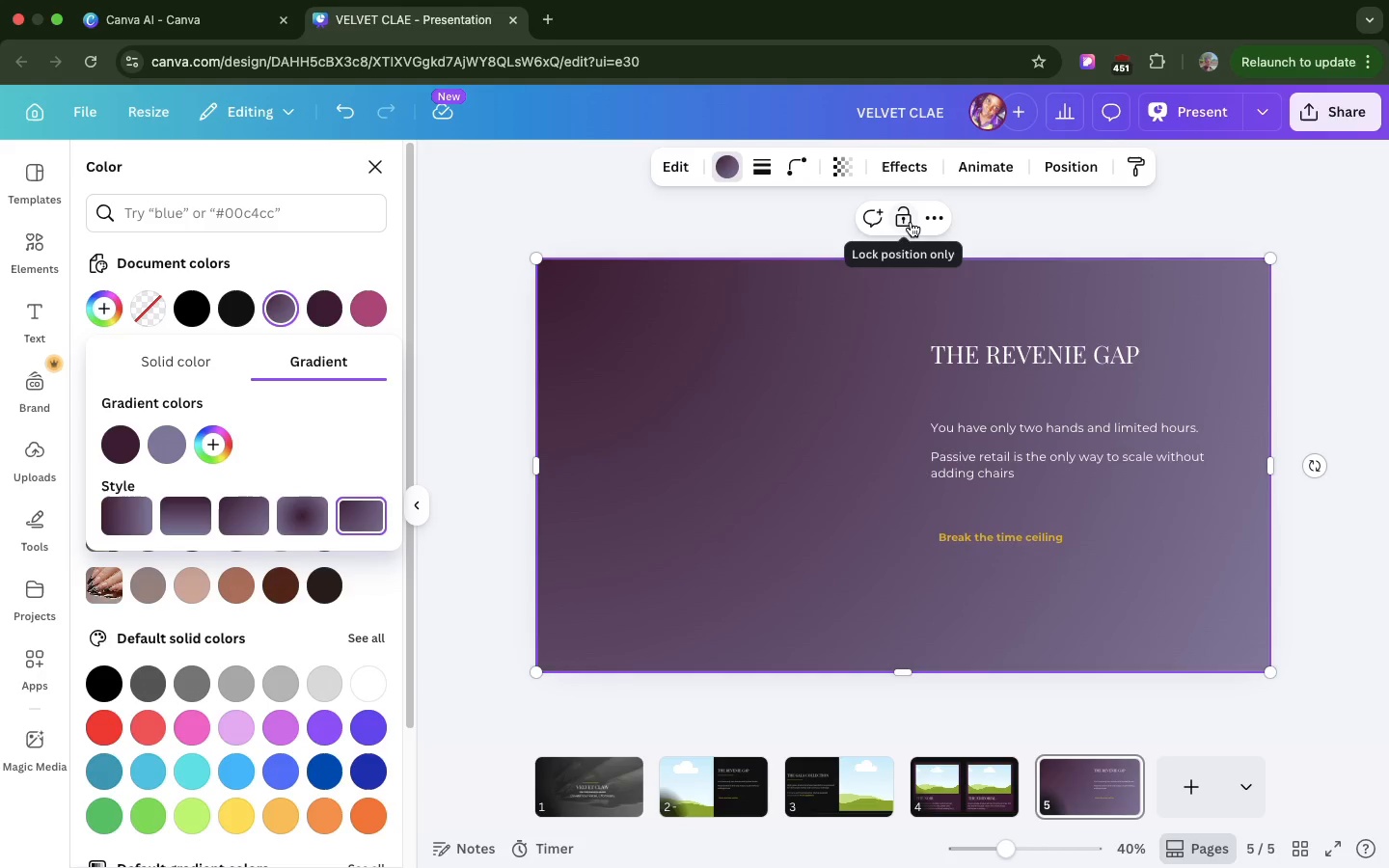 
left_click([911, 222])
 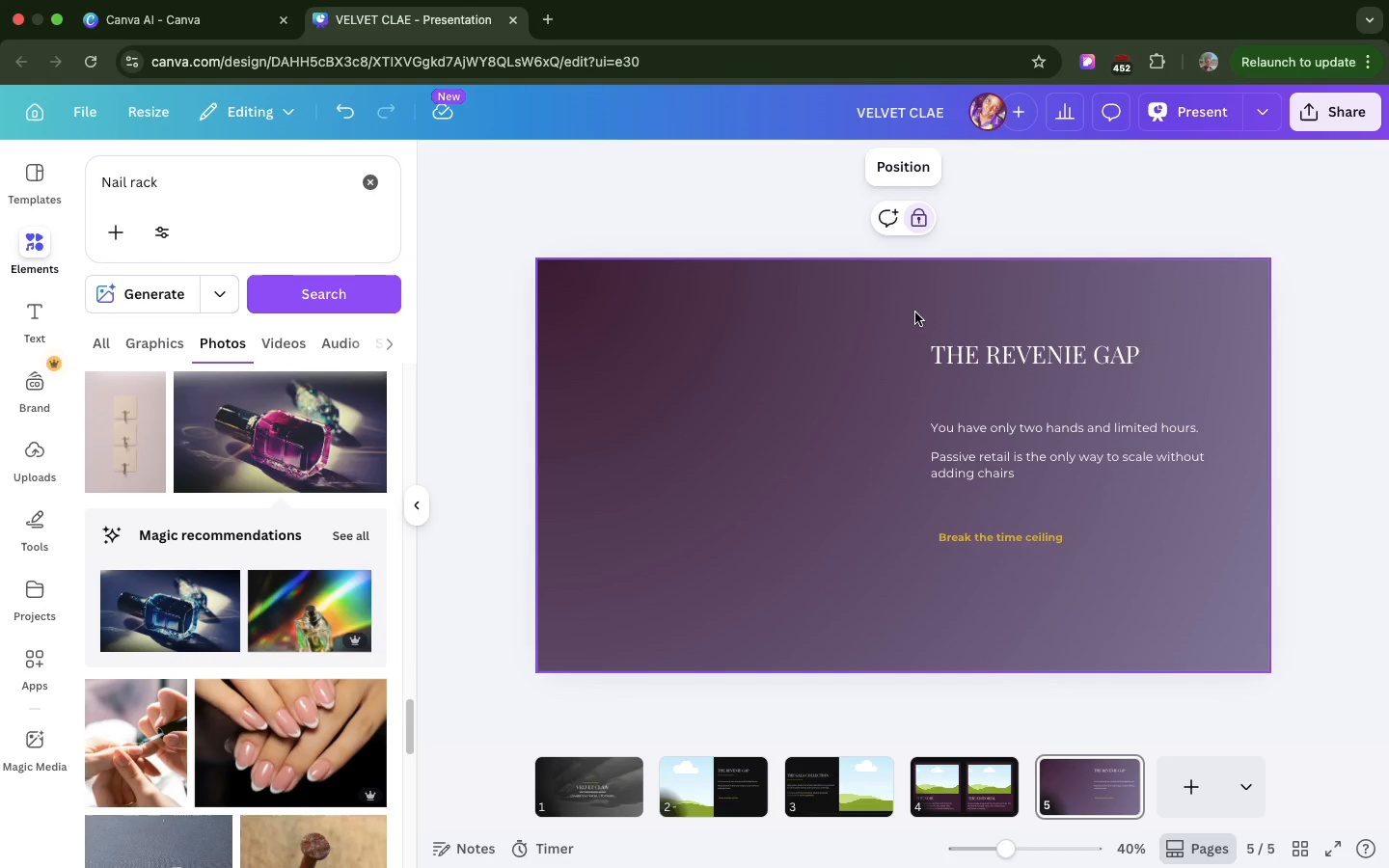 
left_click_drag(start_coordinate=[915, 312], to_coordinate=[1010, 534])
 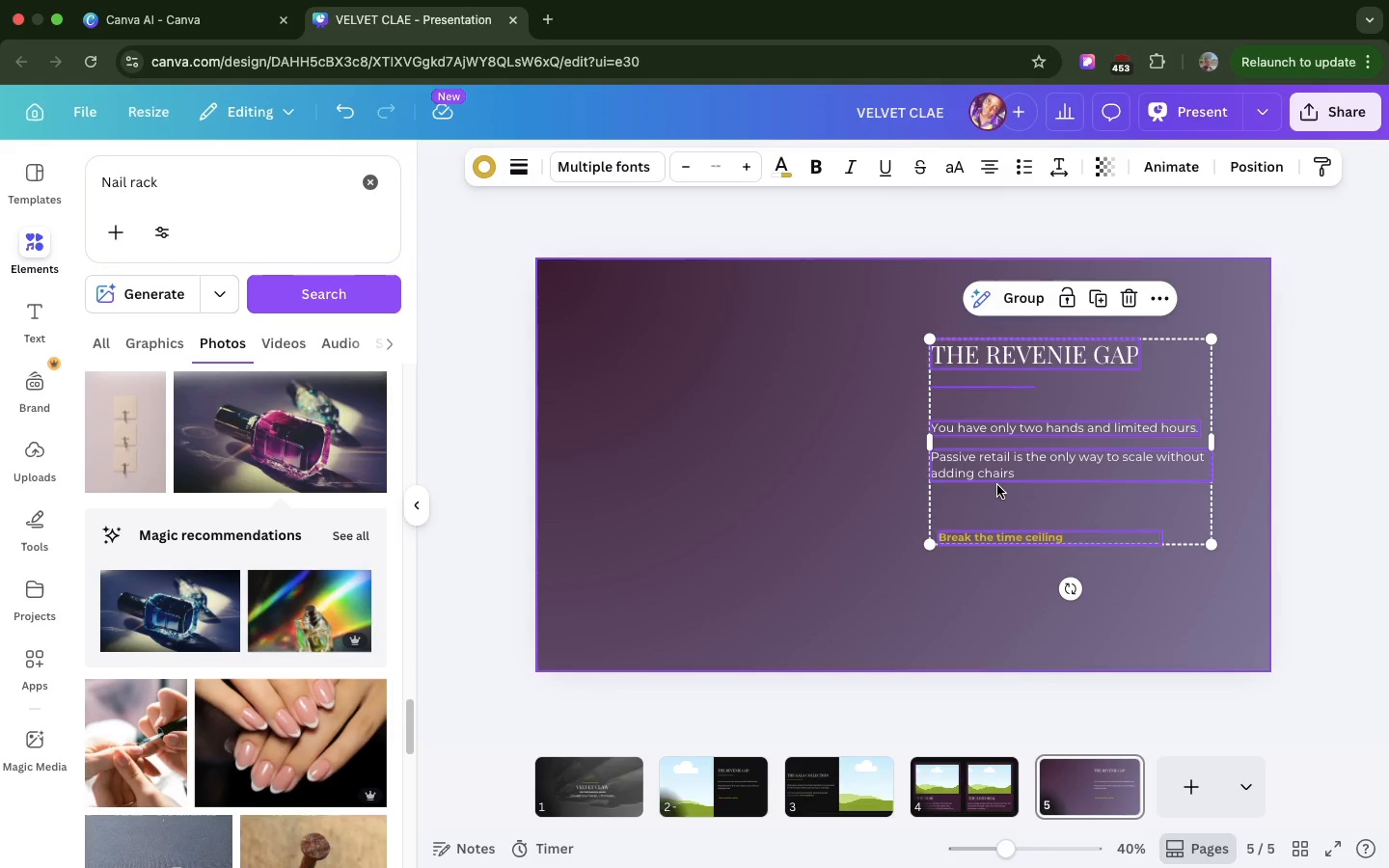 
left_click_drag(start_coordinate=[997, 485], to_coordinate=[644, 558])
 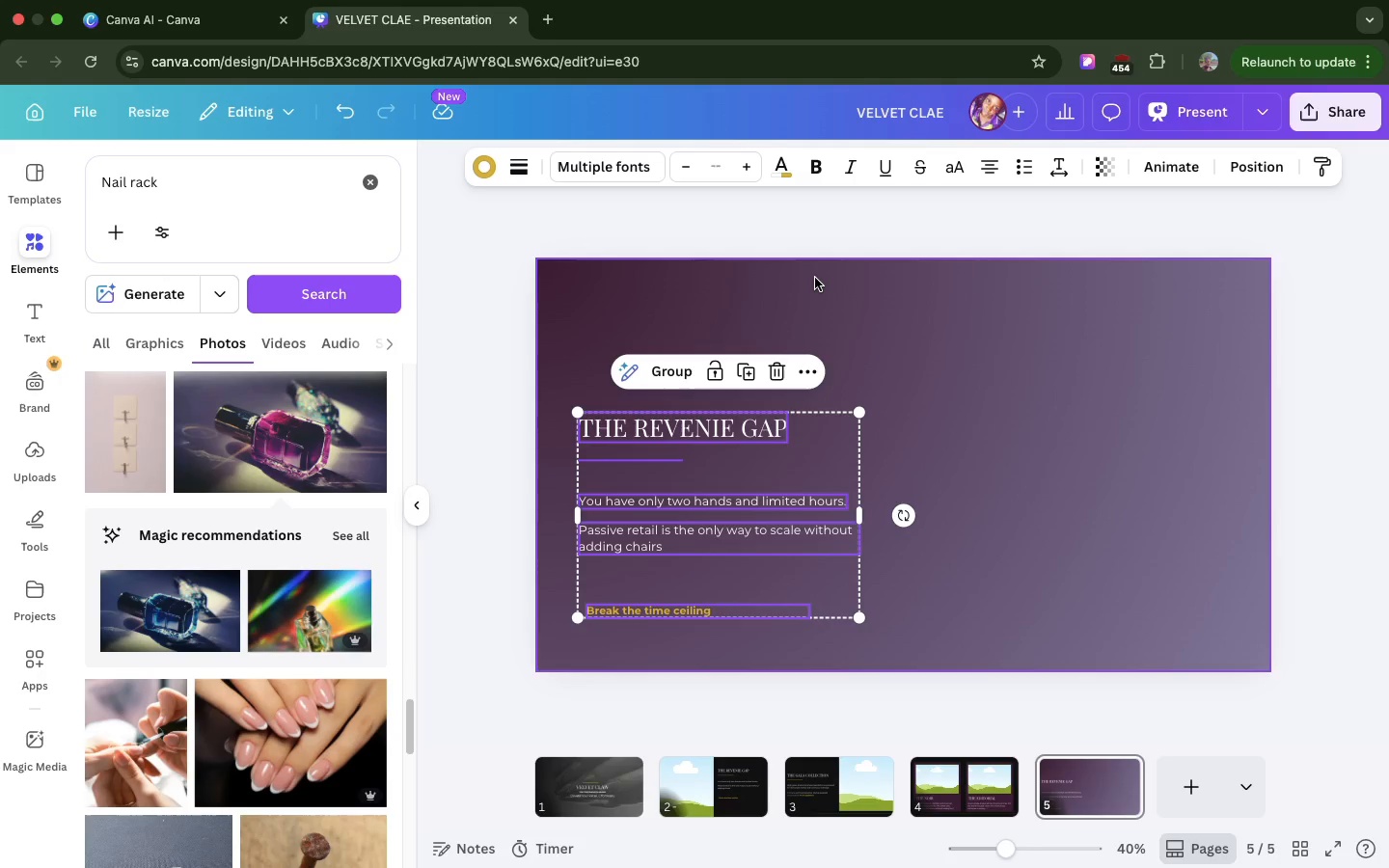 
left_click([815, 278])
 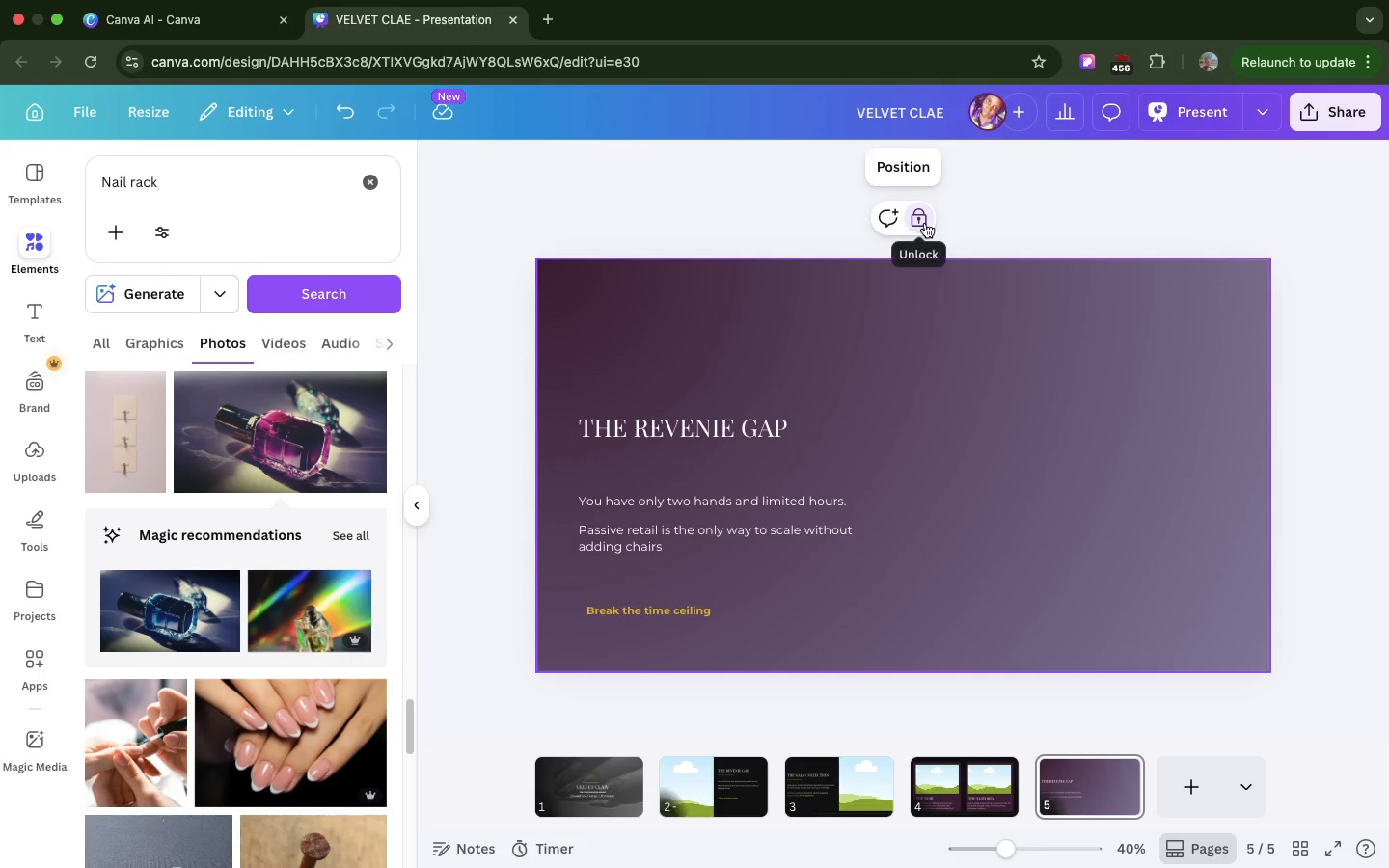 
left_click([925, 223])
 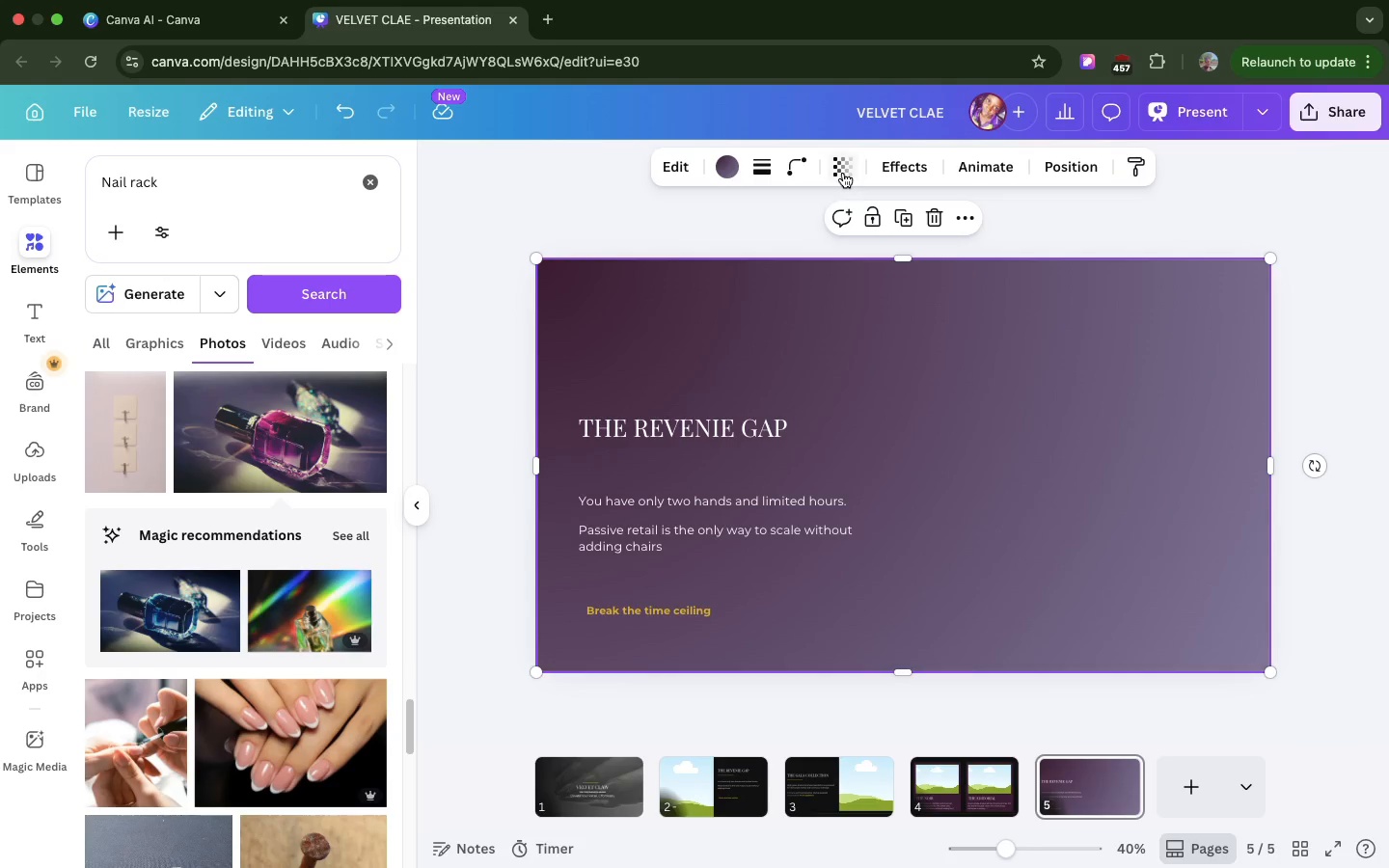 
left_click([843, 173])
 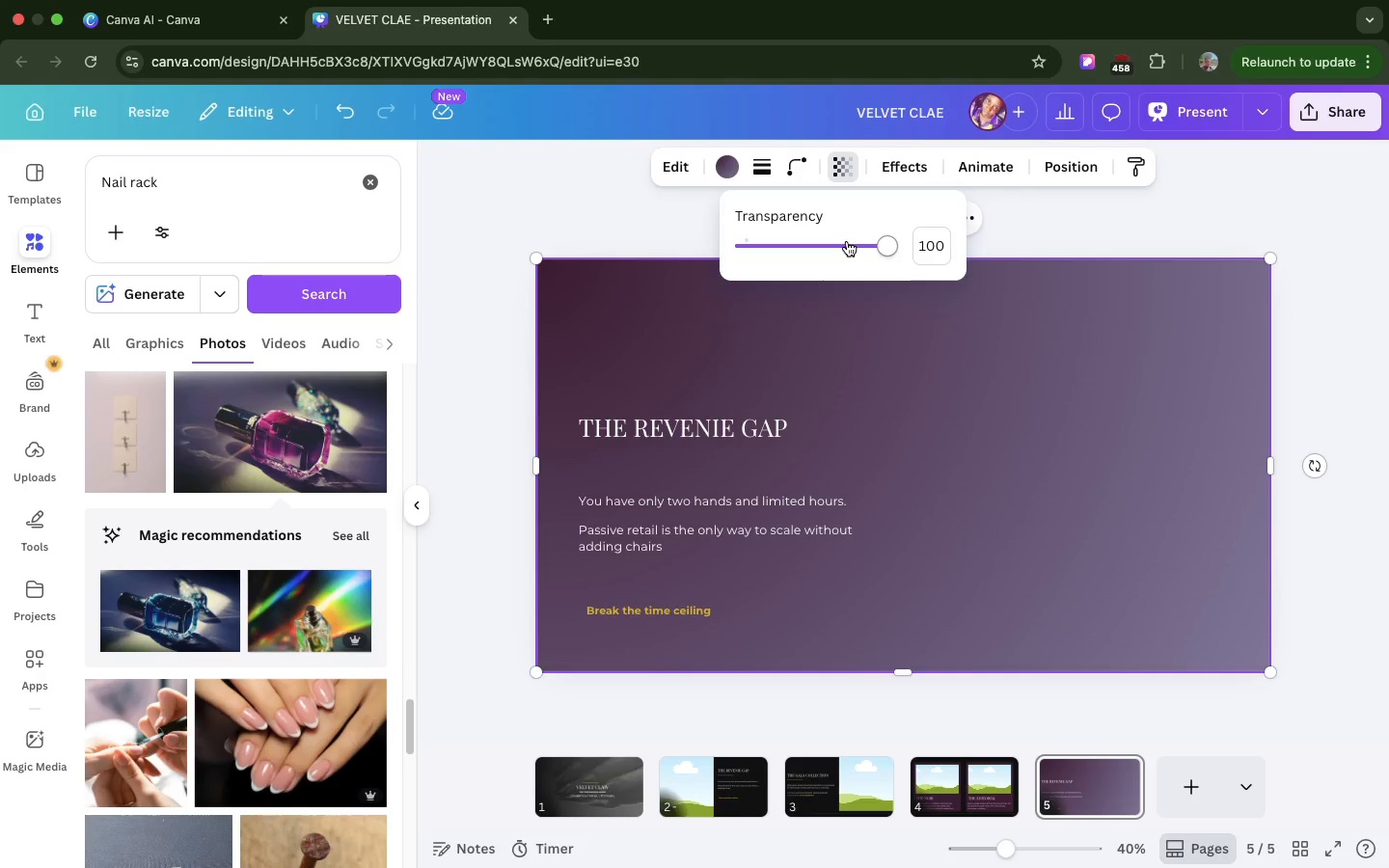 
left_click([847, 241])
 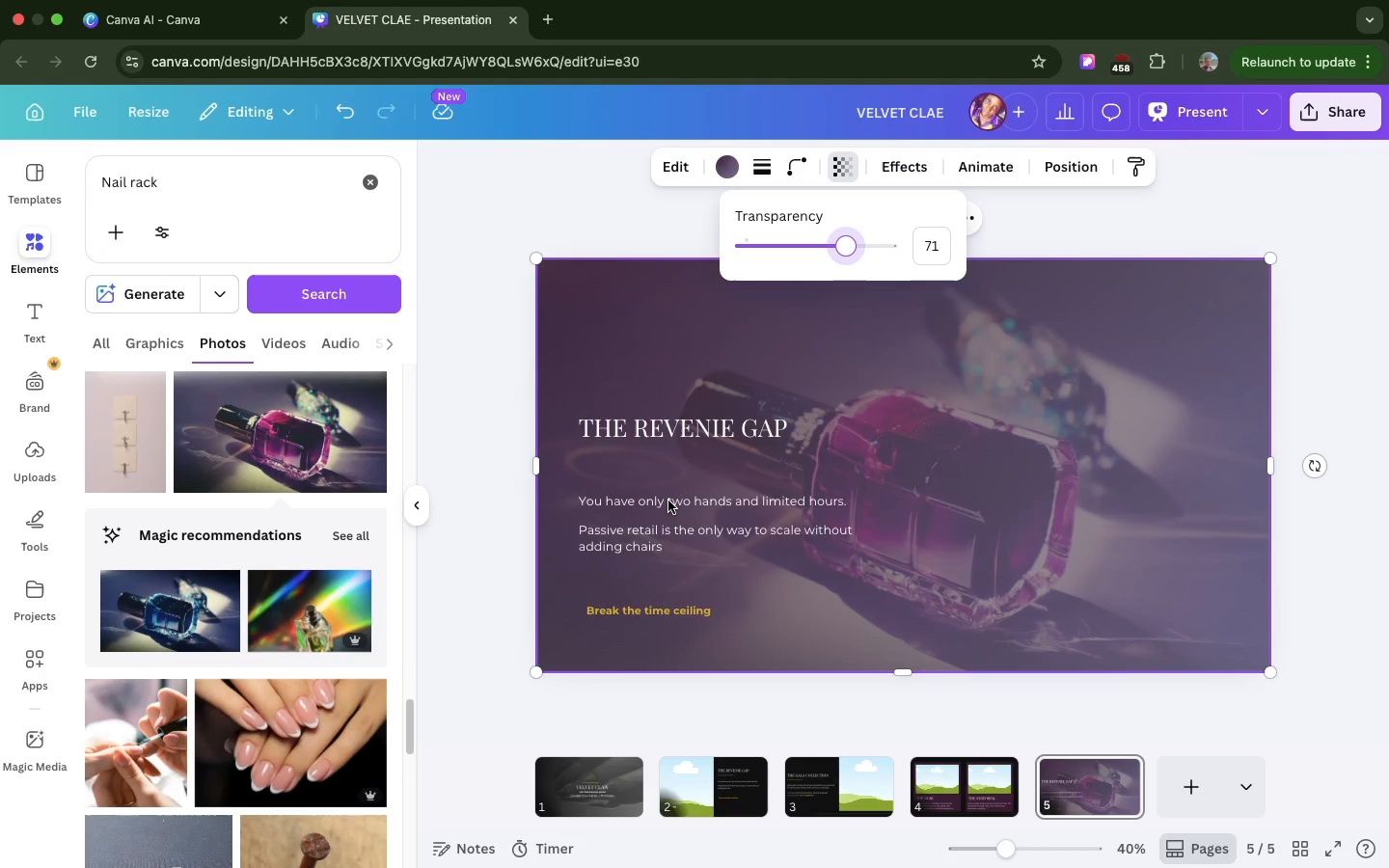 
wait(7.22)
 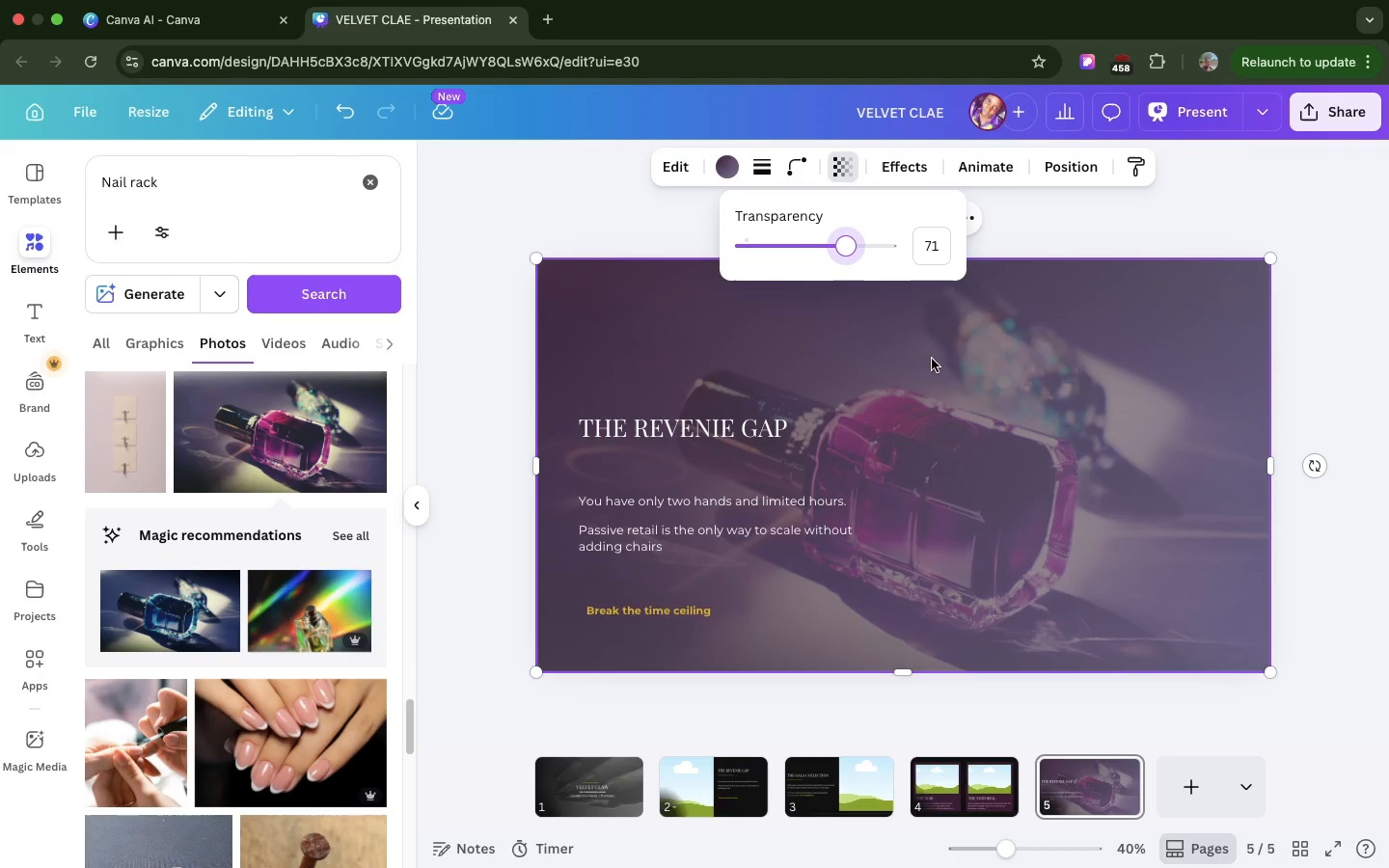 
key(L)
 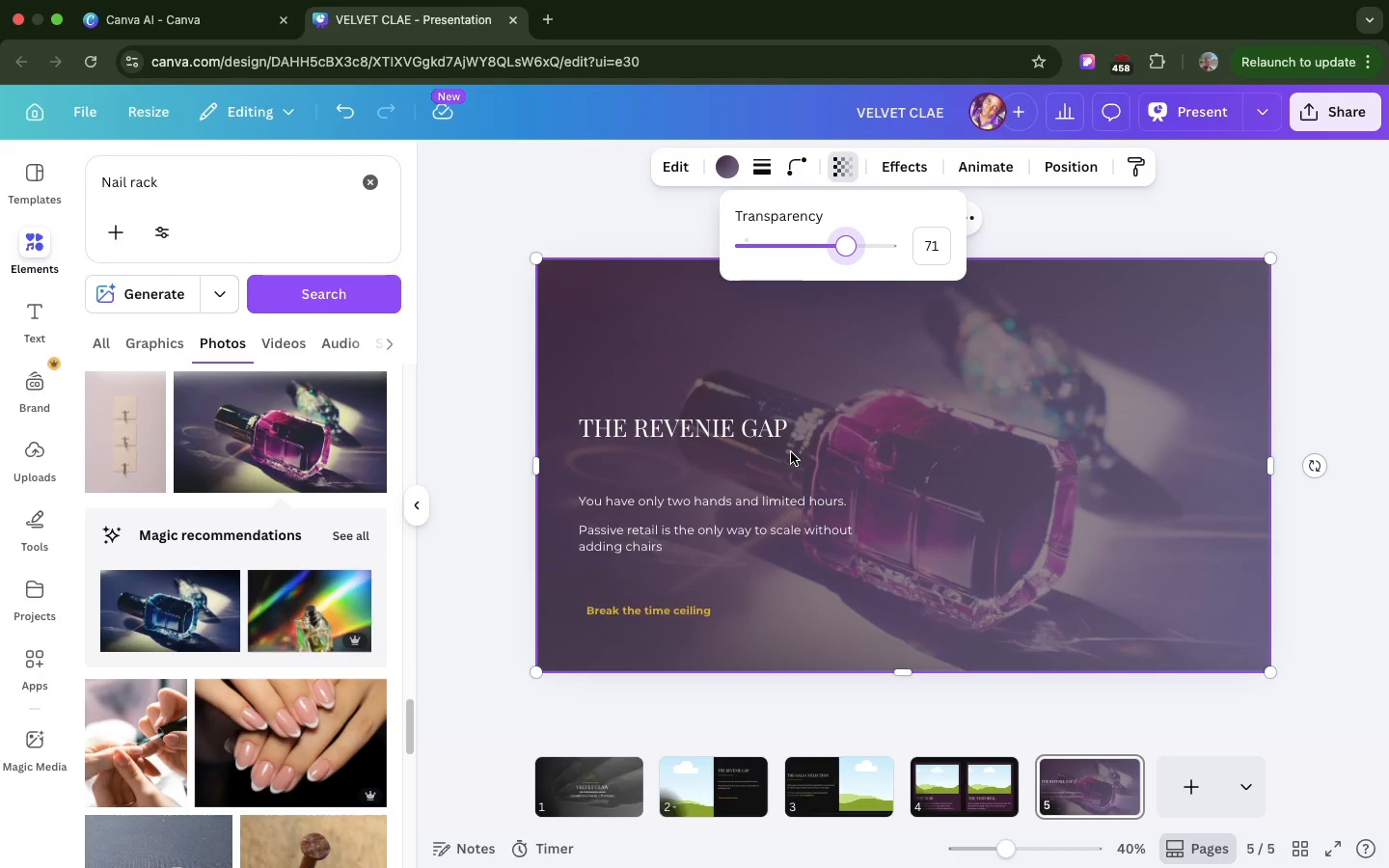 
left_click([783, 458])
 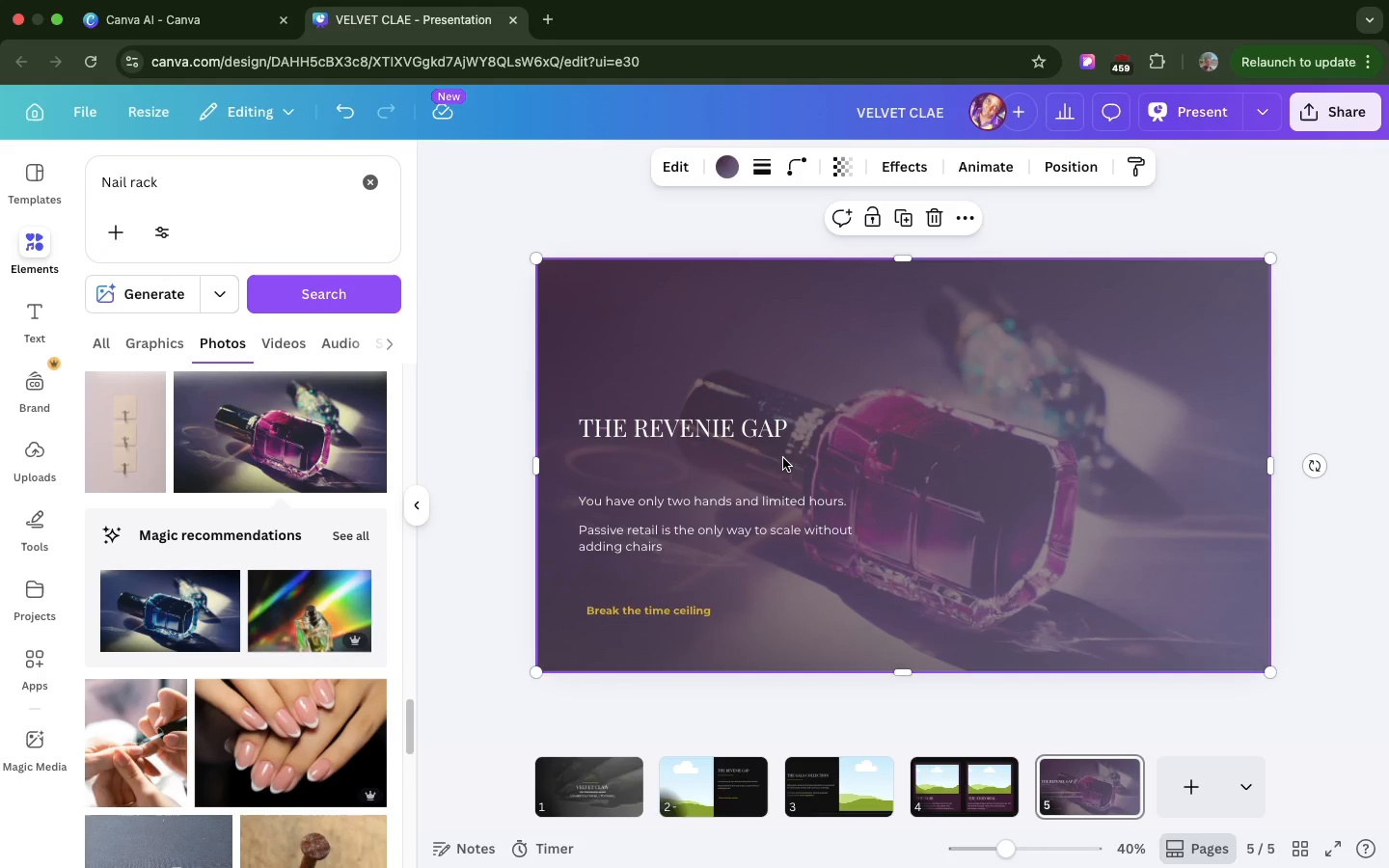 
key(L)
 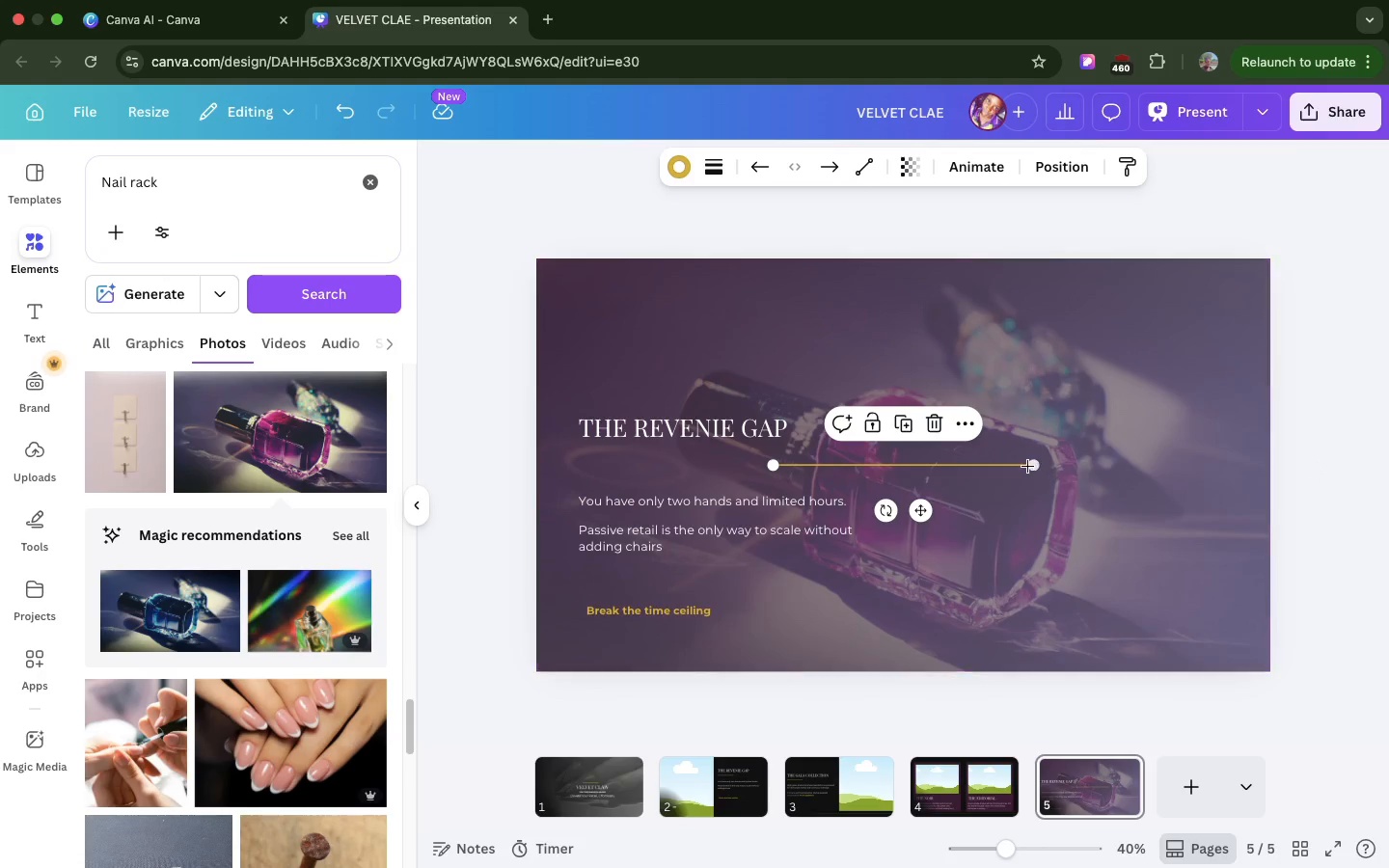 
left_click_drag(start_coordinate=[1027, 466], to_coordinate=[867, 472])
 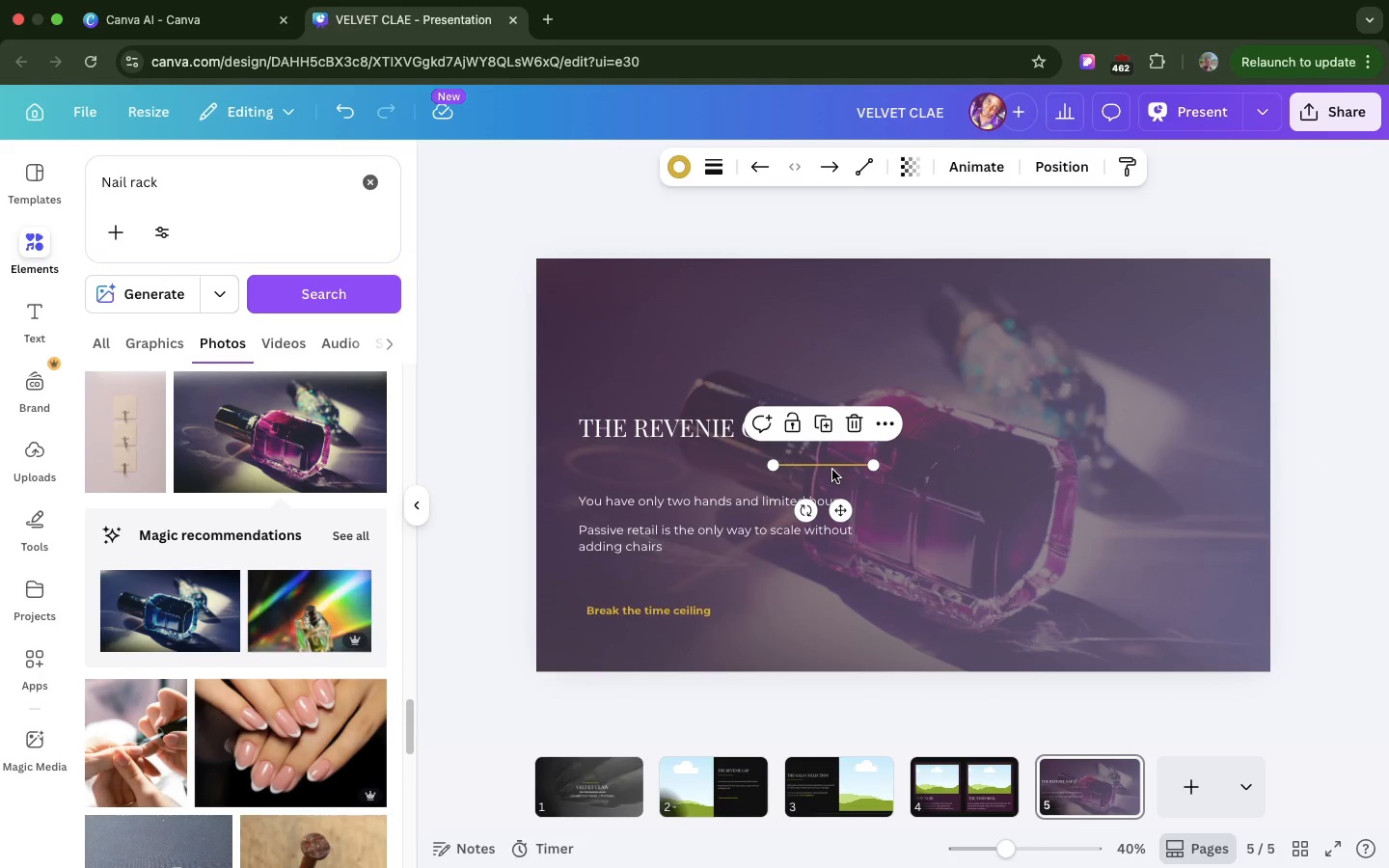 
left_click_drag(start_coordinate=[832, 470], to_coordinate=[634, 463])
 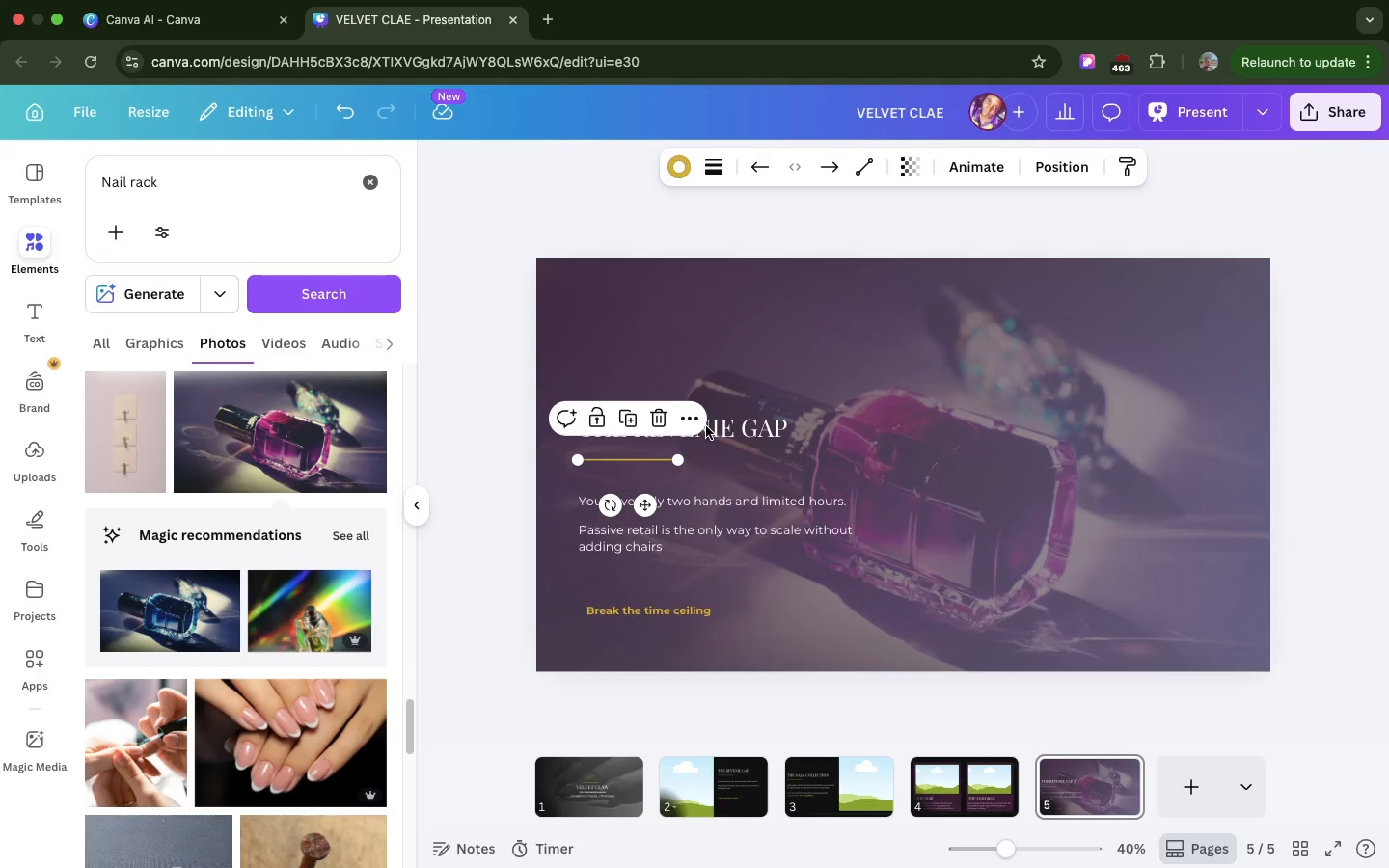 
double_click([706, 426])
 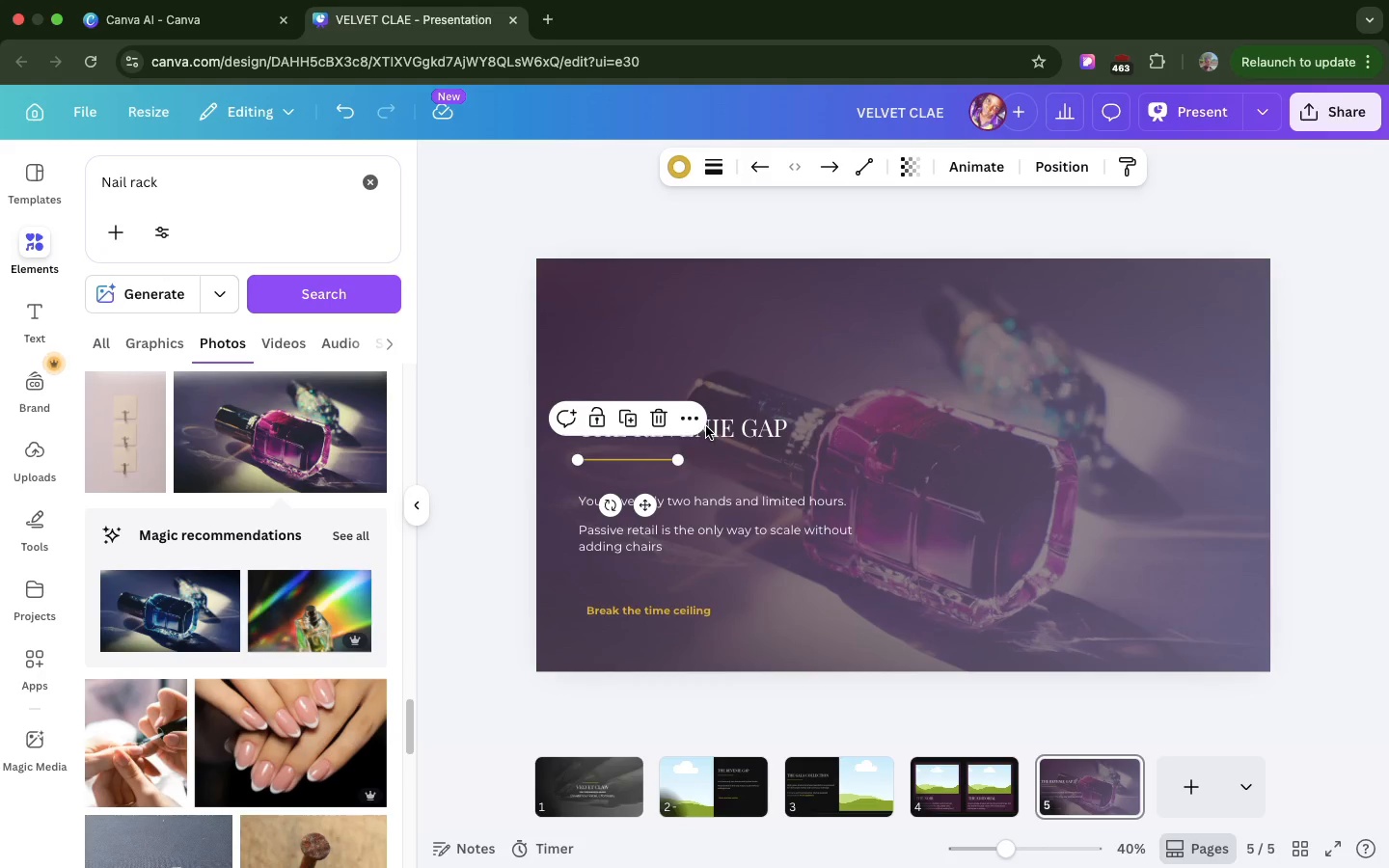 
triple_click([706, 426])
 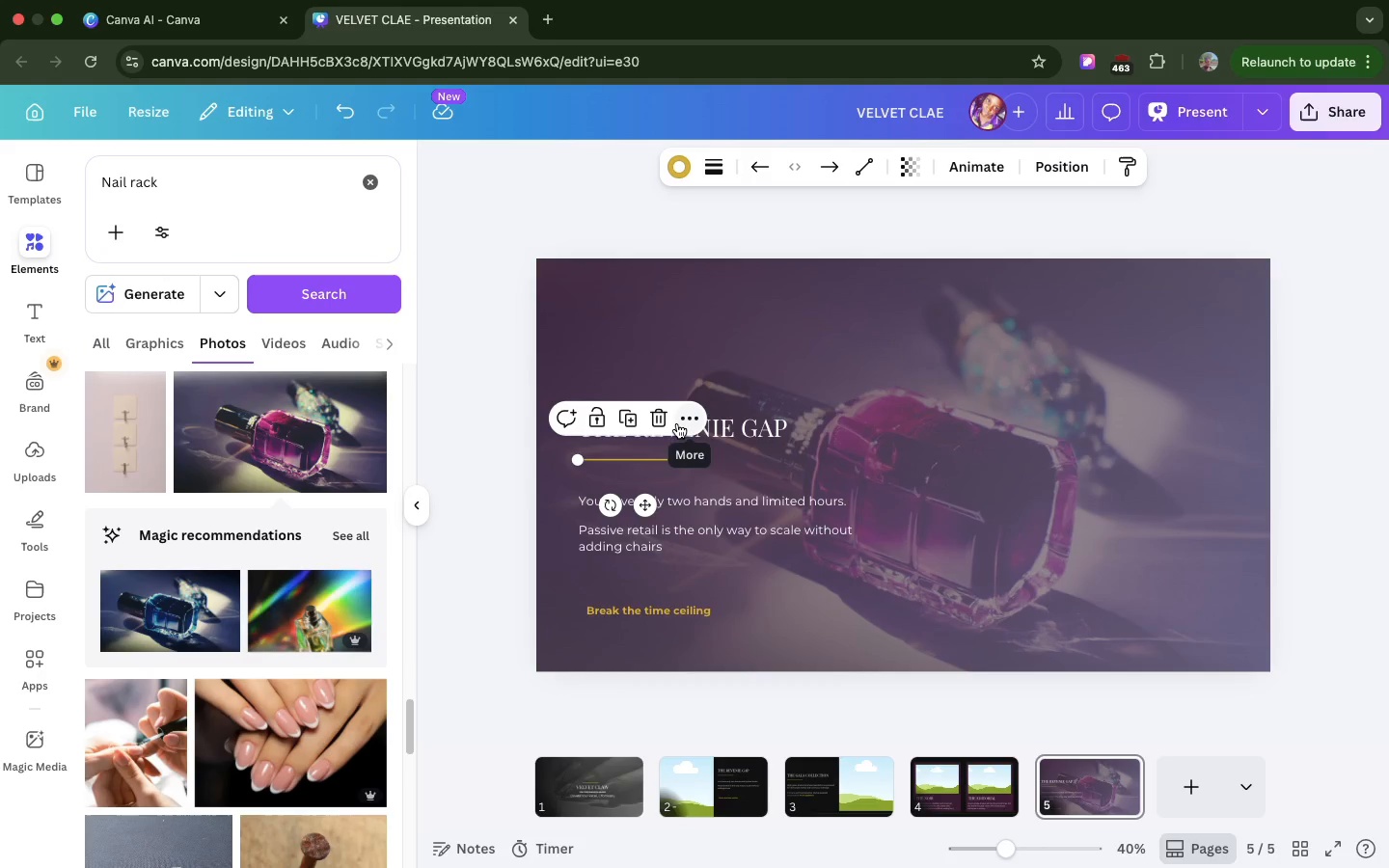 
left_click([677, 423])
 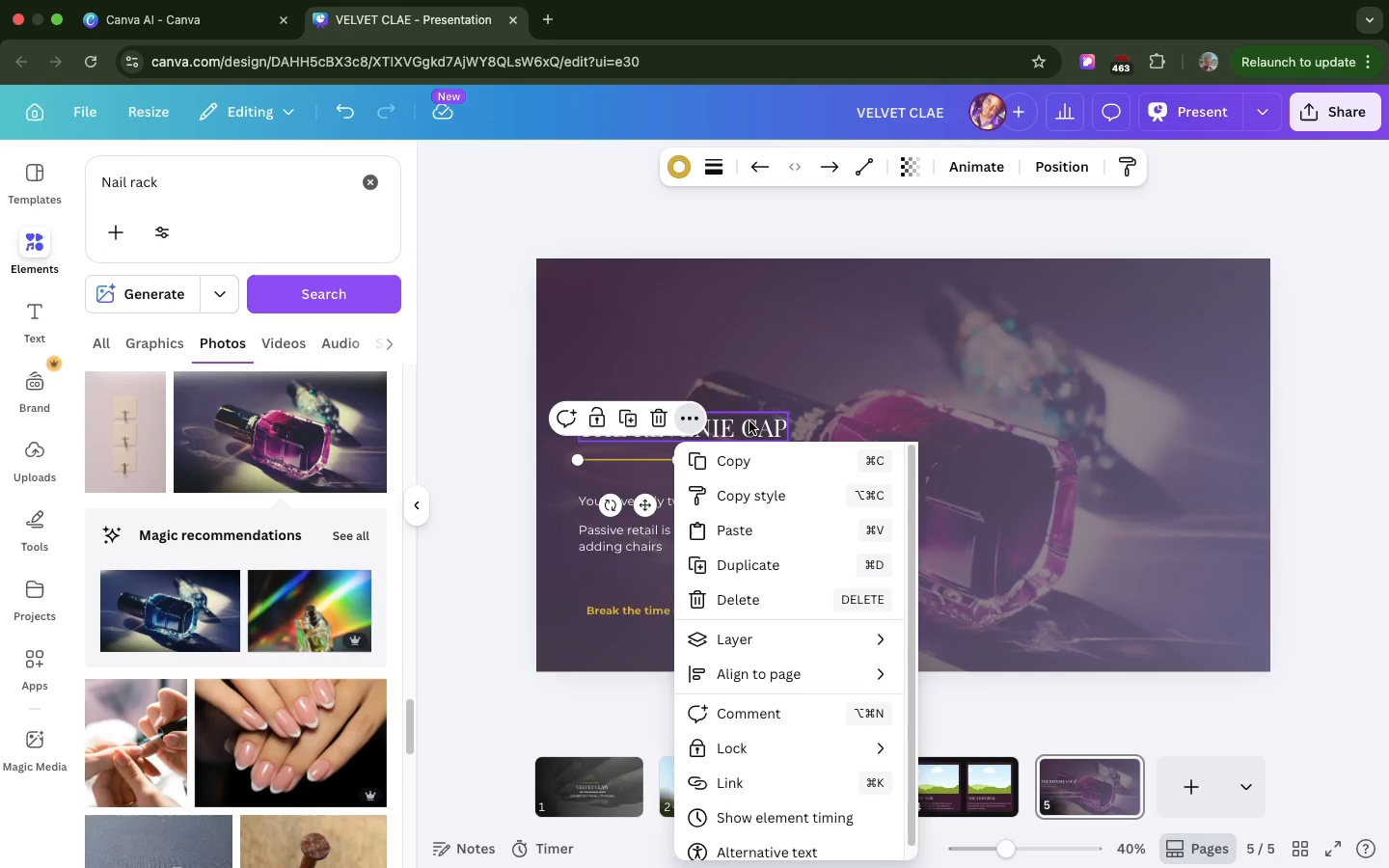 
double_click([749, 421])
 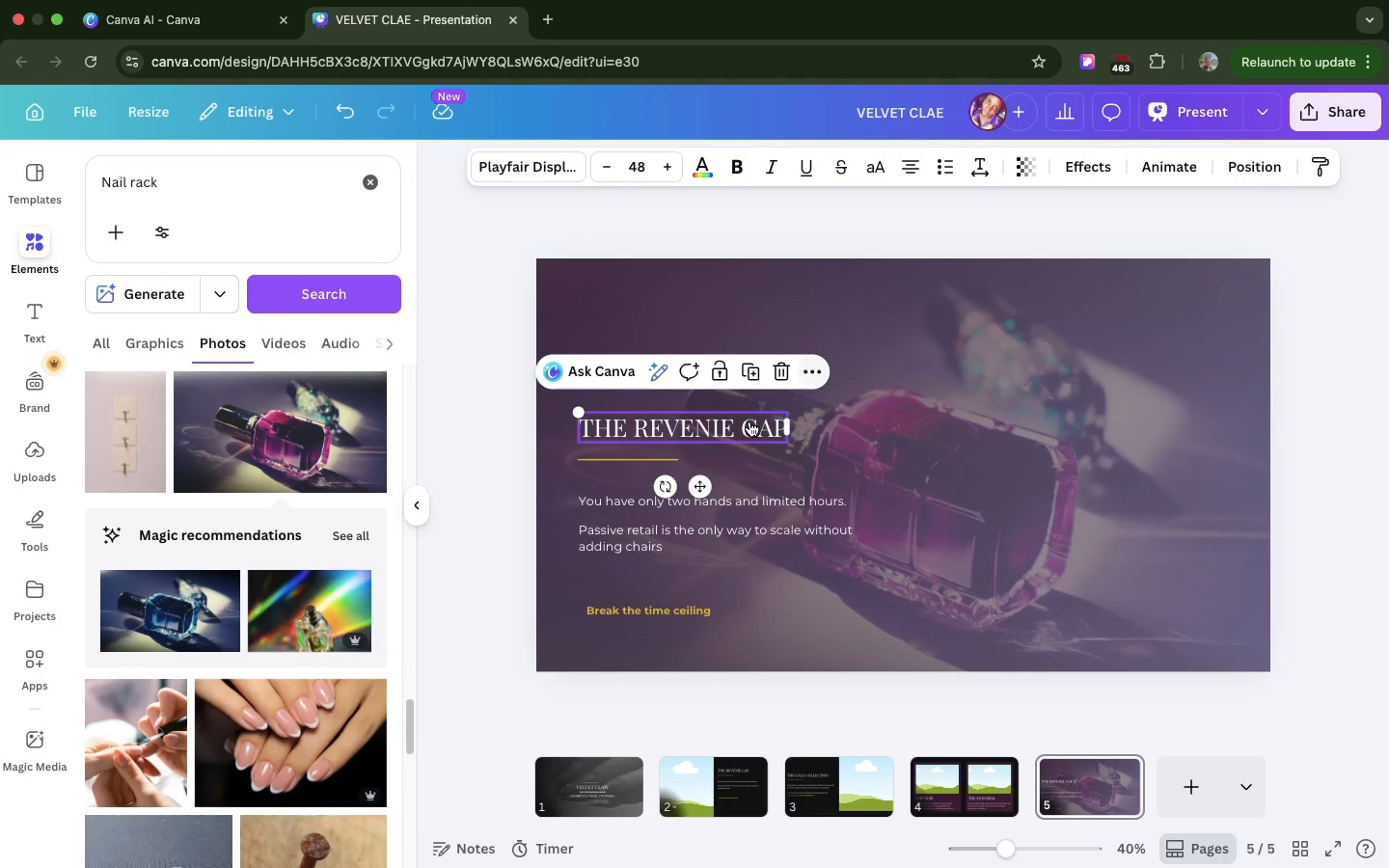 
triple_click([749, 421])
 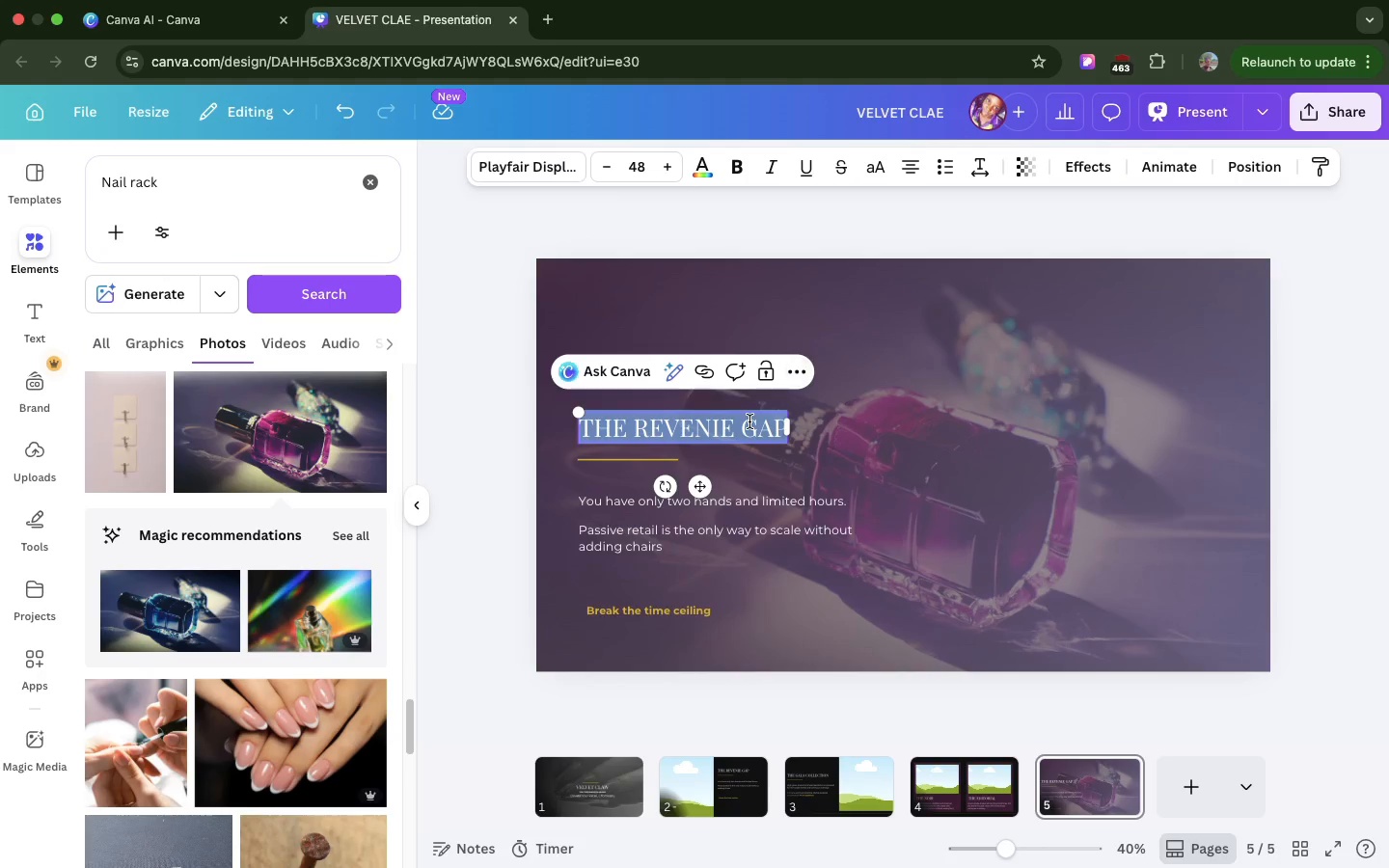 
triple_click([749, 421])
 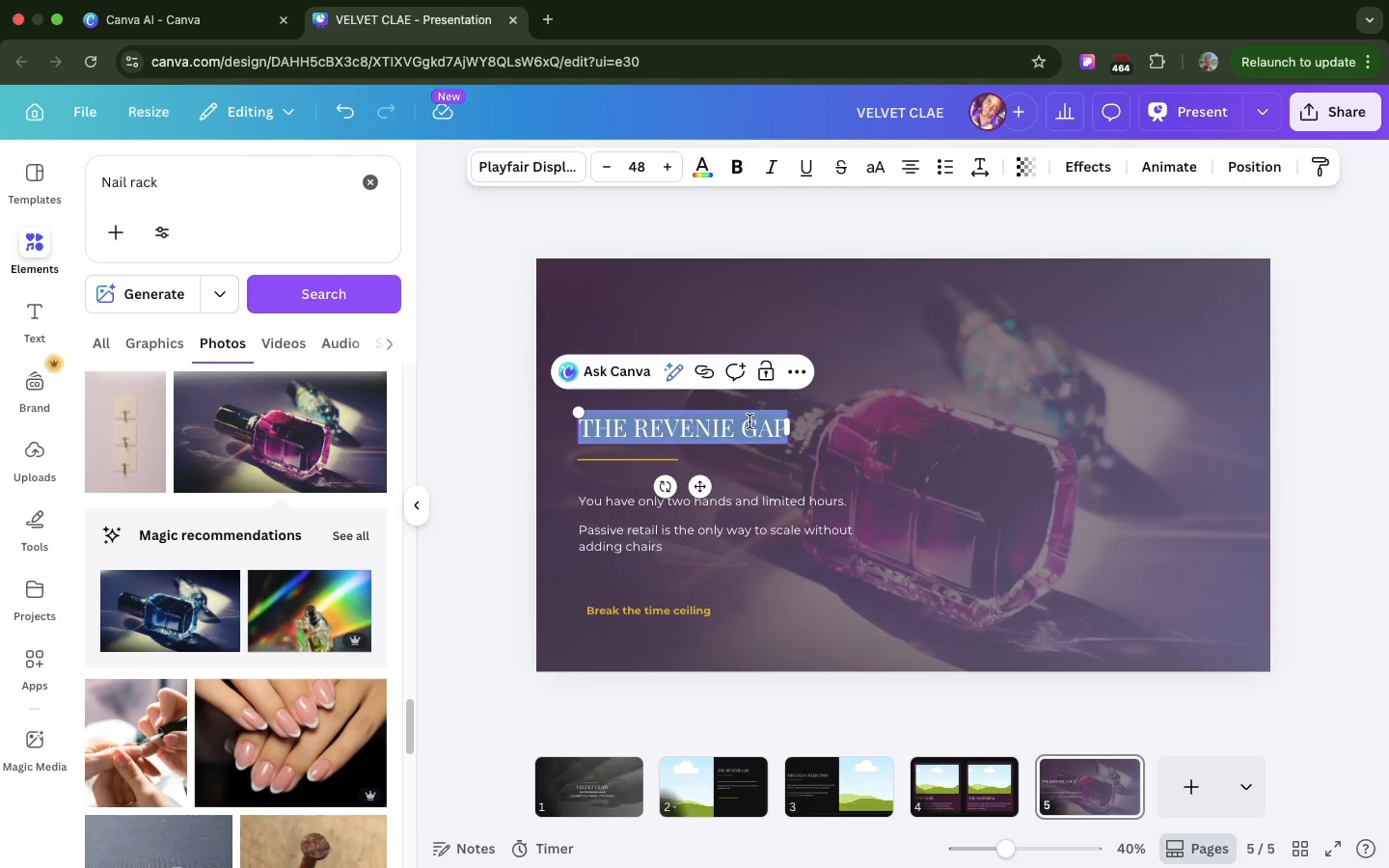 
type(THE RETS)
key(Backspace)
type(AIL RACK)
 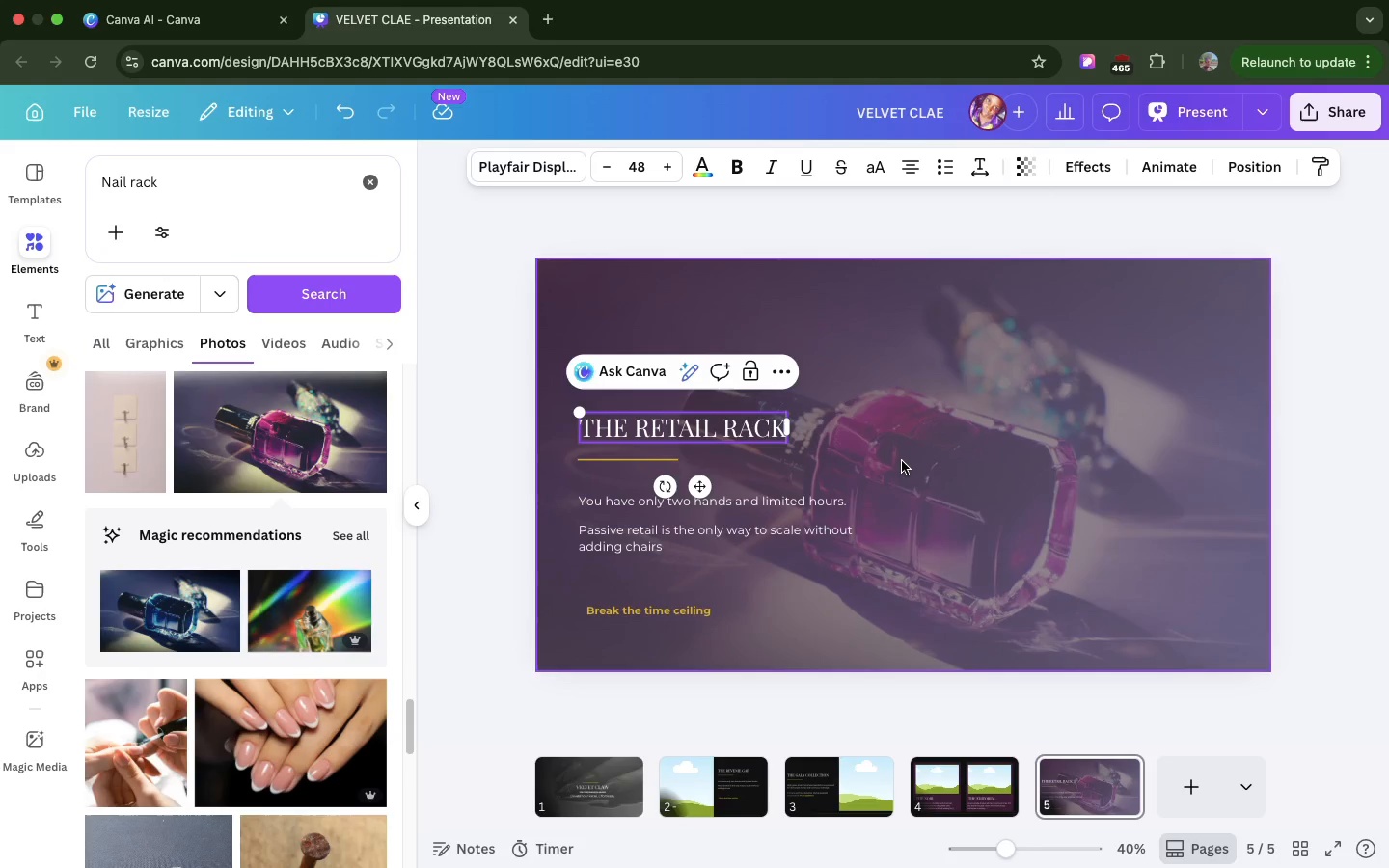 
left_click([902, 461])
 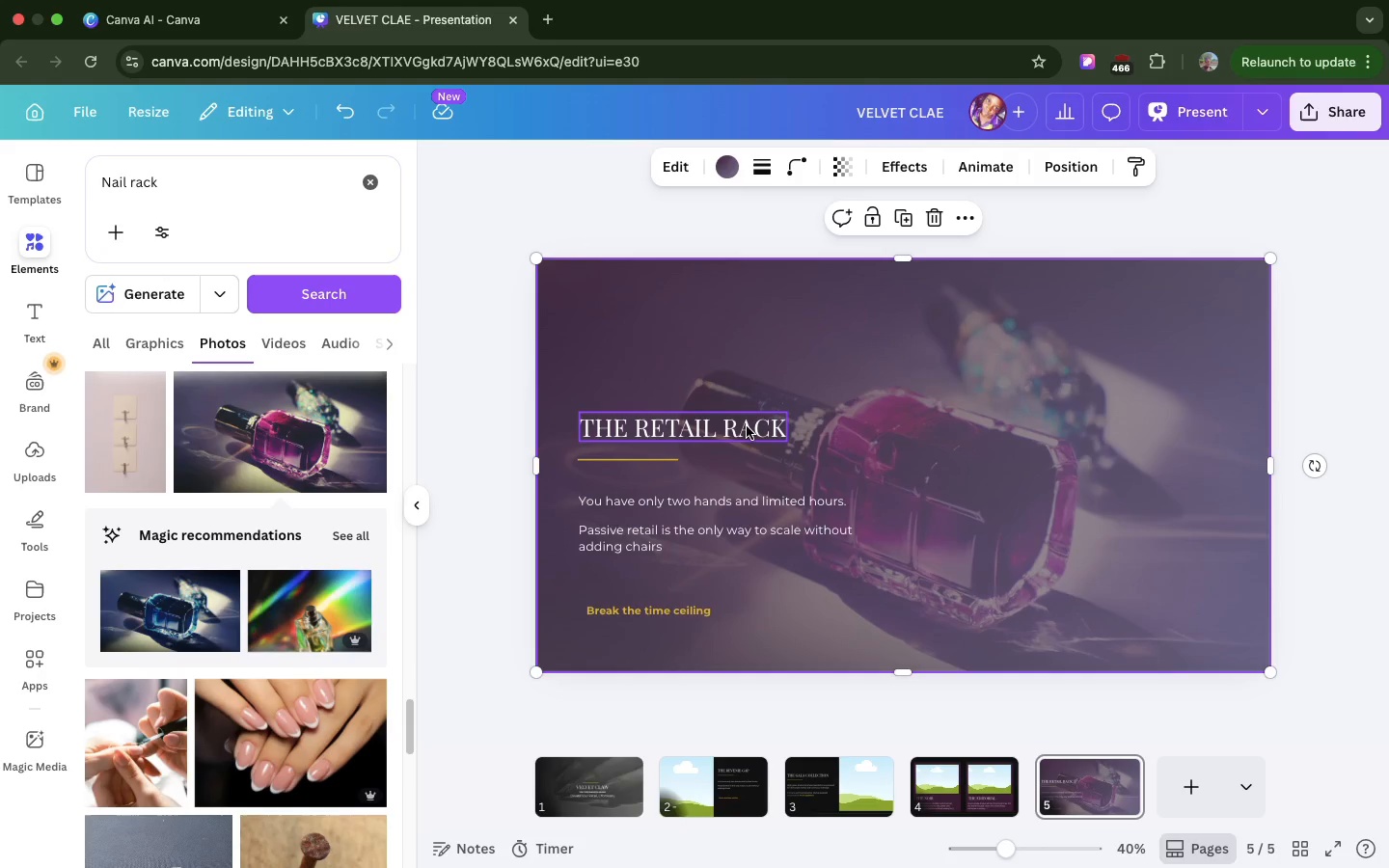 
left_click([747, 426])
 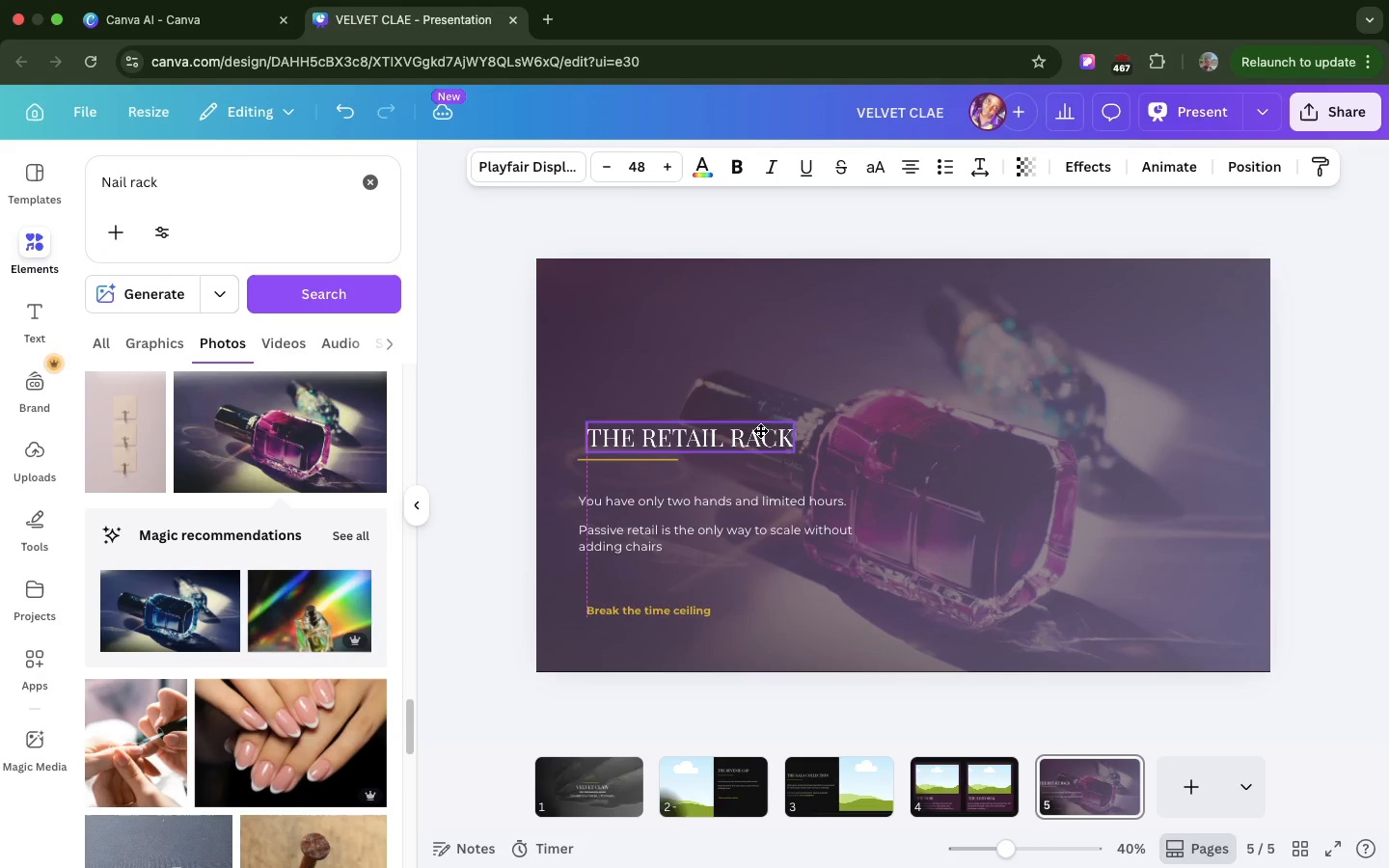 
wait(7.59)
 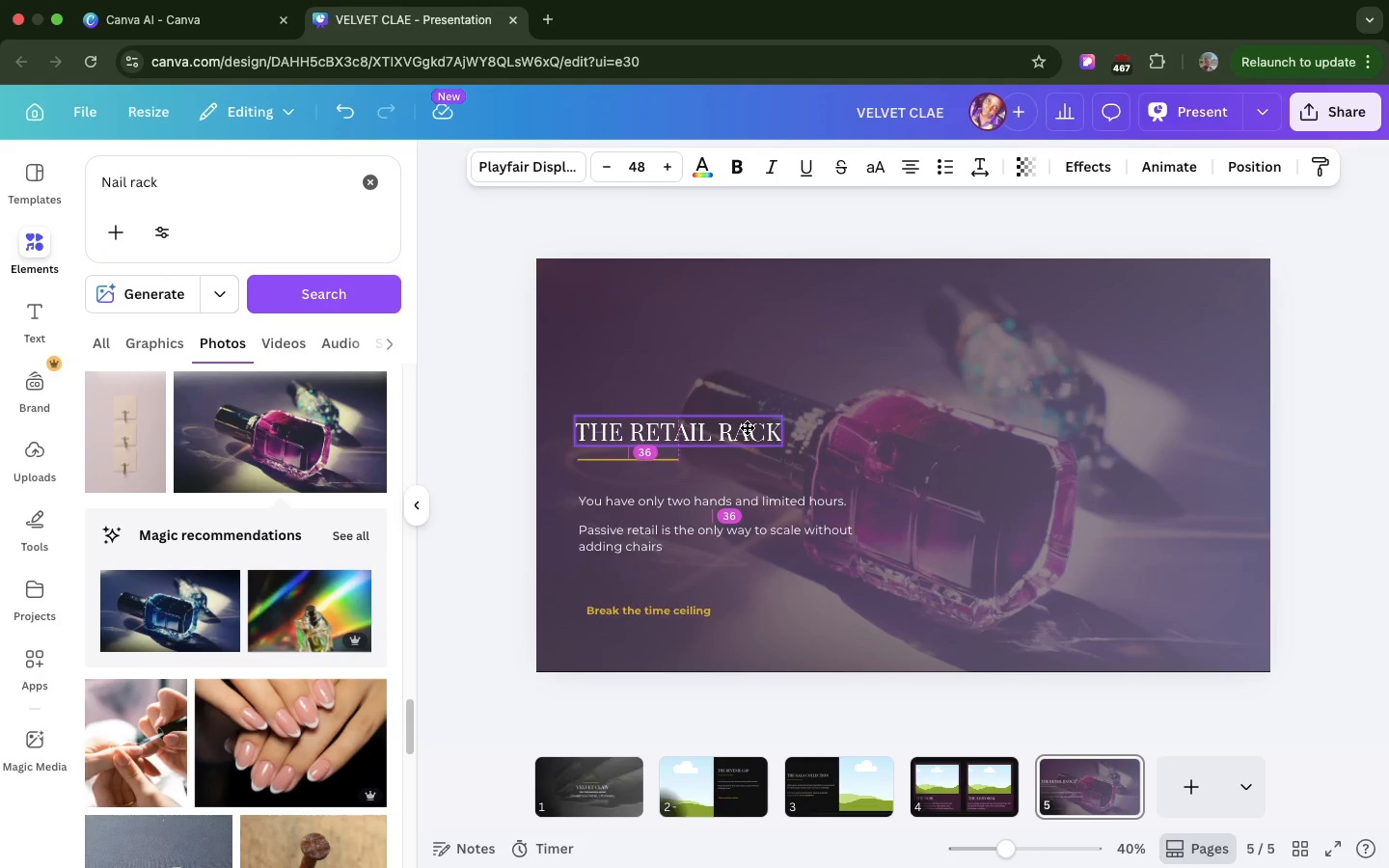 
mouse_move([767, 428])
 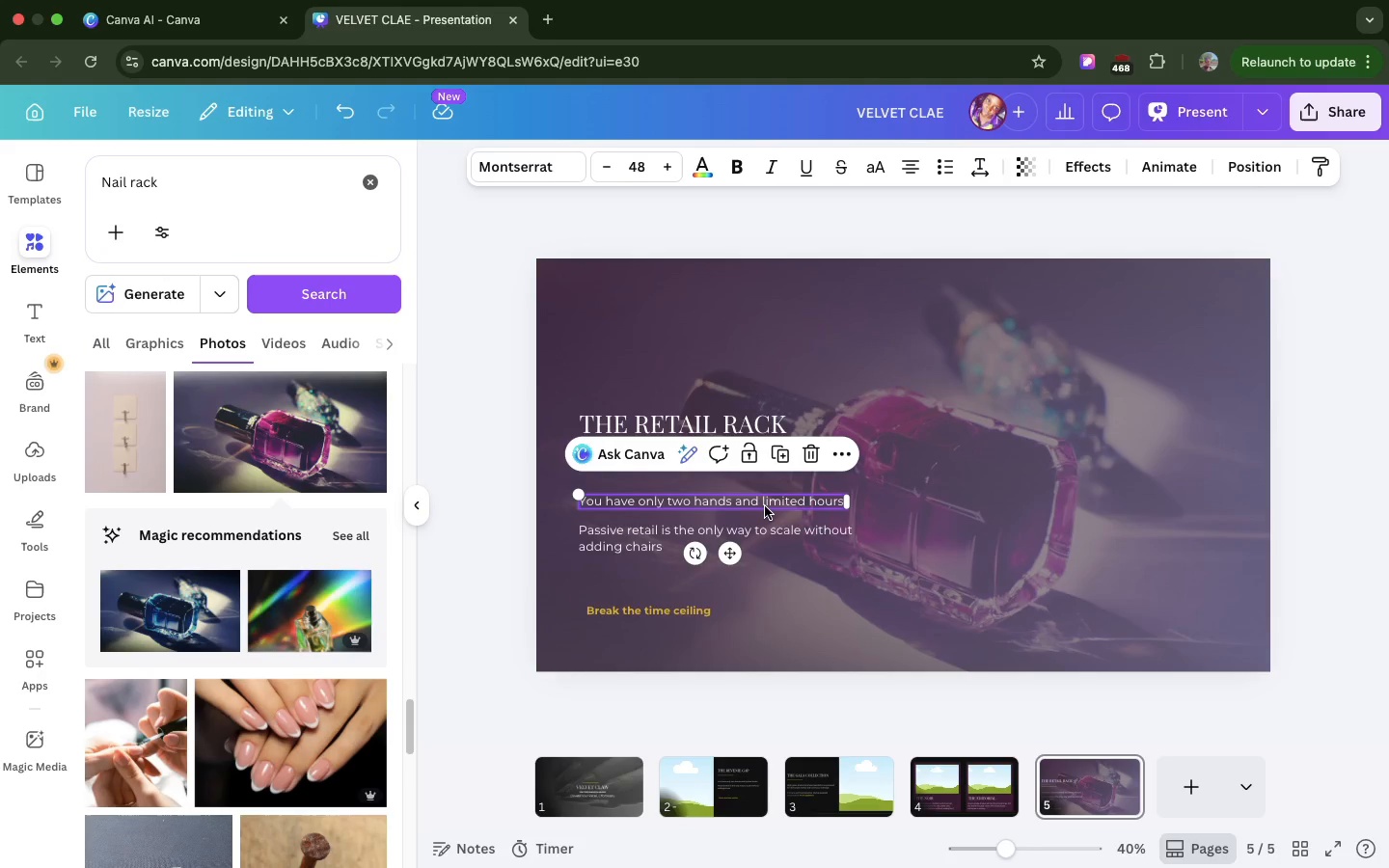 
double_click([765, 506])
 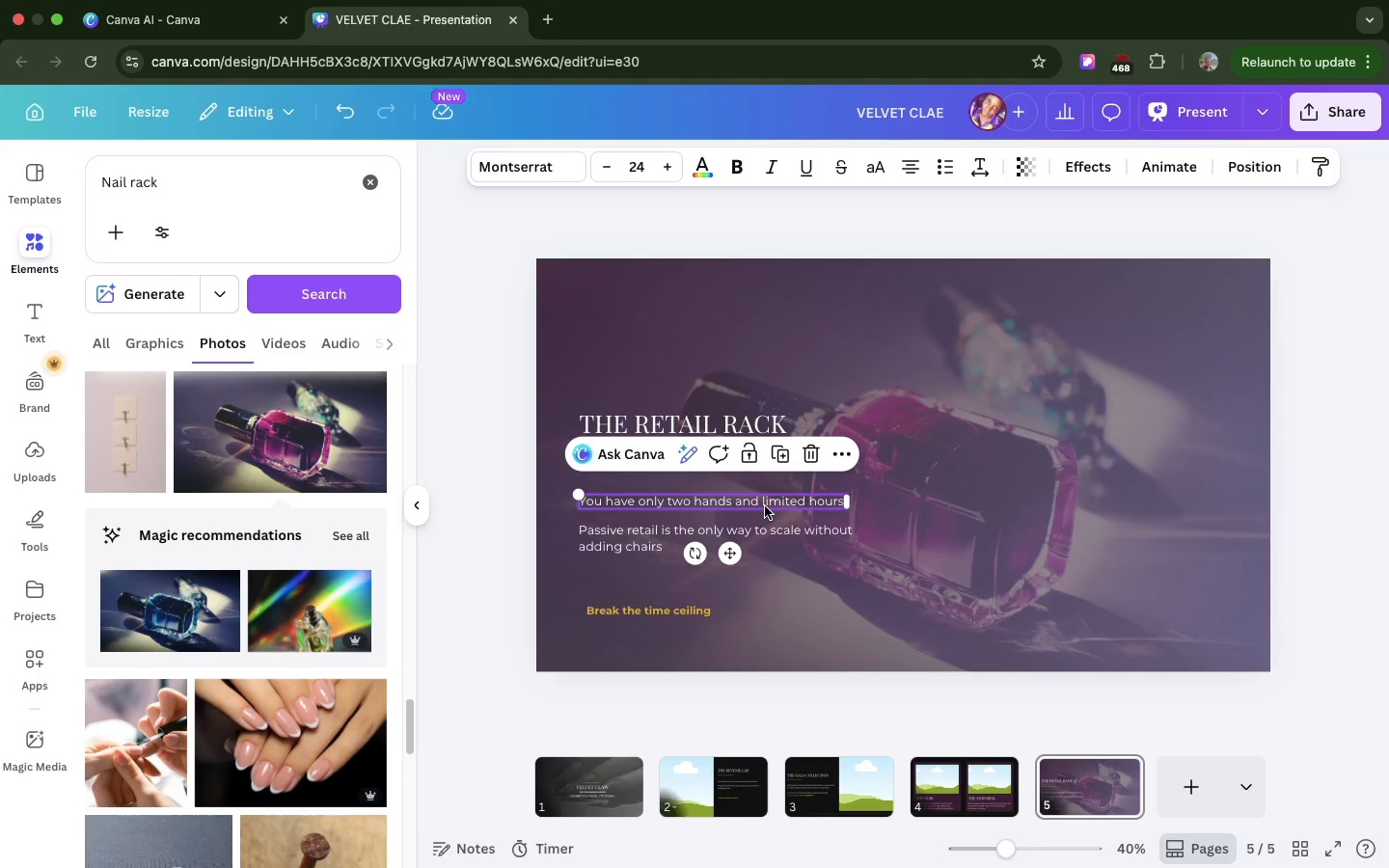 
triple_click([765, 506])
 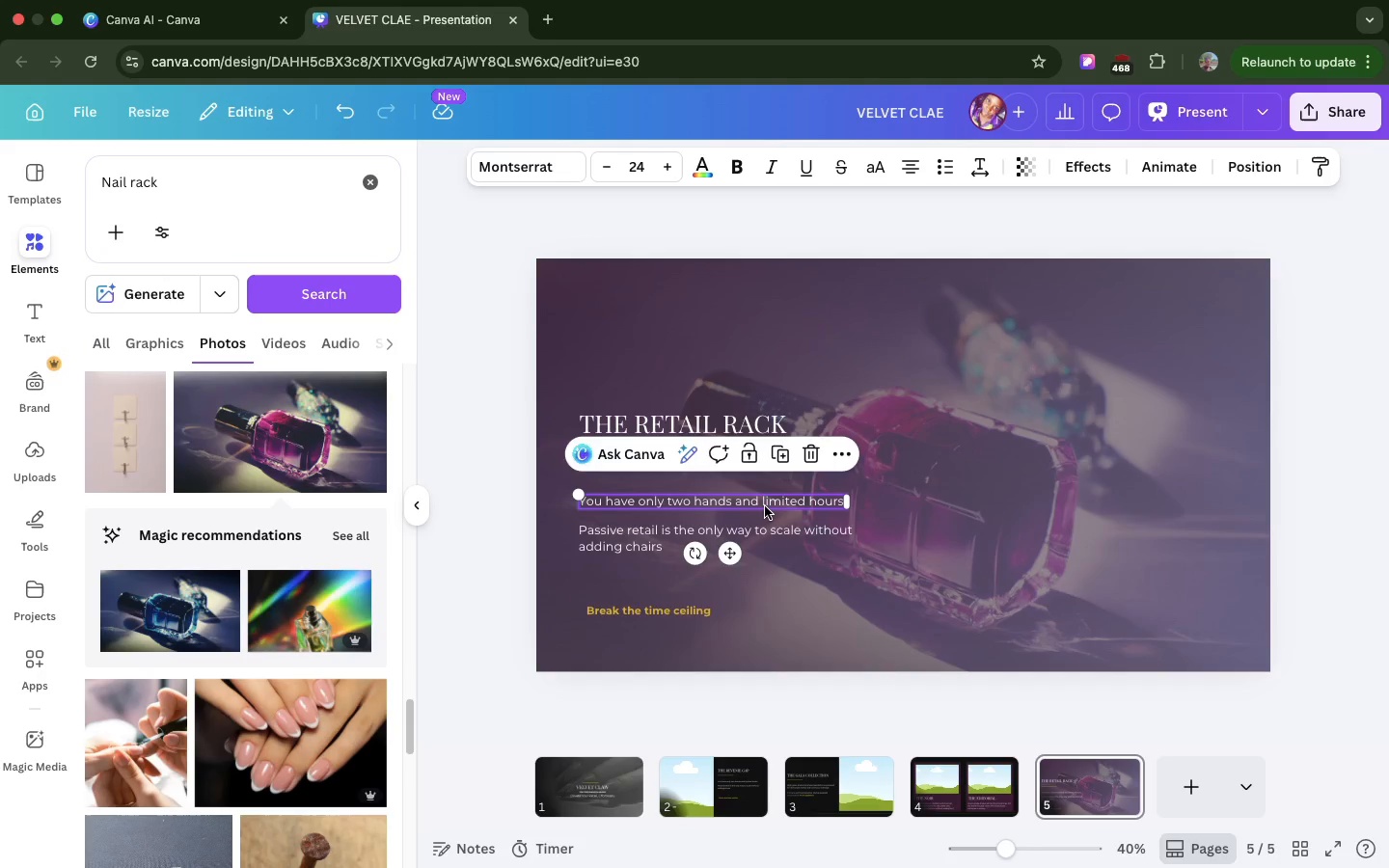 
double_click([765, 506])
 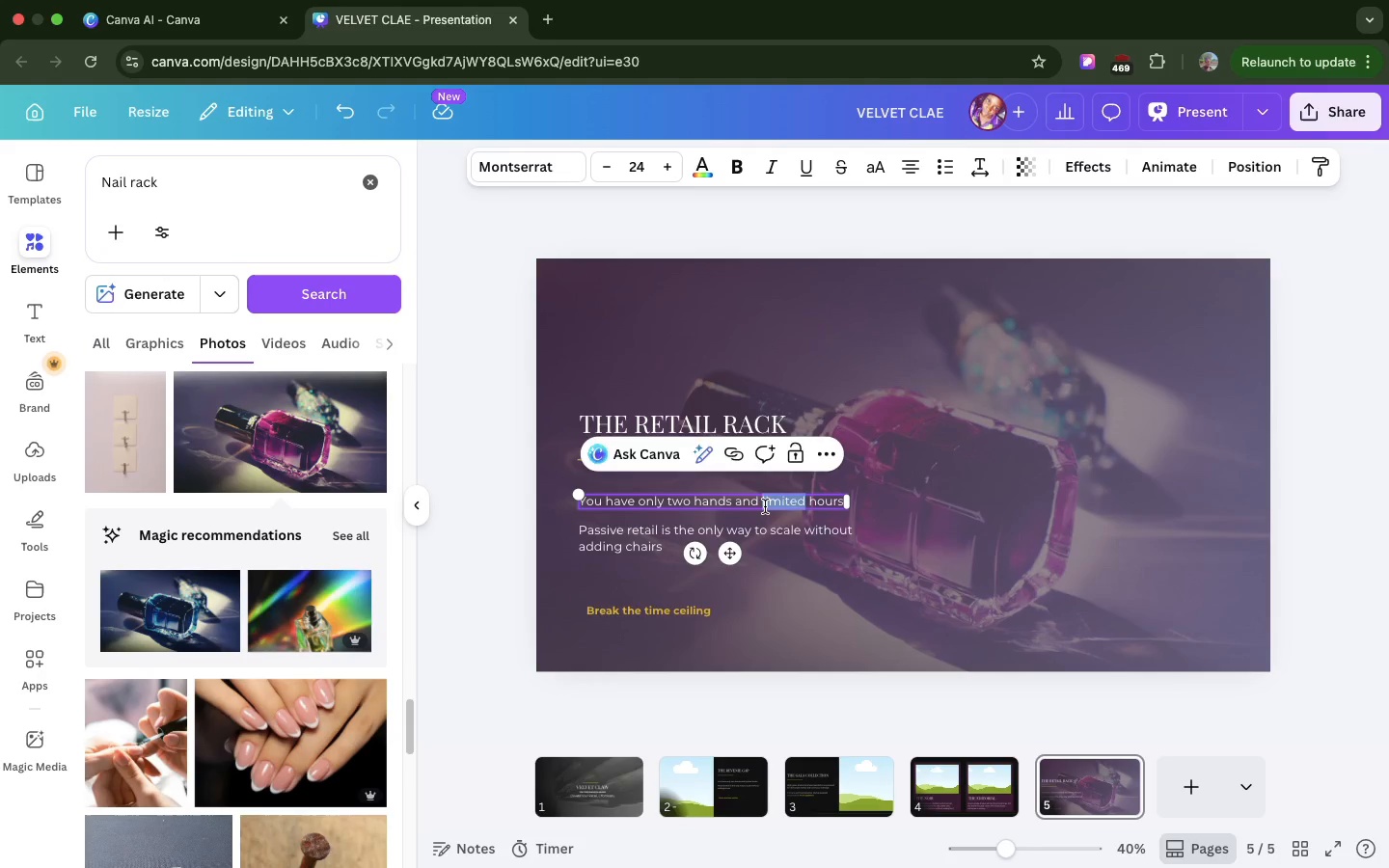 
double_click([765, 506])
 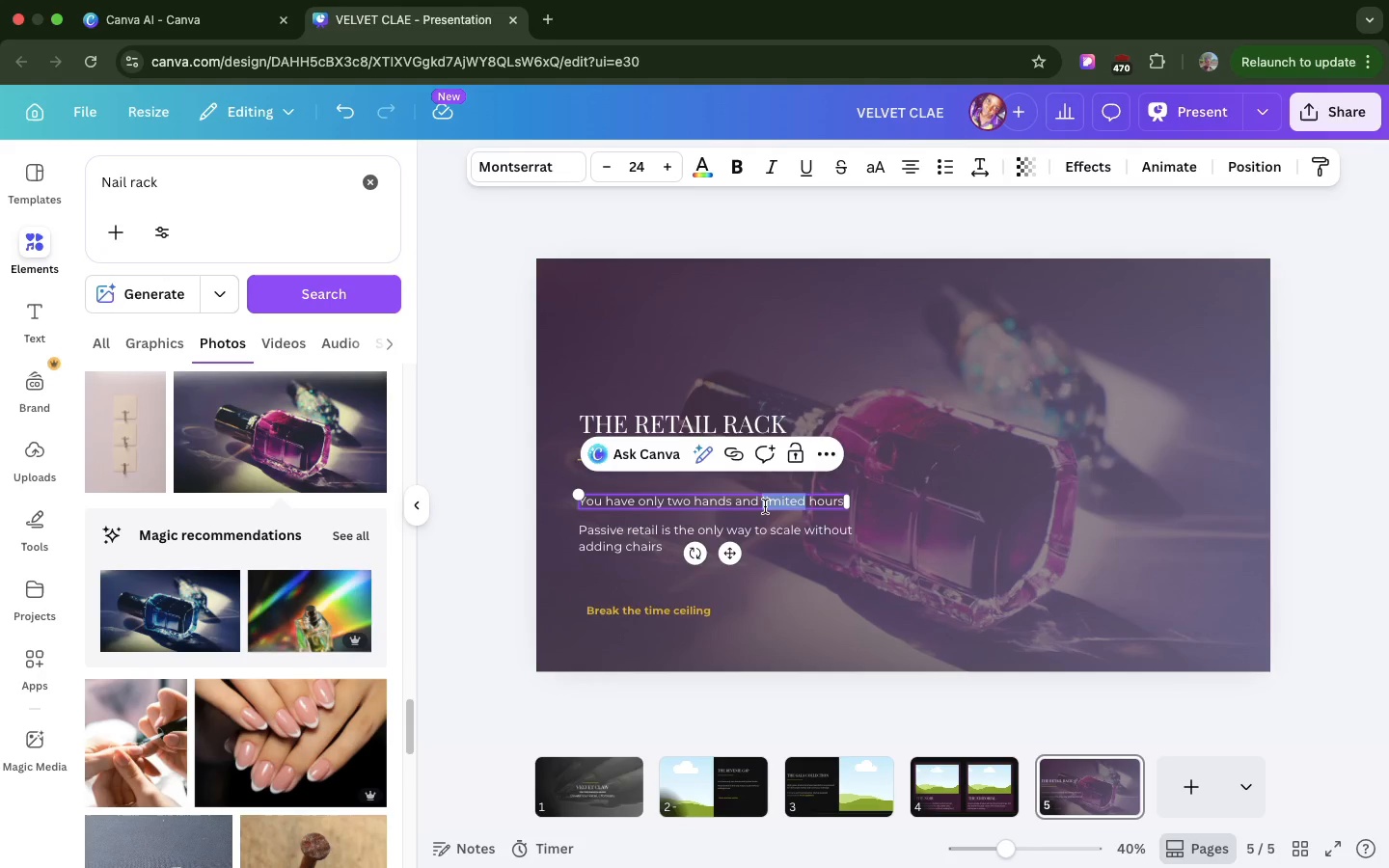 
double_click([765, 506])
 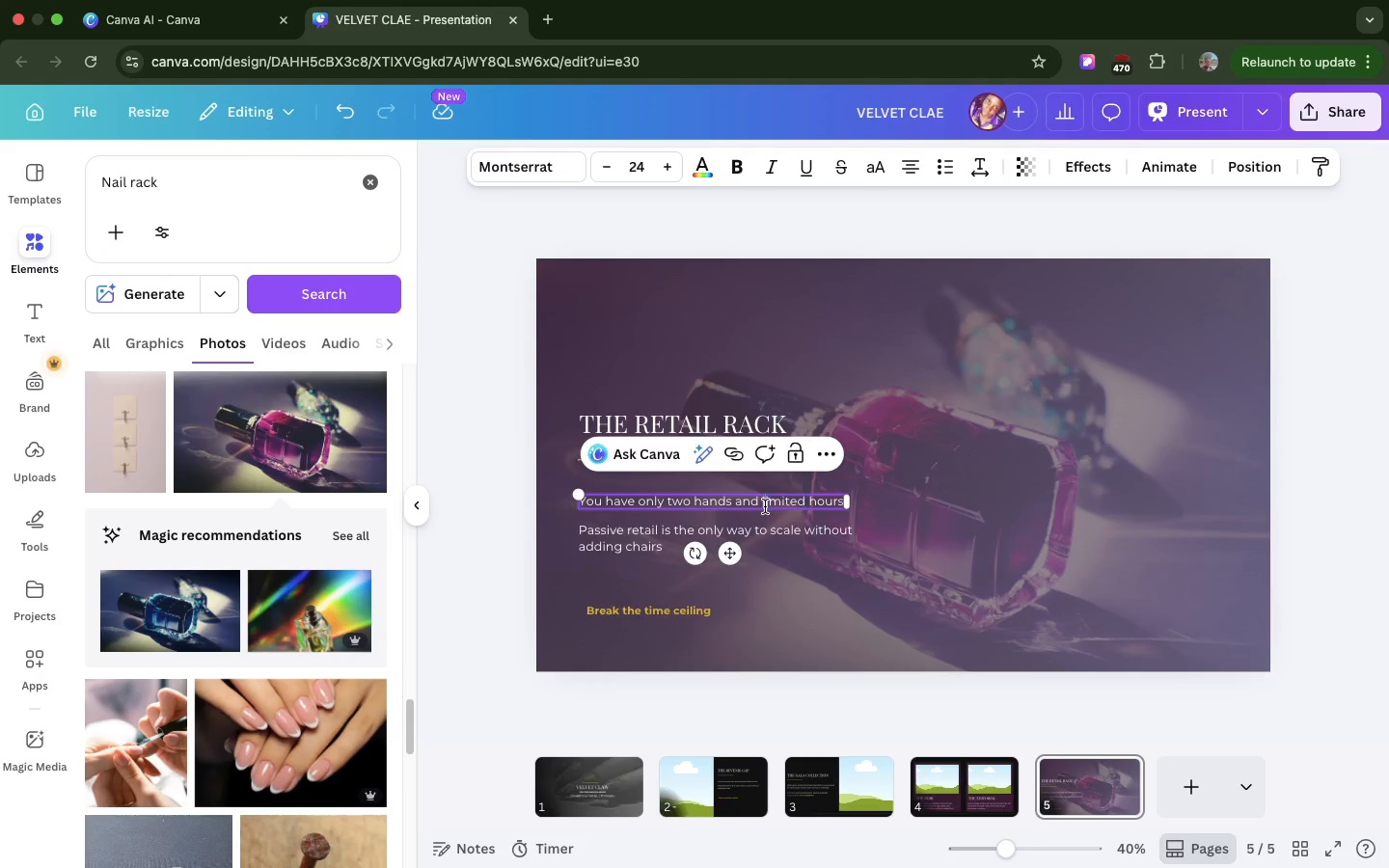 
double_click([765, 506])
 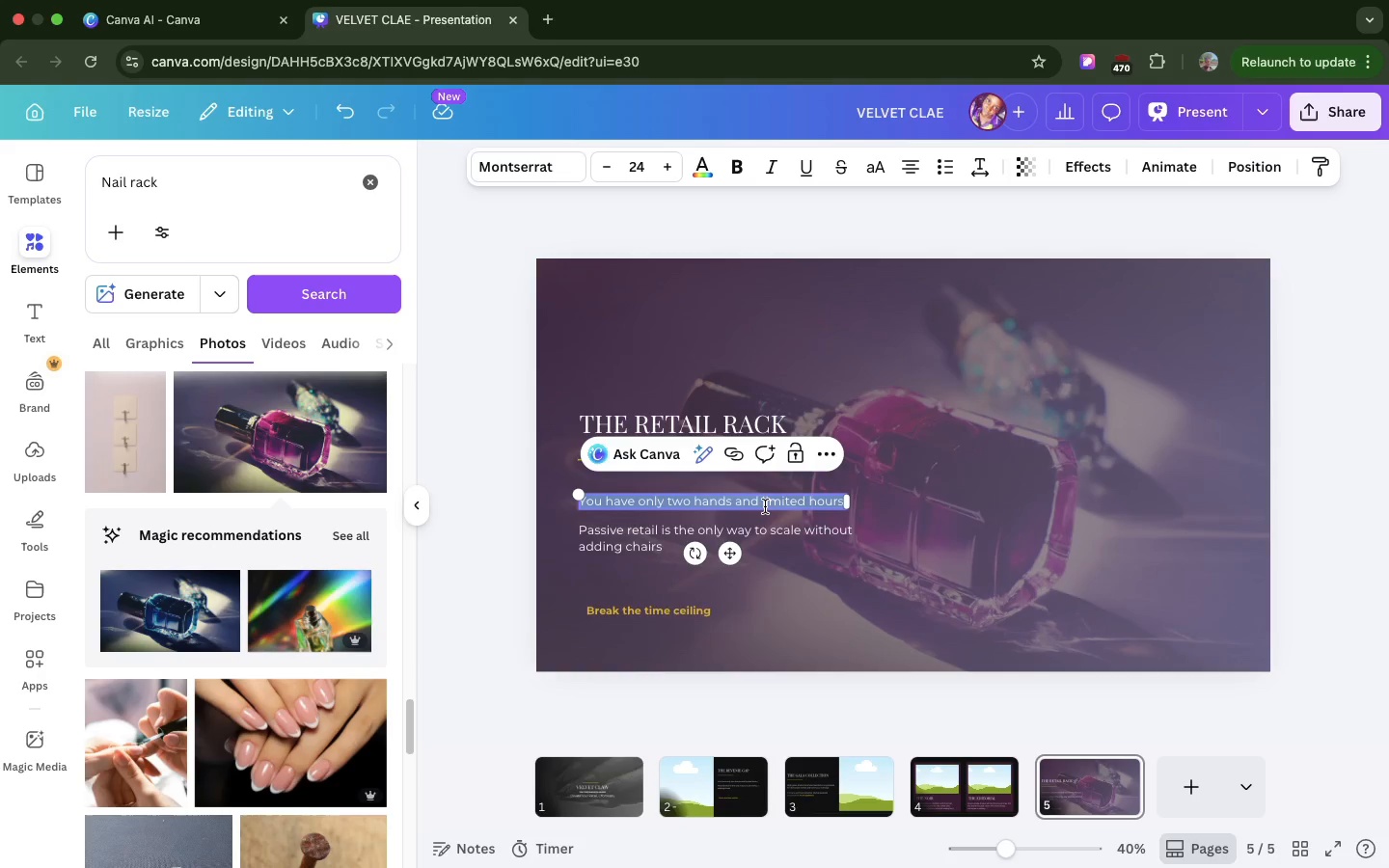 
triple_click([765, 506])
 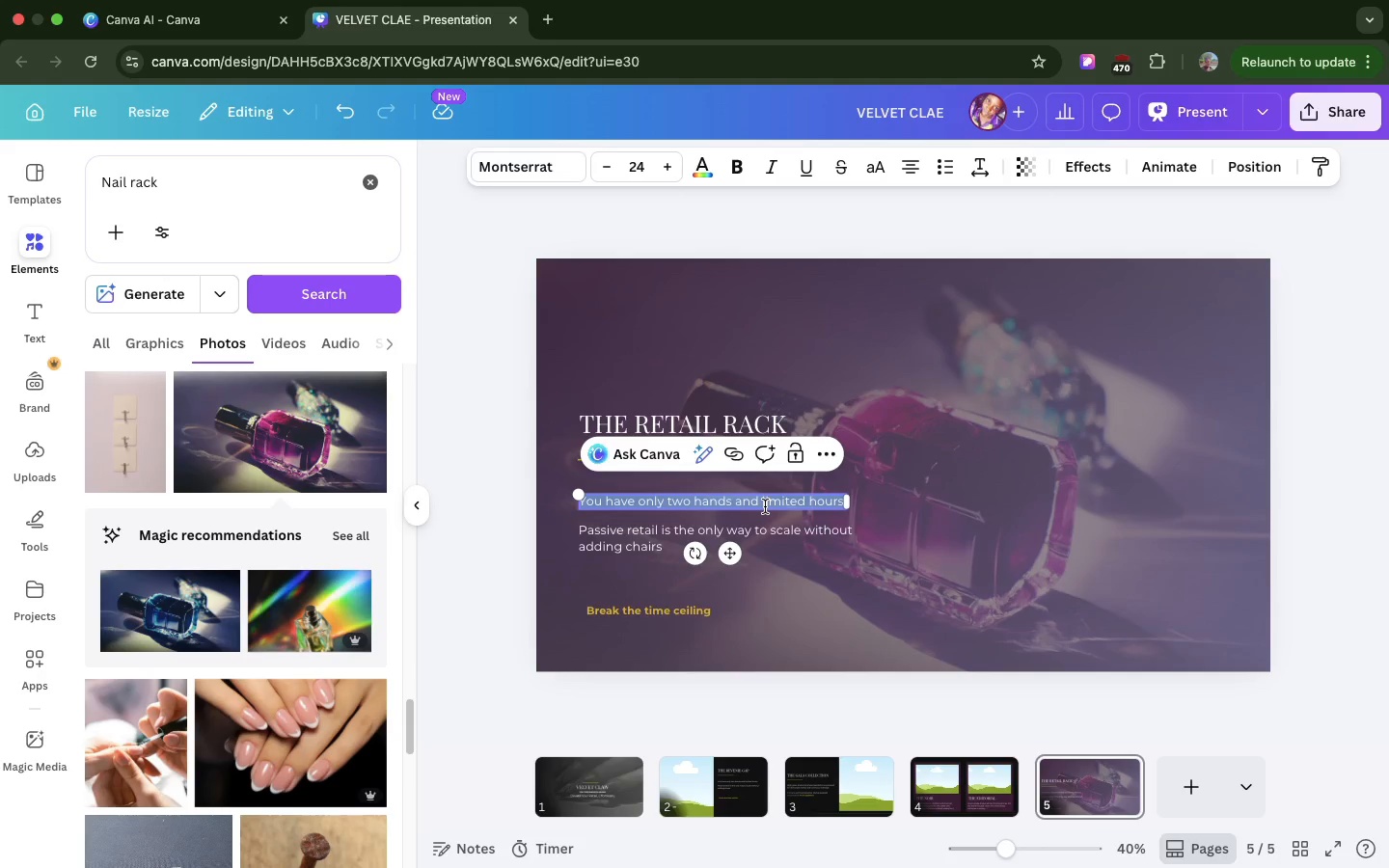 
key(Meta+CommandLeft)
 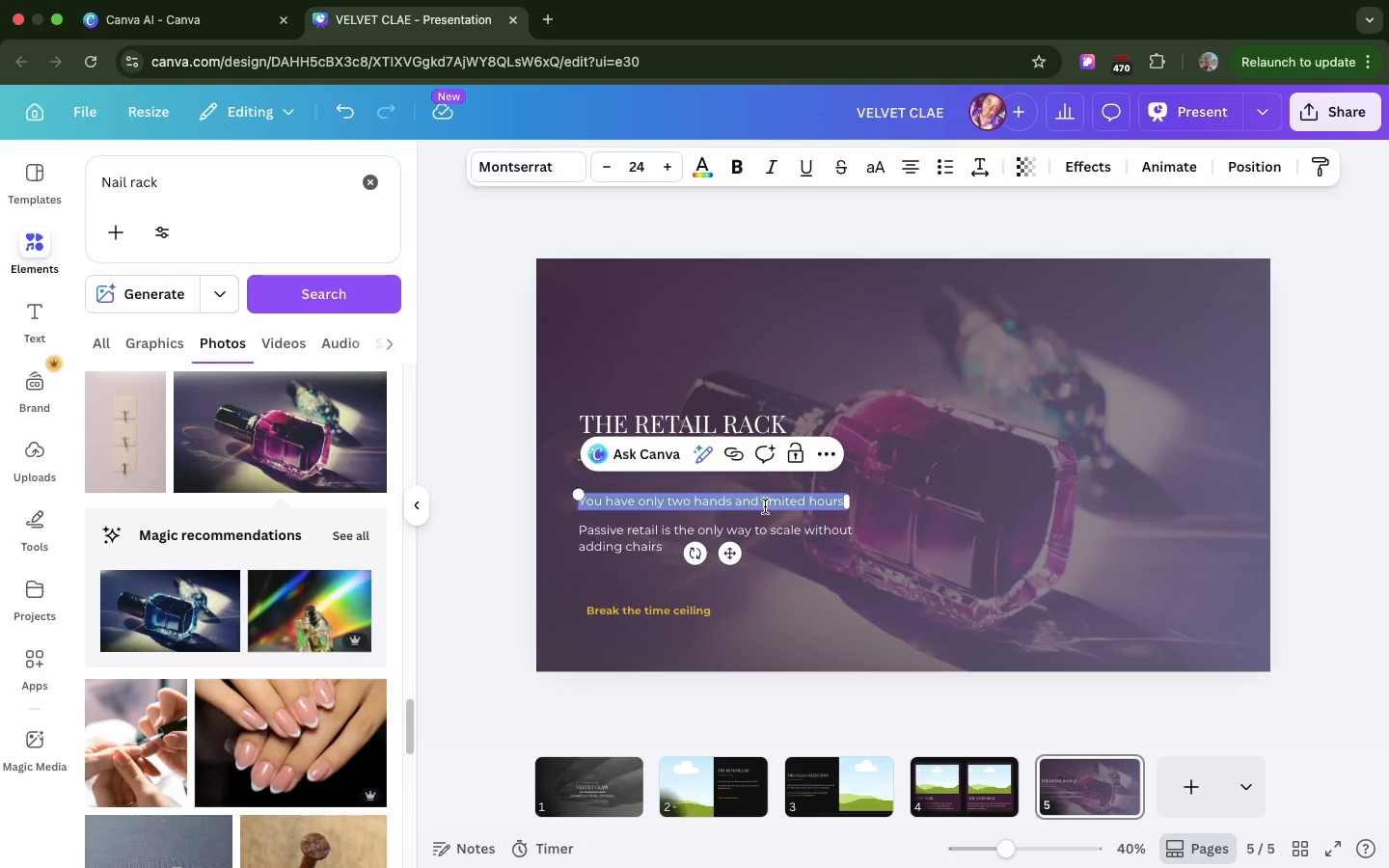 
hold_key(key=V, duration=0.3)
 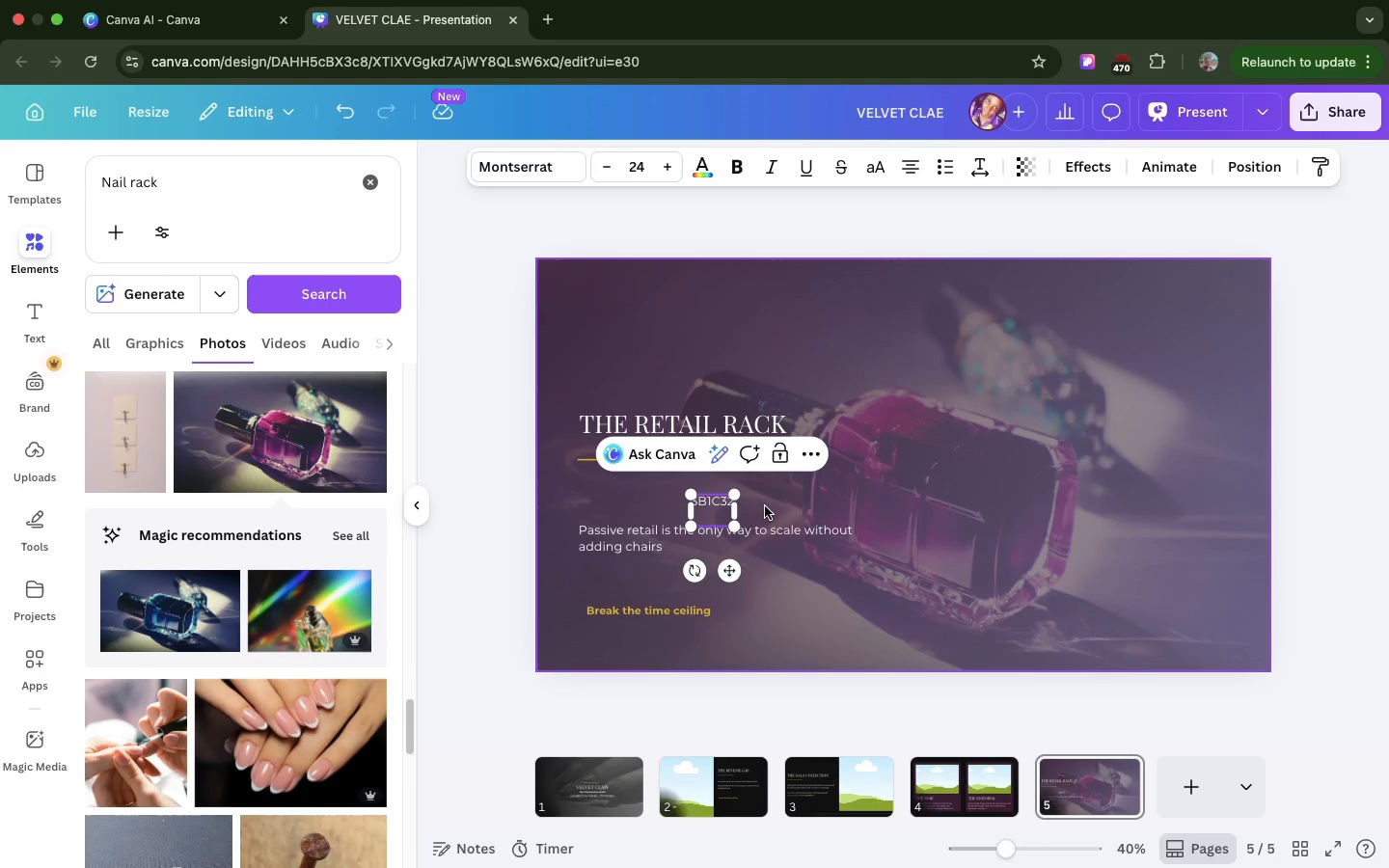 
hold_key(key=CommandLeft, duration=1.13)
 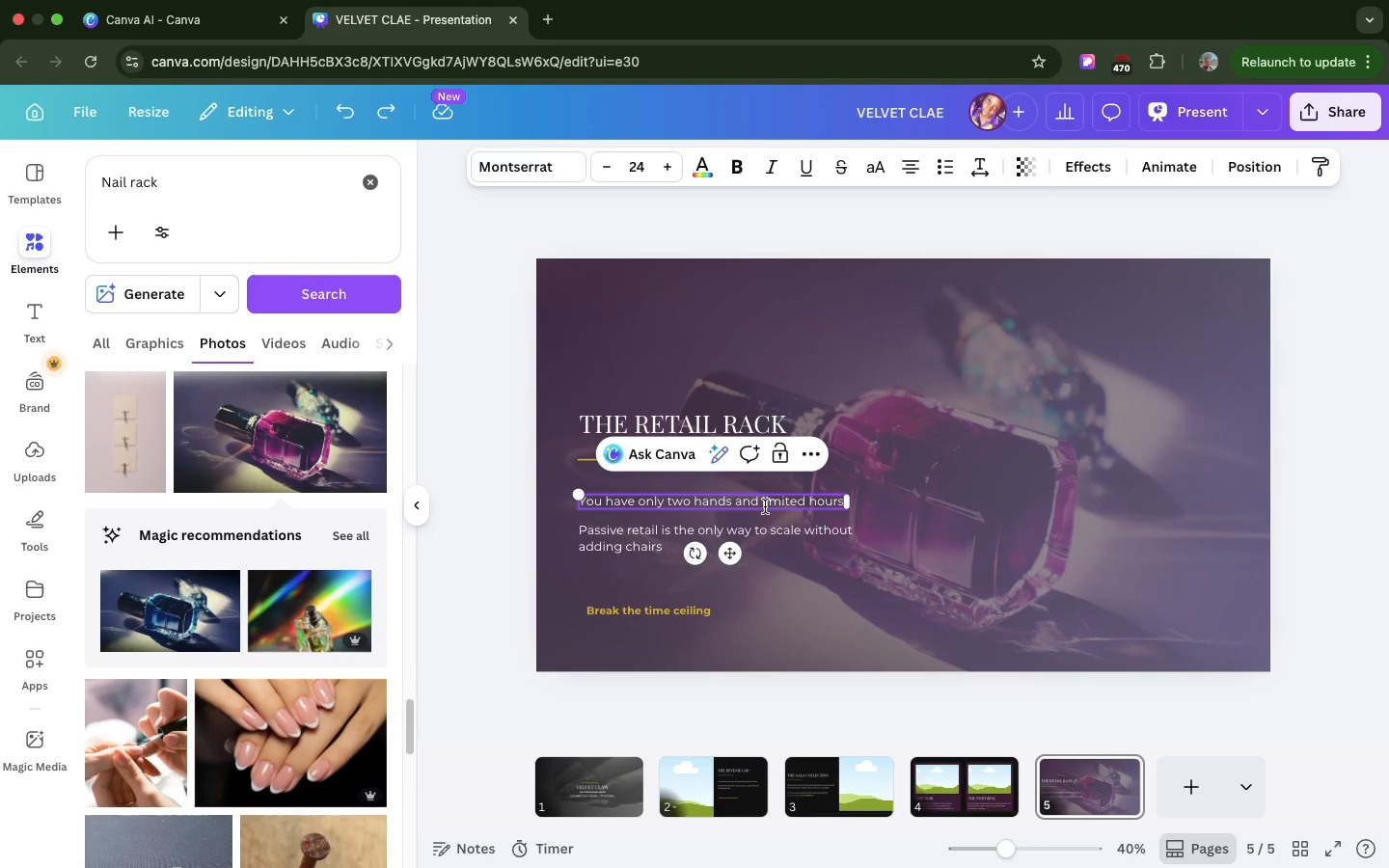 
hold_key(key=Z, duration=0.31)
 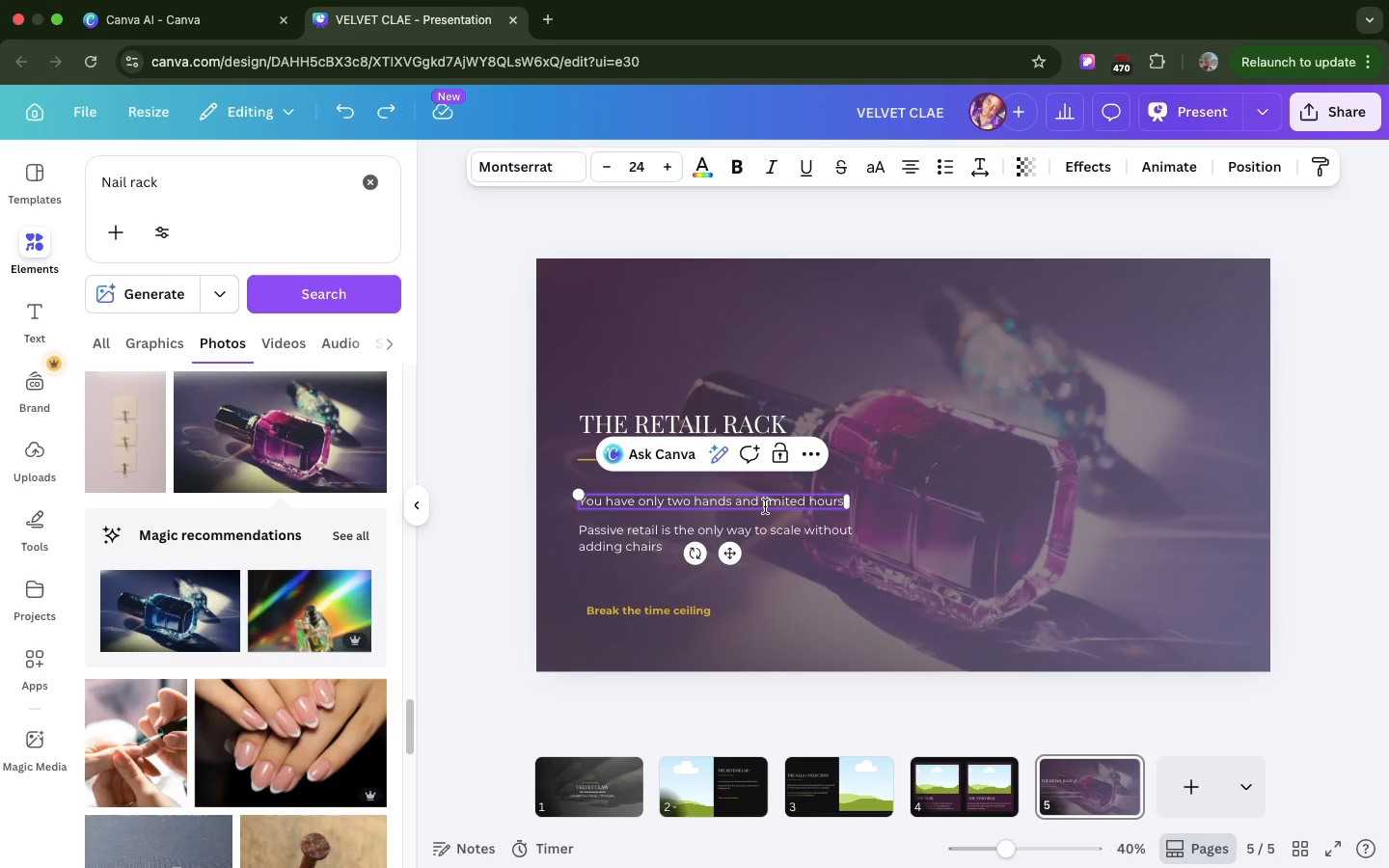 
double_click([765, 506])
 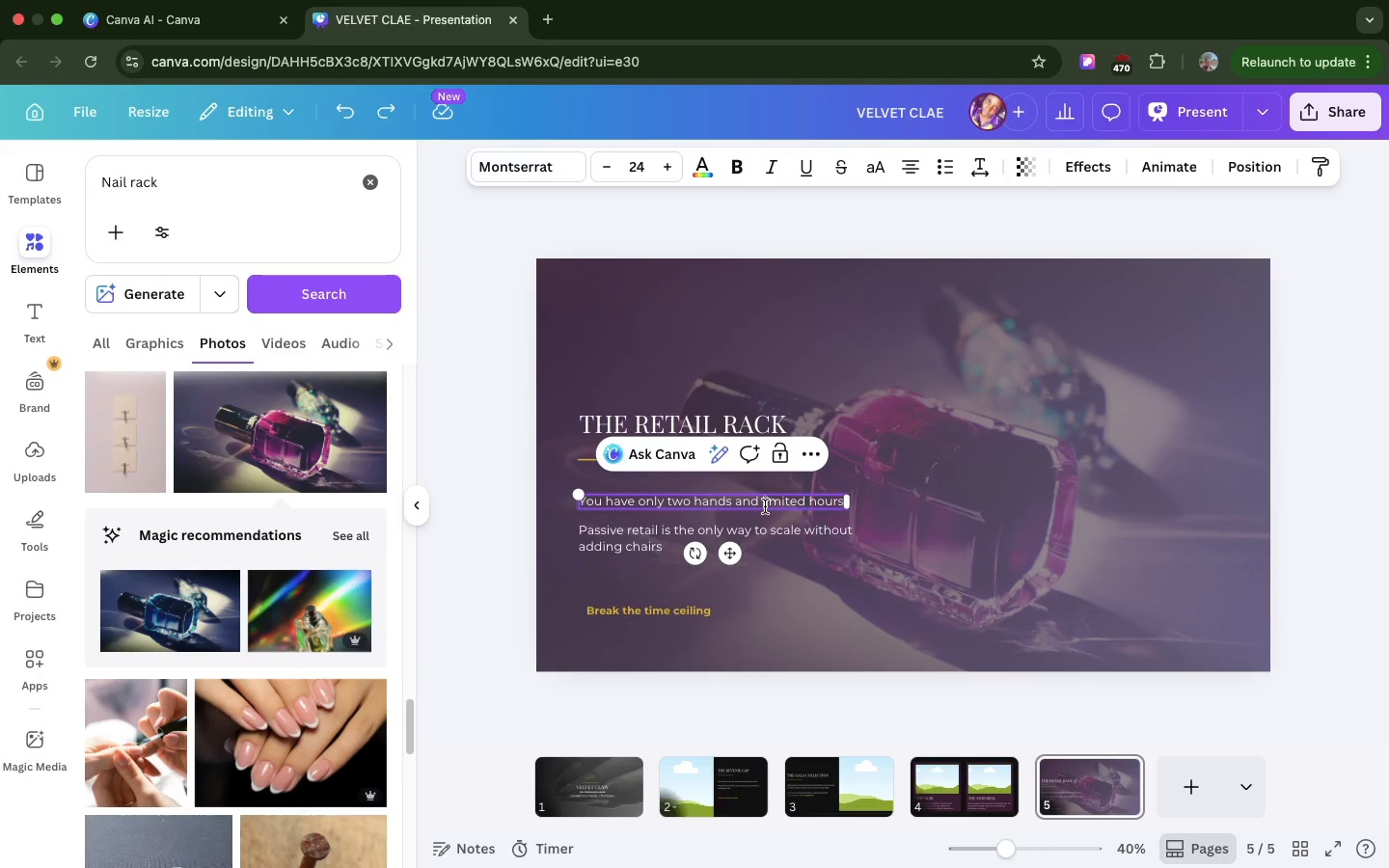 
double_click([765, 506])
 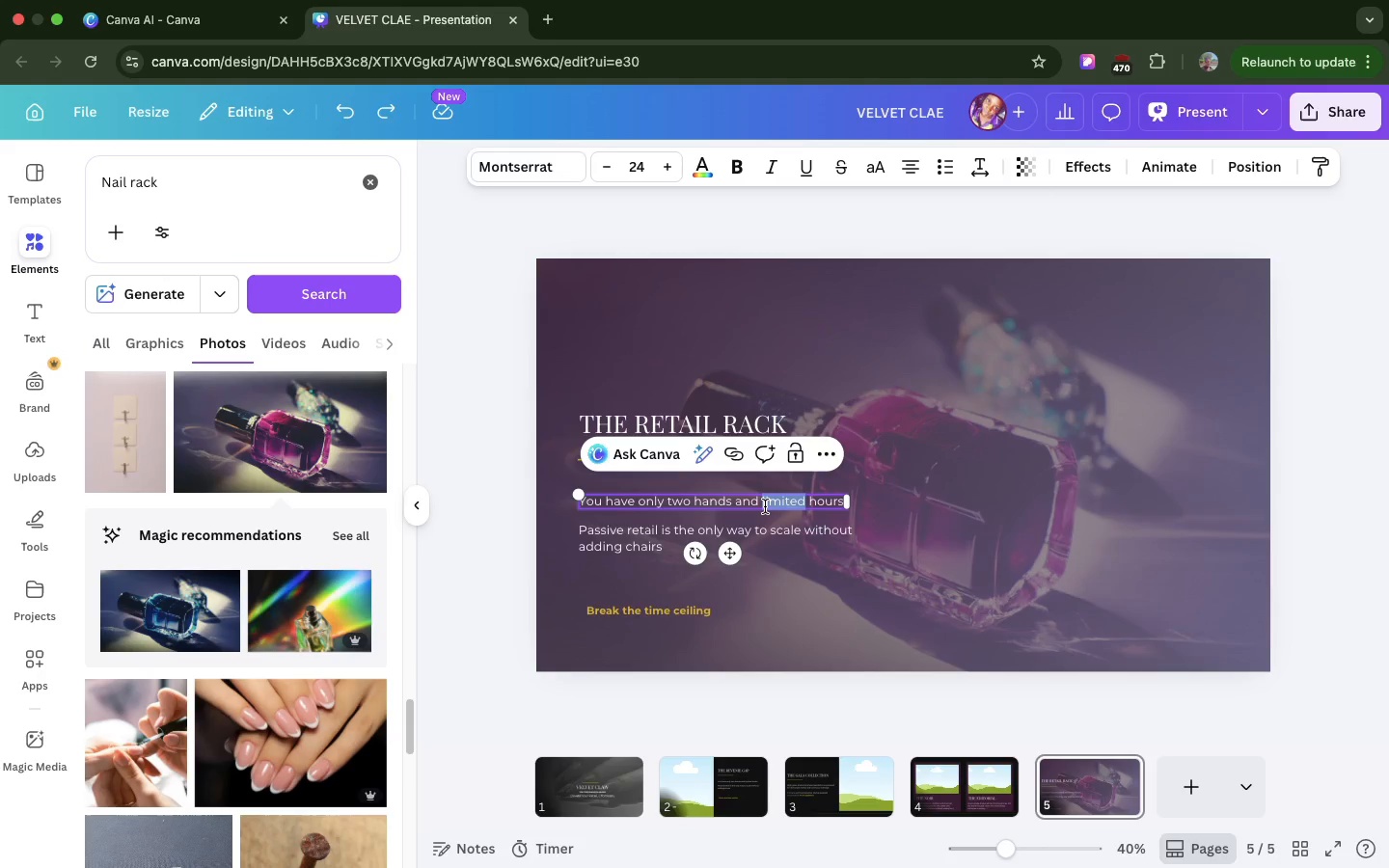 
triple_click([765, 506])
 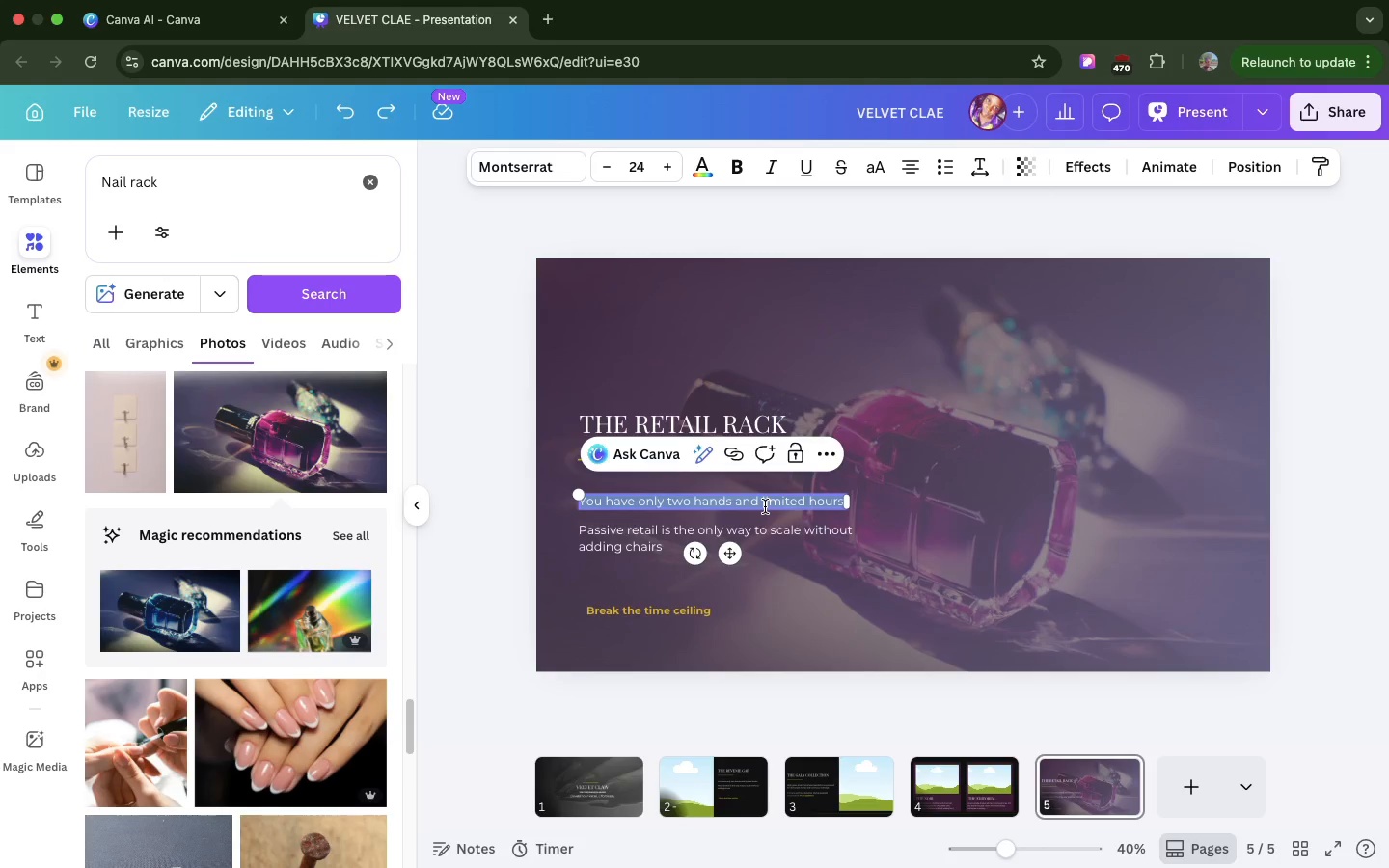 
key(CapsLock)
 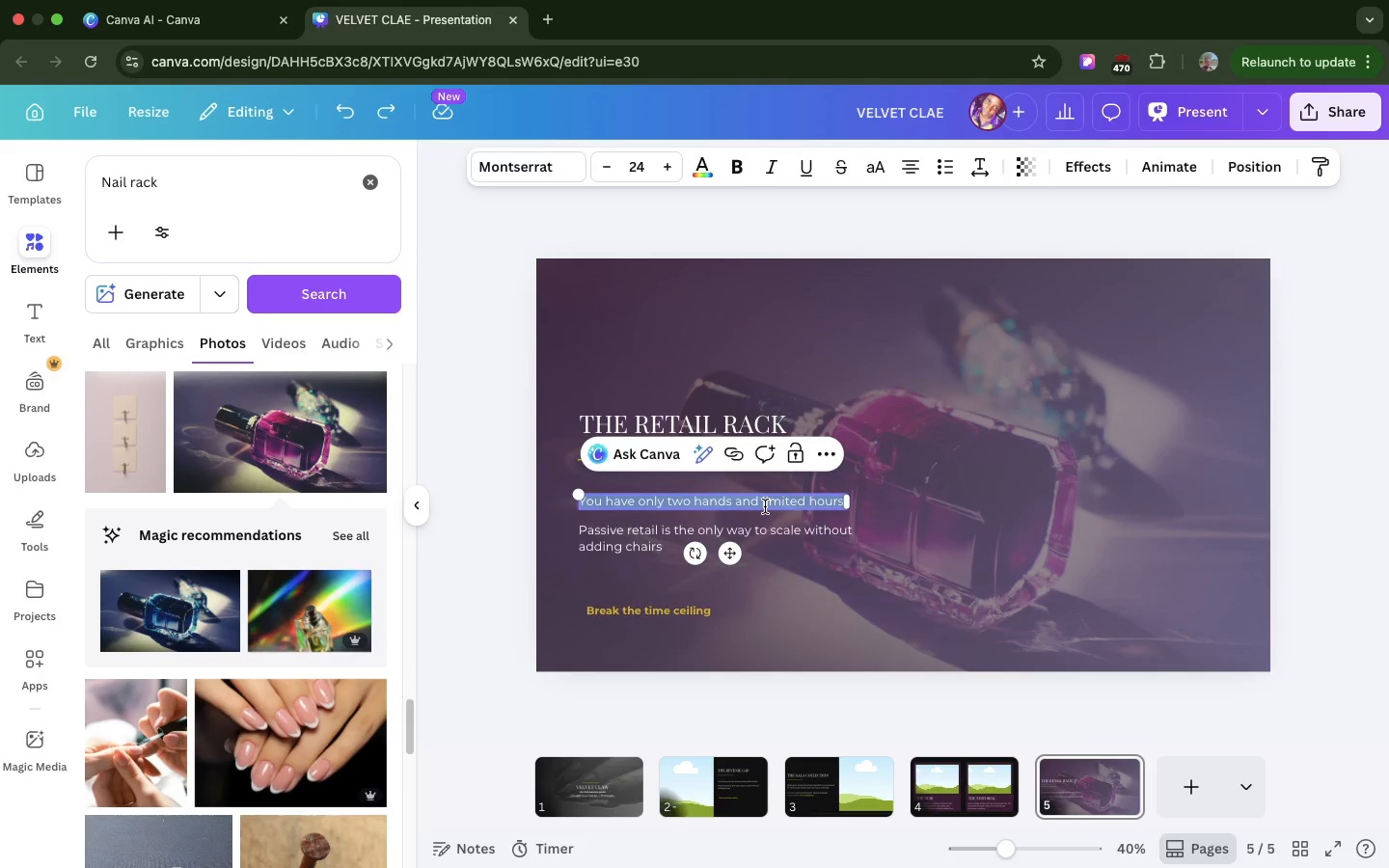 
key(CapsLock)
 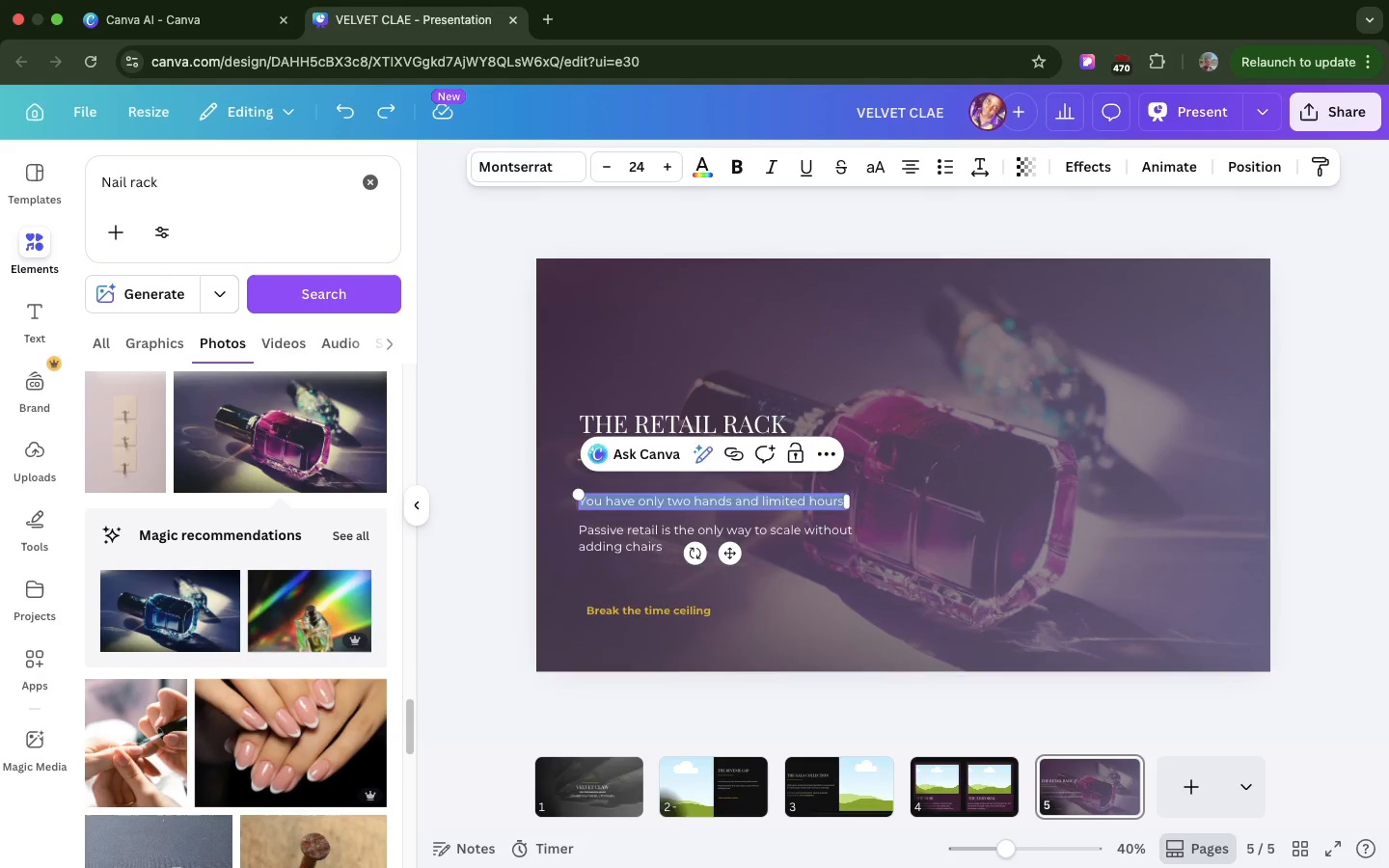 
key(A)
 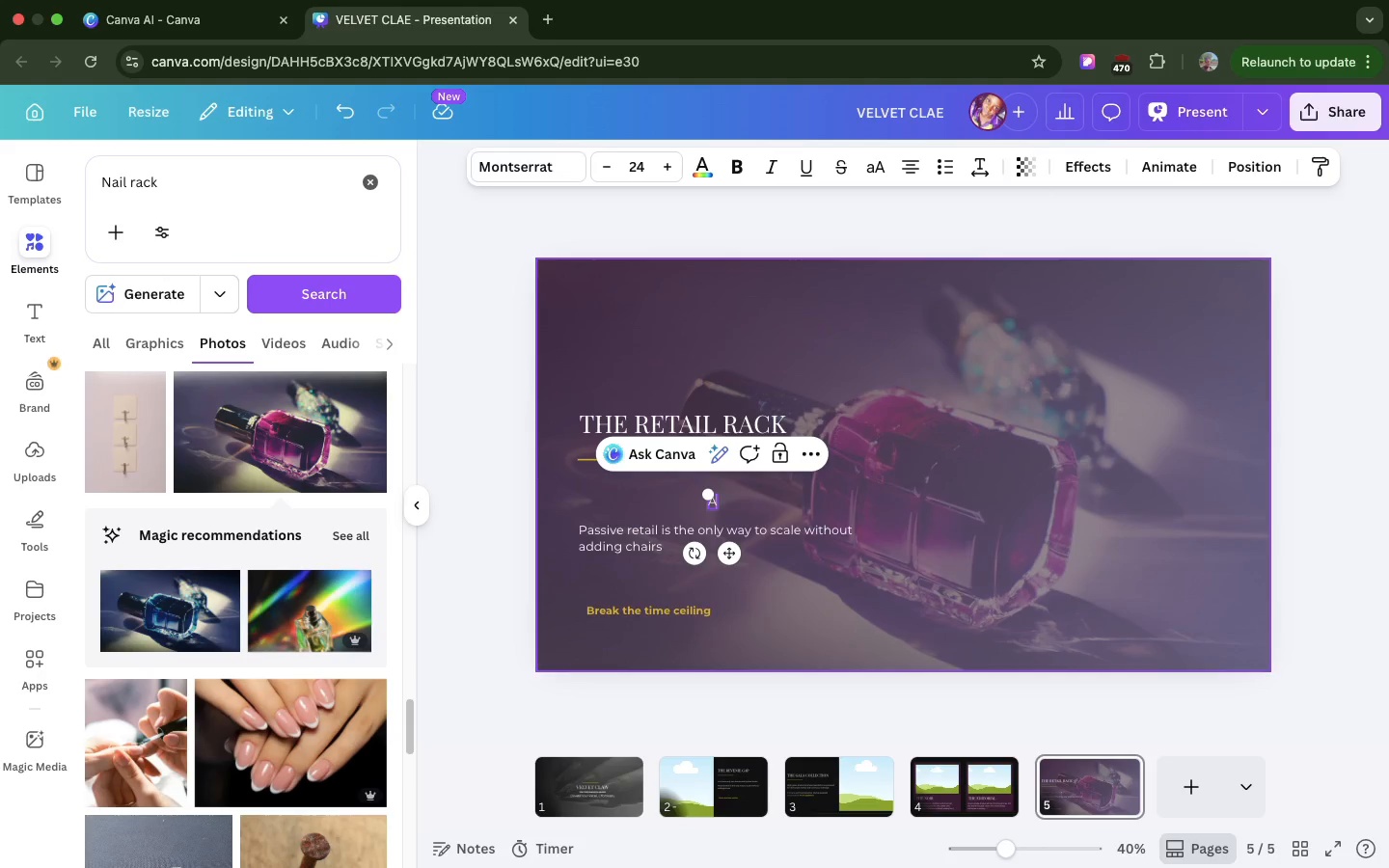 
key(CapsLock)
 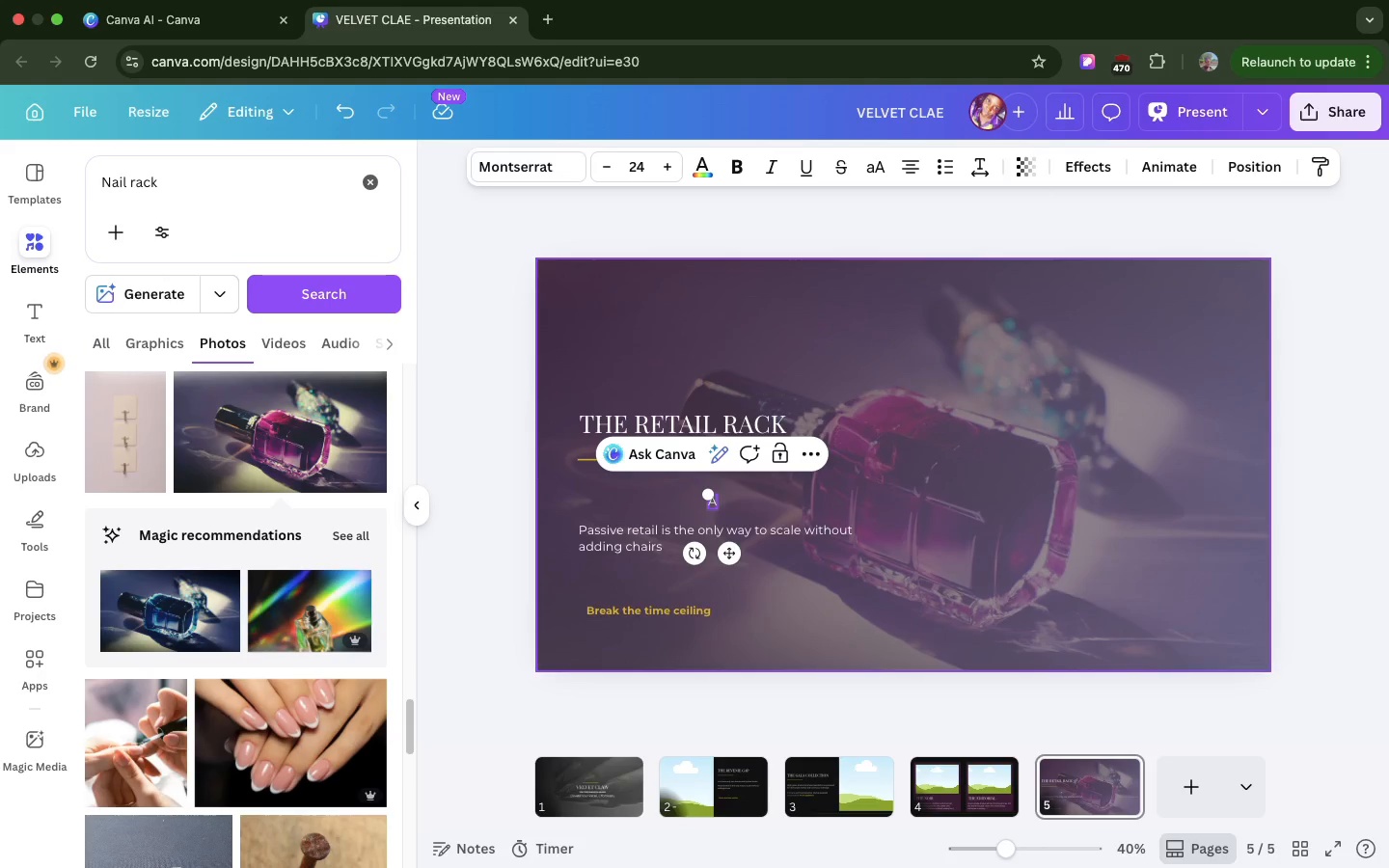 
key(Space)
 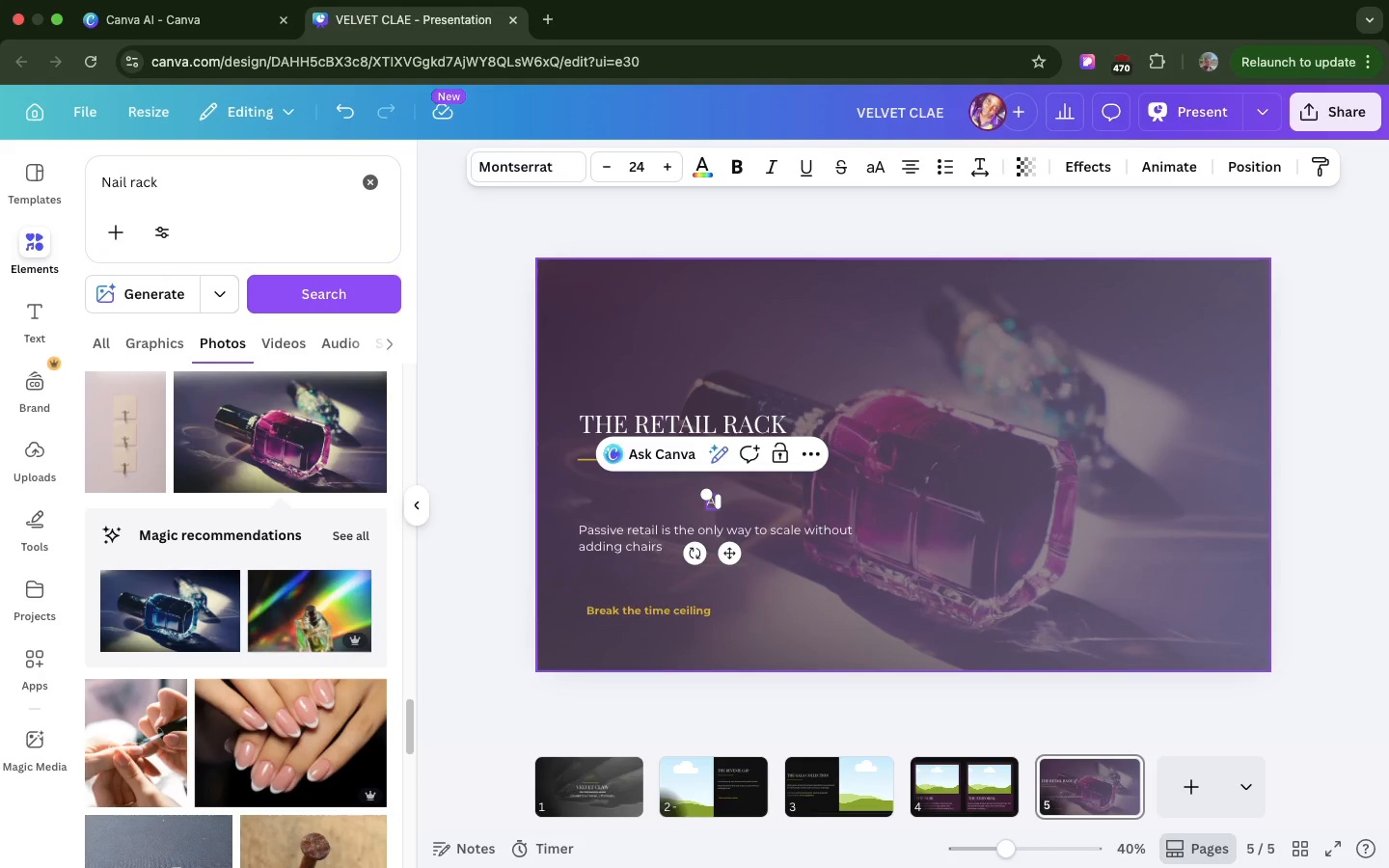 
wait(12.05)
 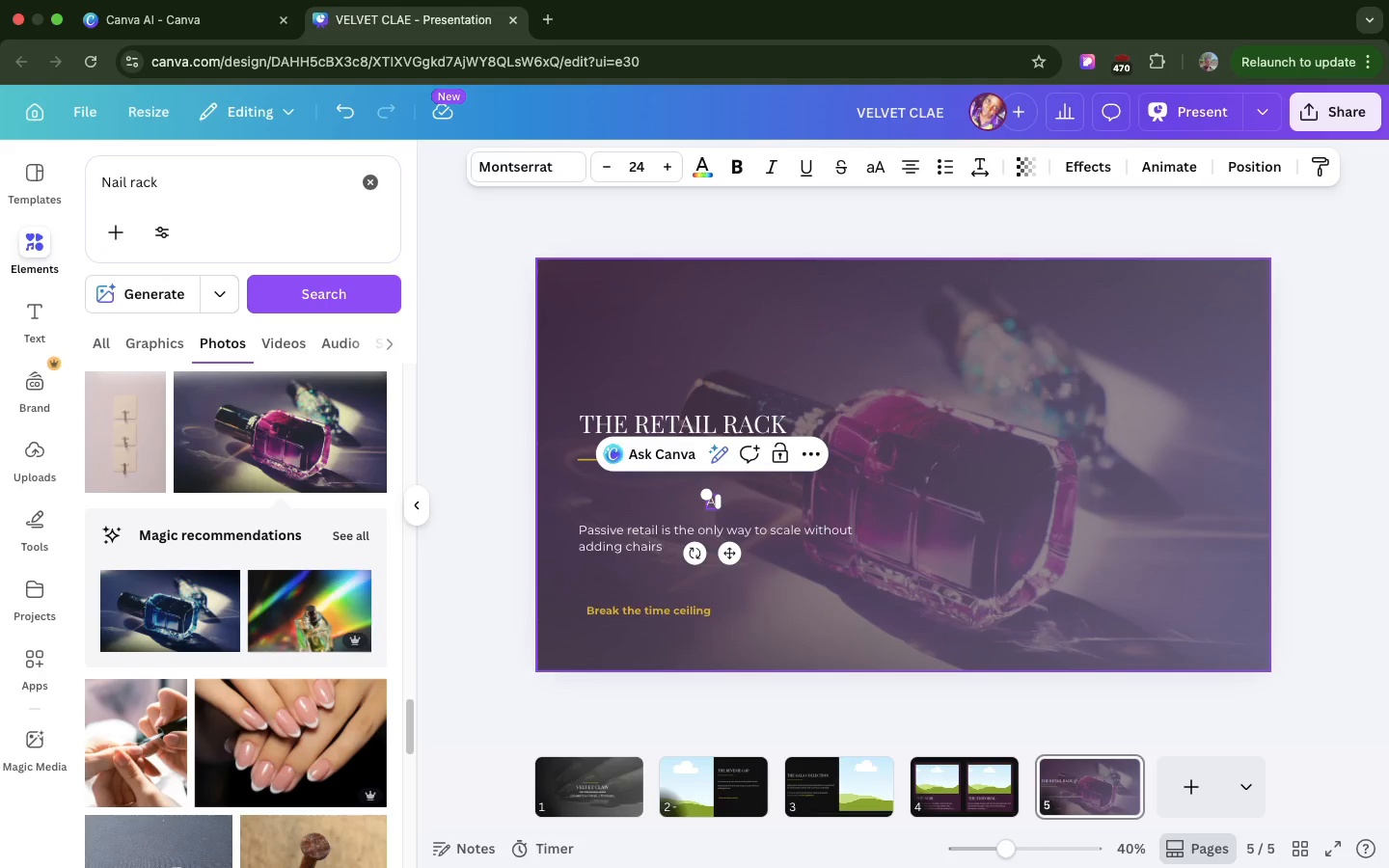 
type(turnkey disp,ay)
key(Backspace)
key(Backspace)
key(Backspace)
key(Backspace)
type(play )
 